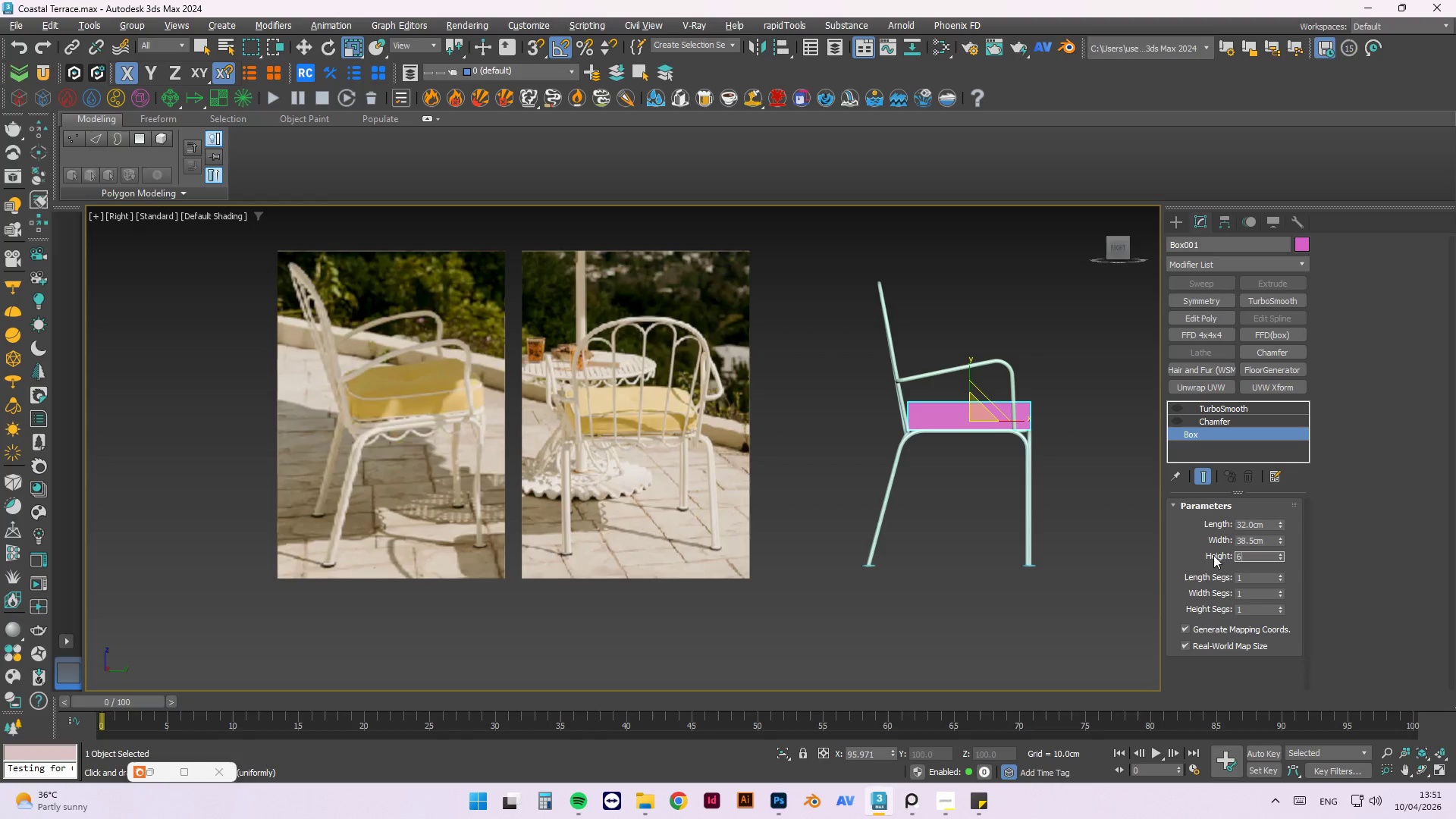 
key(NumpadEnter)
 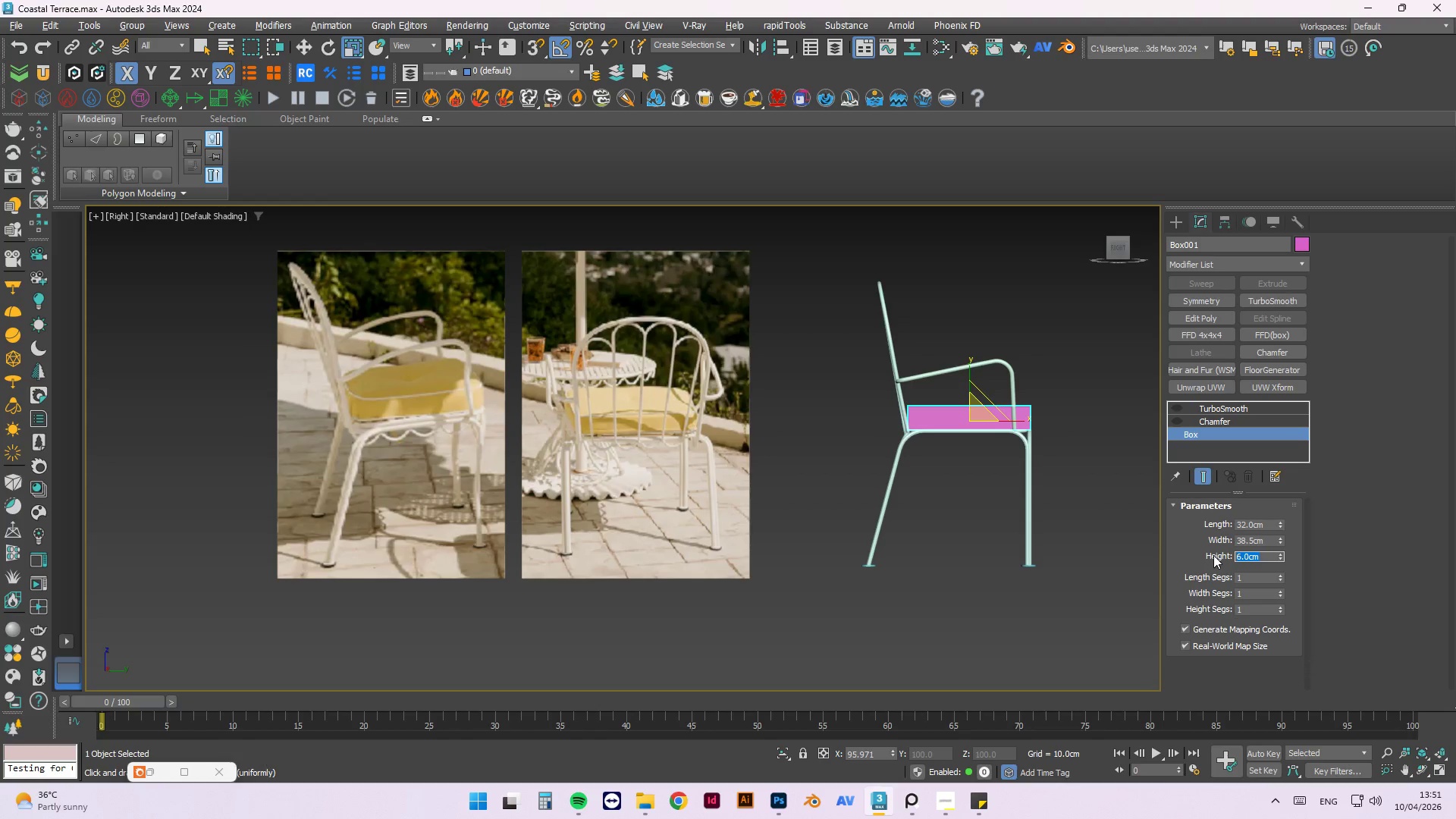 
key(Numpad5)
 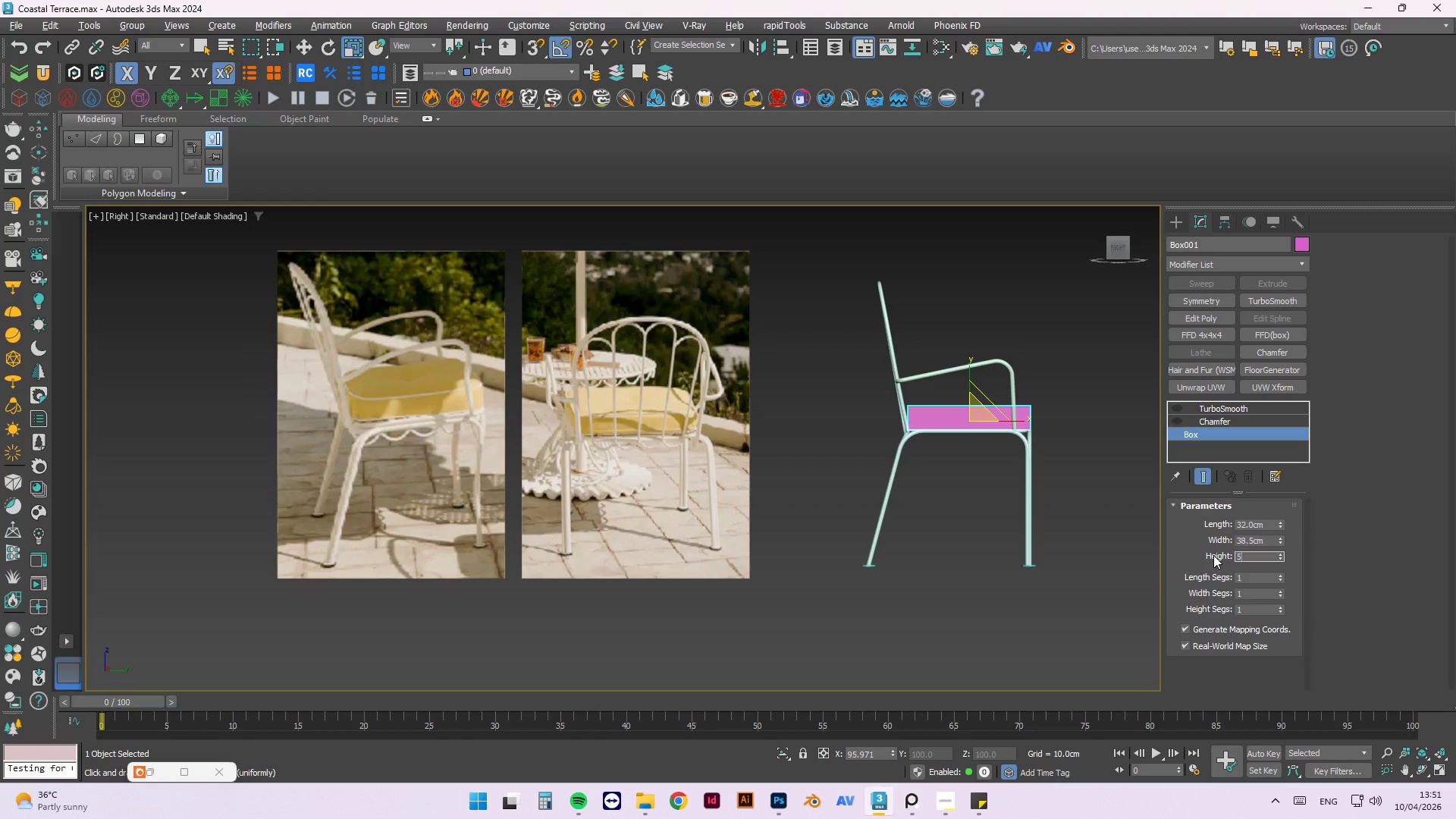 
key(NumpadEnter)
 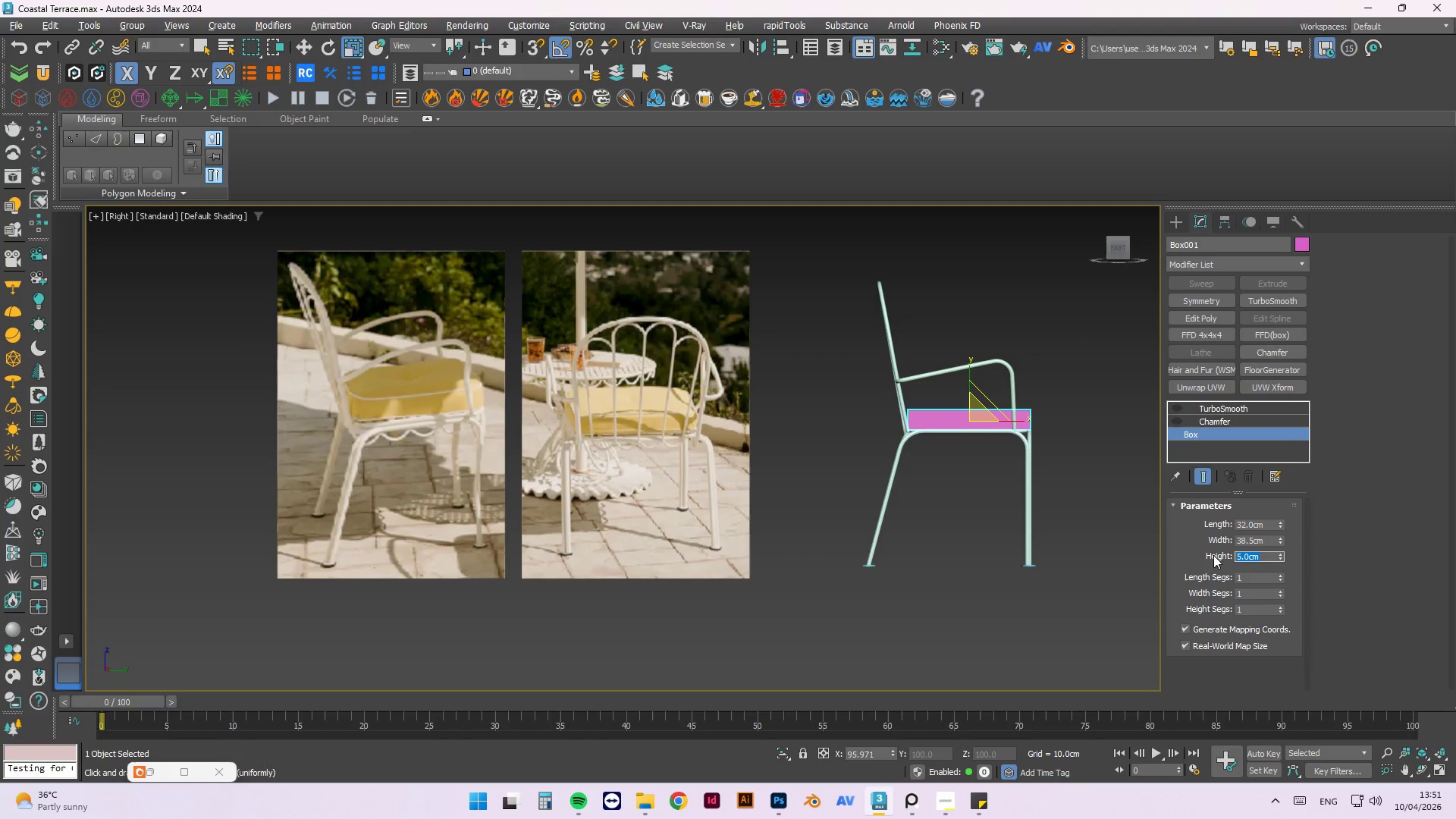 
wait(5.12)
 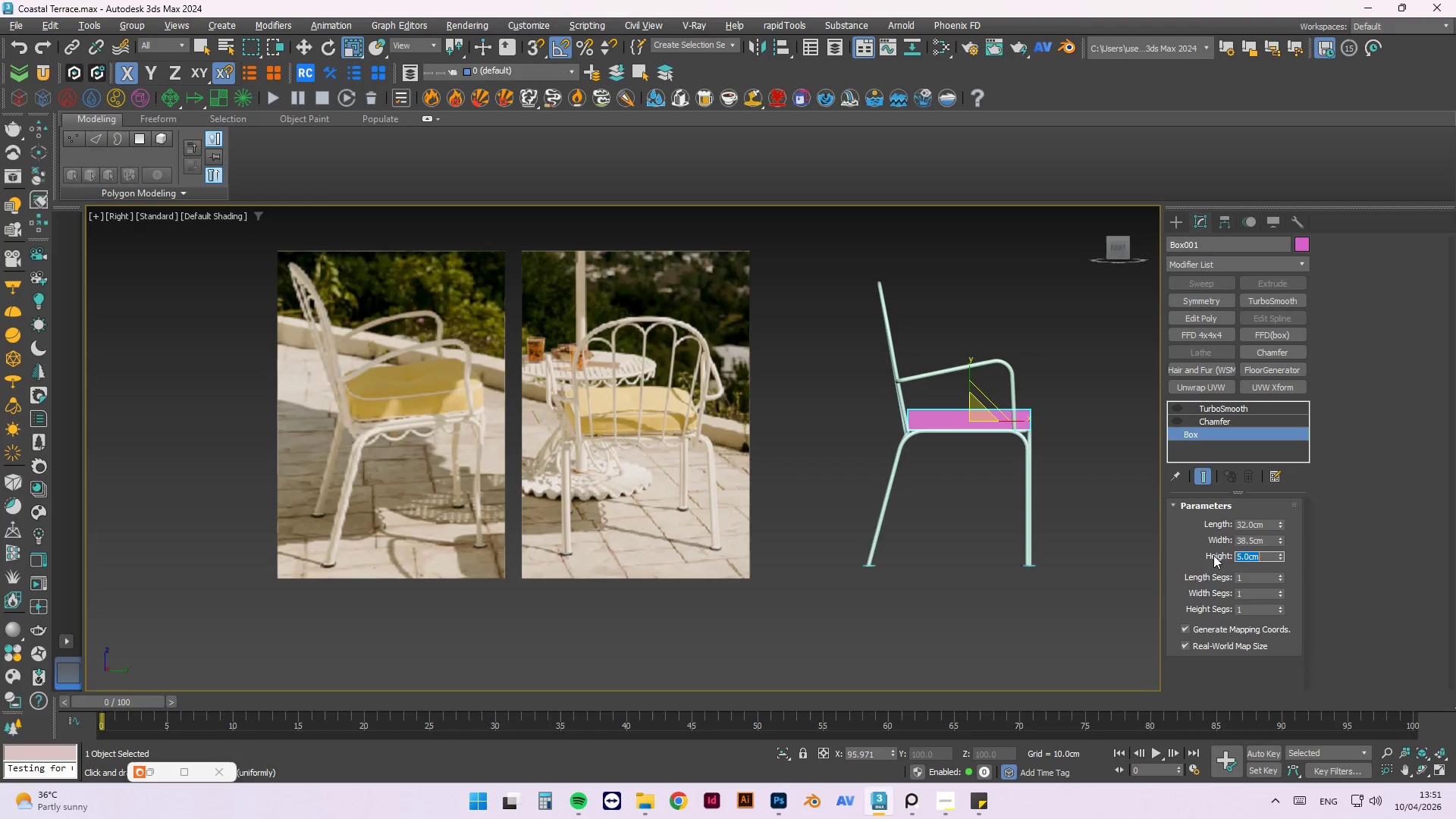 
scroll: coordinate [1016, 420], scroll_direction: up, amount: 6.0
 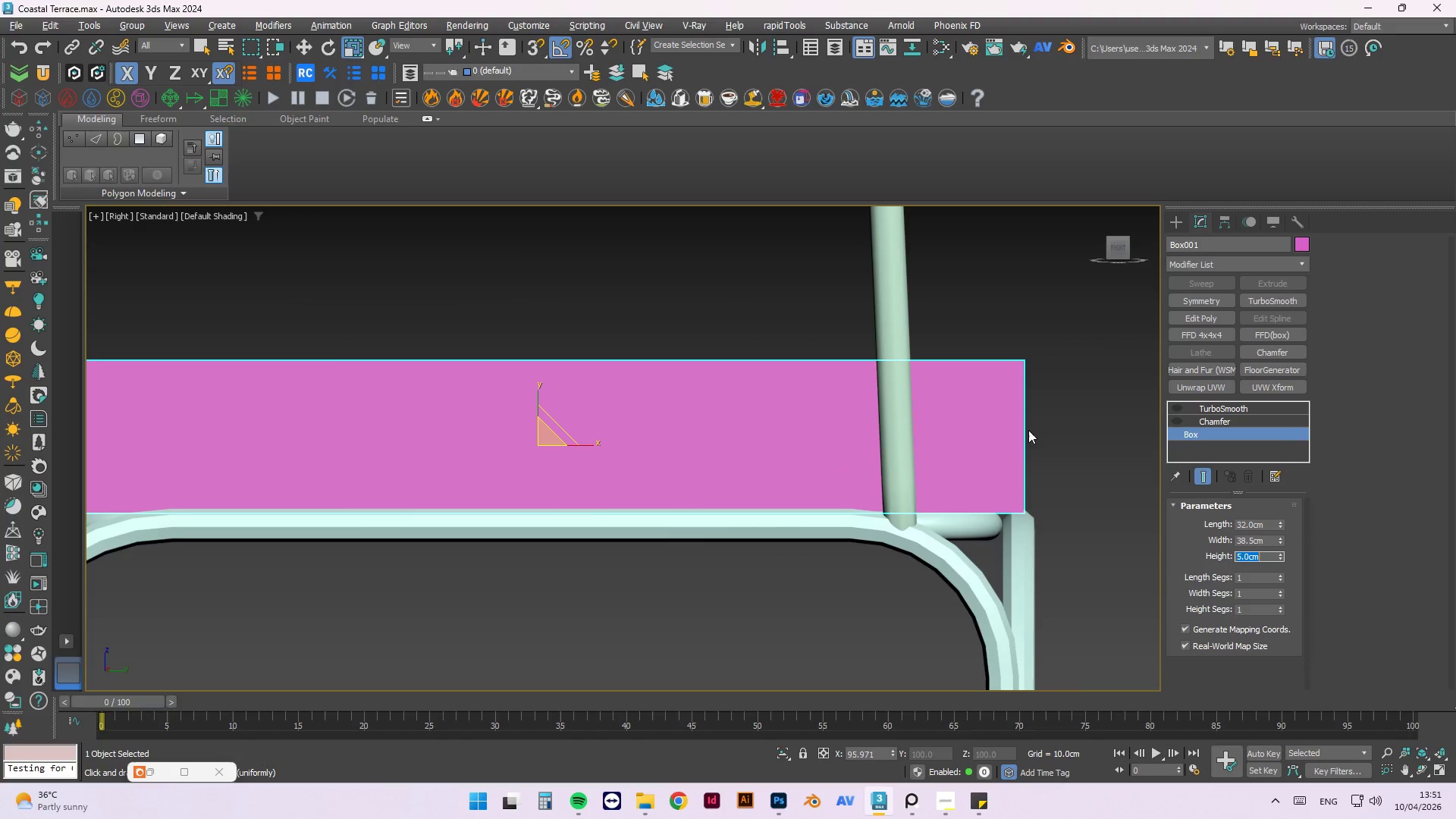 
scroll: coordinate [388, 420], scroll_direction: down, amount: 5.0
 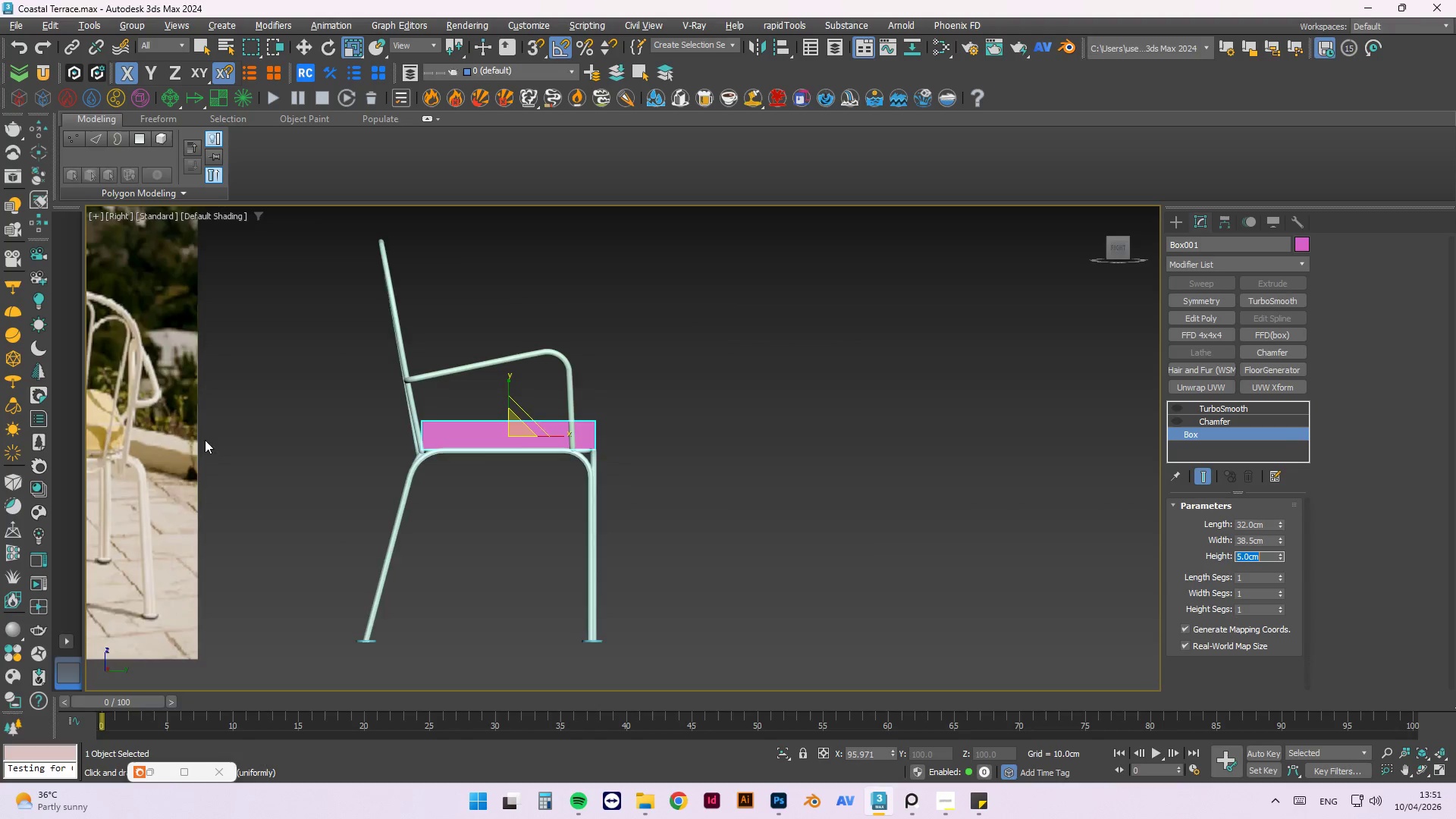 
scroll: coordinate [411, 322], scroll_direction: up, amount: 2.0
 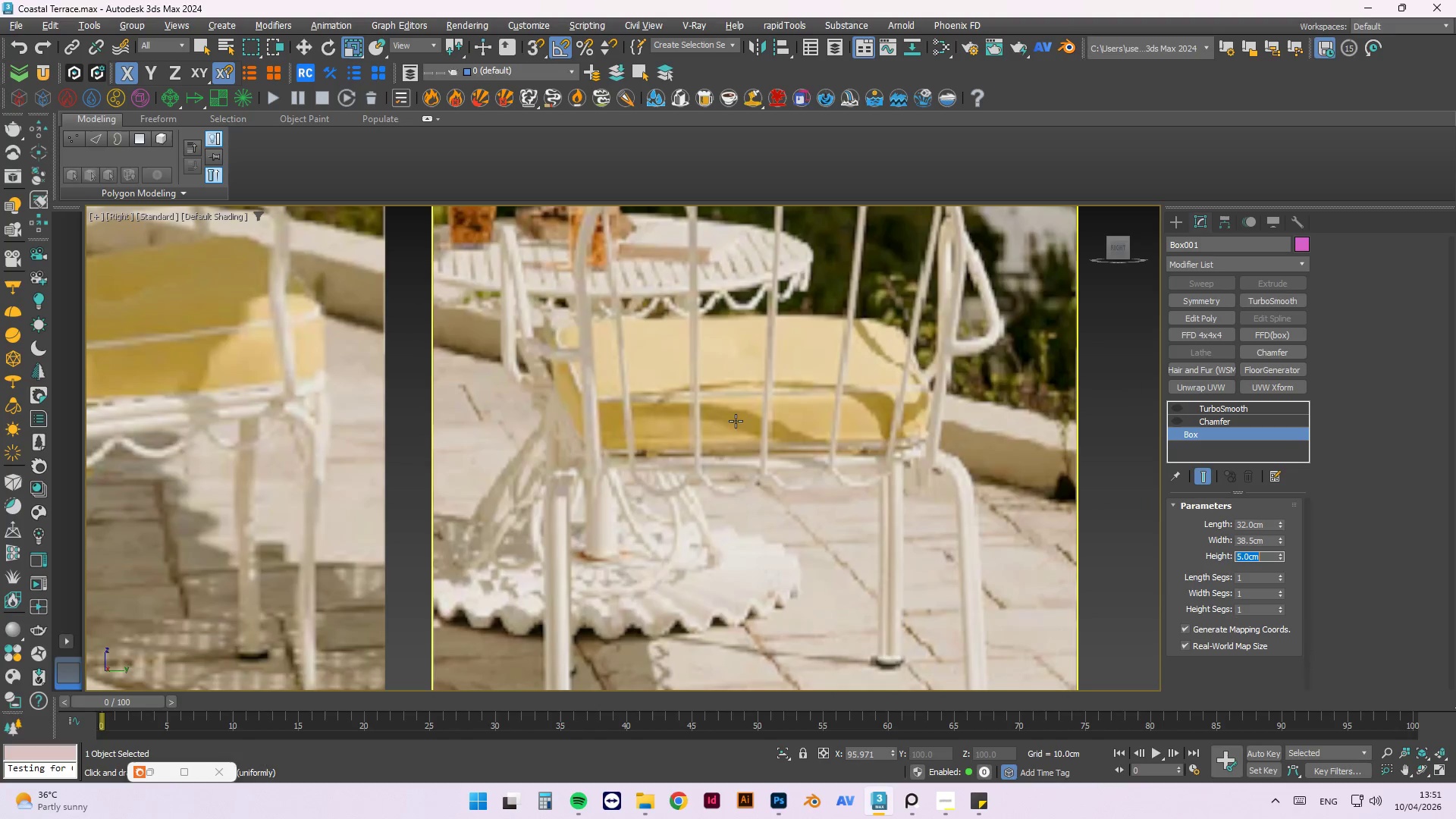 
scroll: coordinate [652, 392], scroll_direction: down, amount: 5.0
 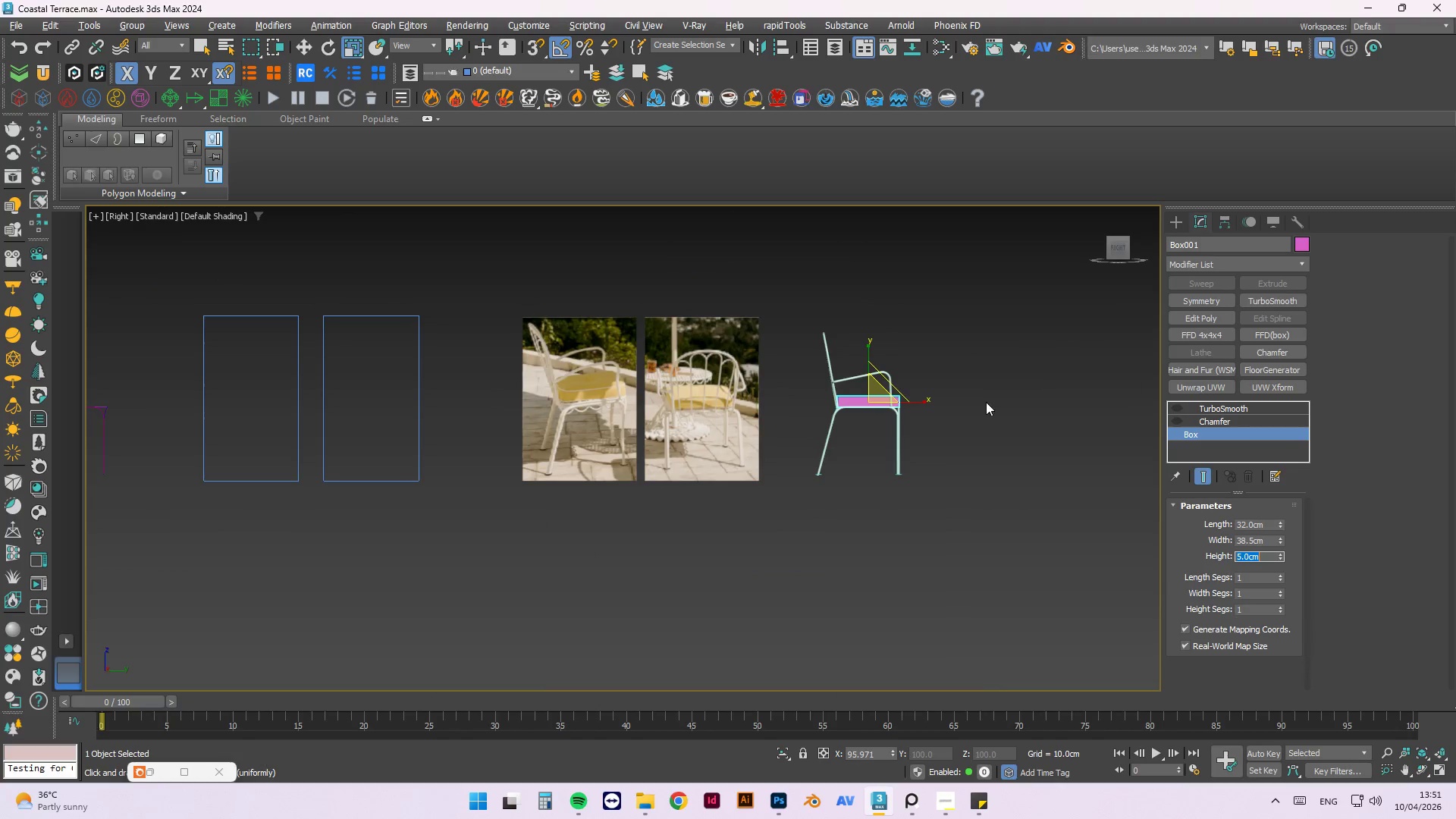 
scroll: coordinate [866, 391], scroll_direction: up, amount: 7.0
 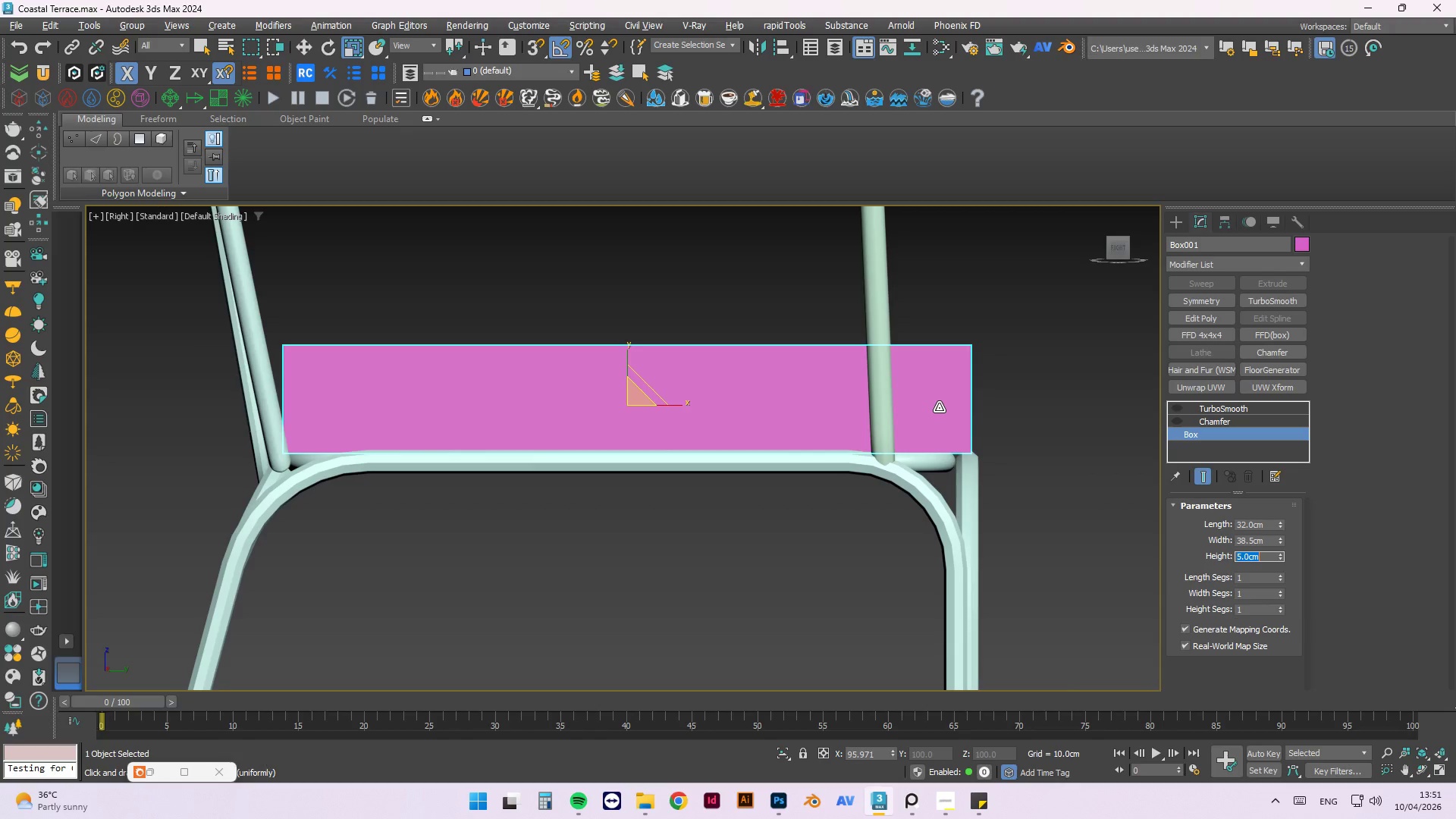 
key(F3)
 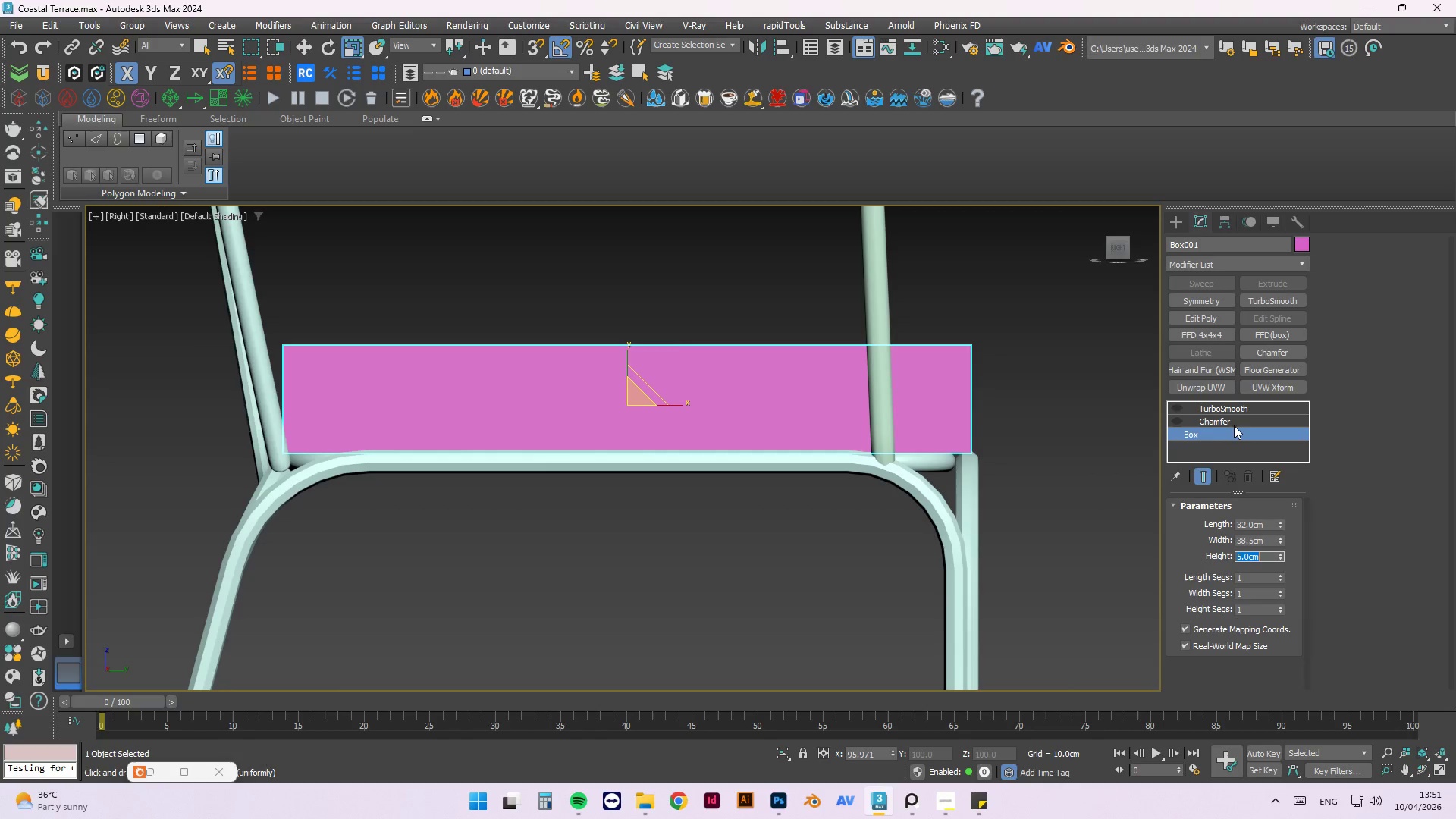 
left_click([725, 332])
 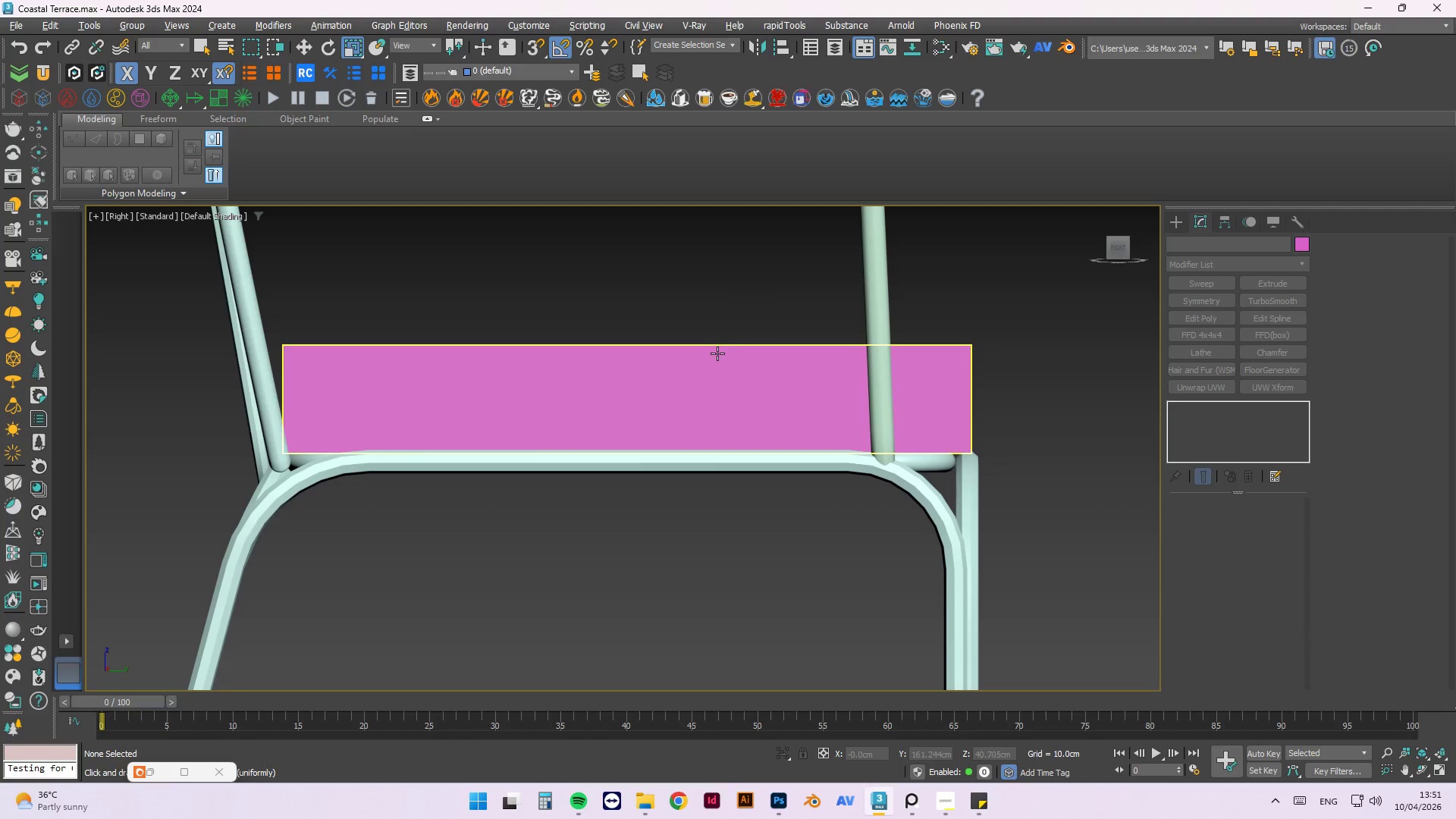 
left_click([717, 353])
 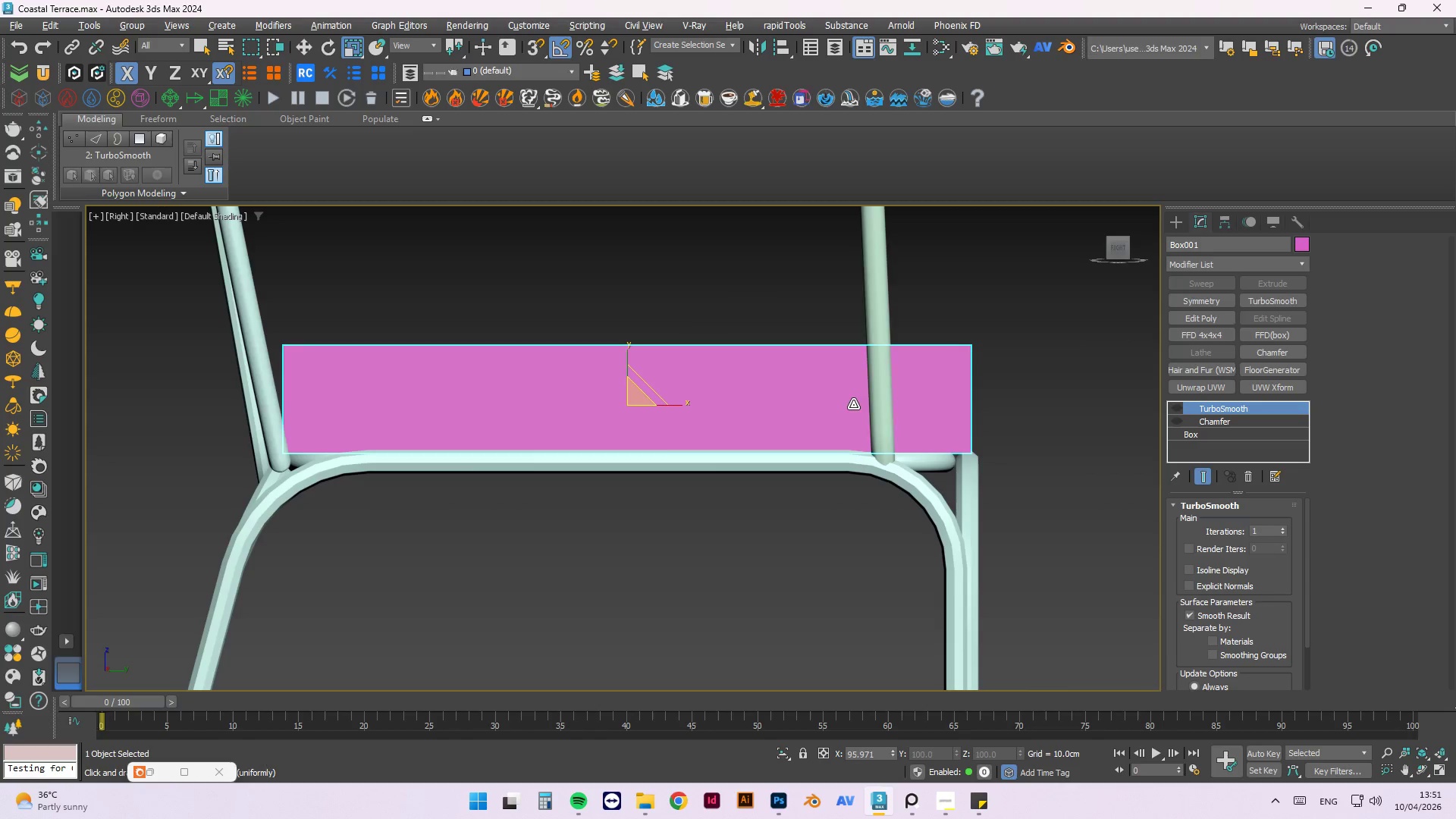 
scroll: coordinate [876, 411], scroll_direction: up, amount: 2.0
 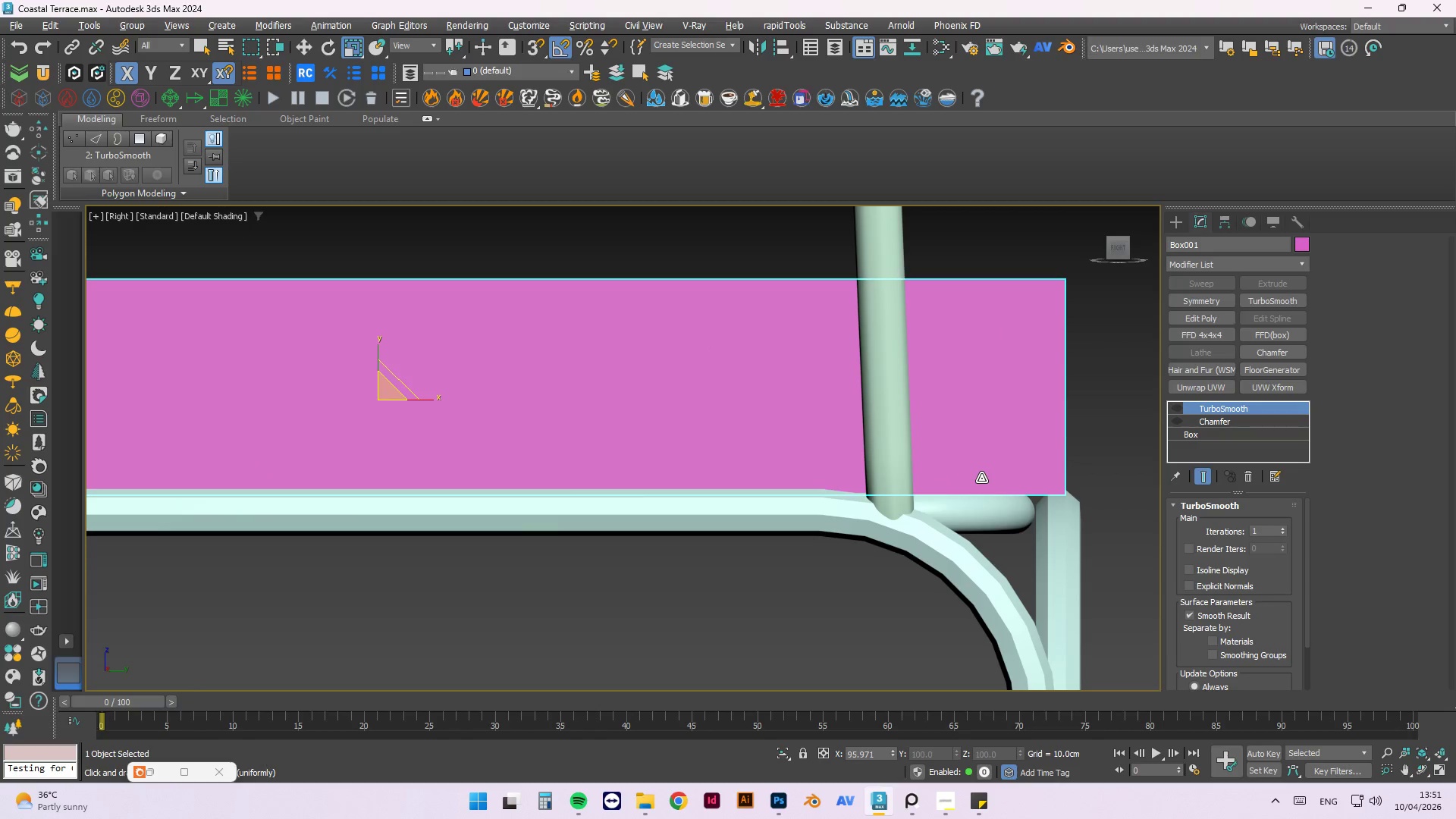 
key(F3)
 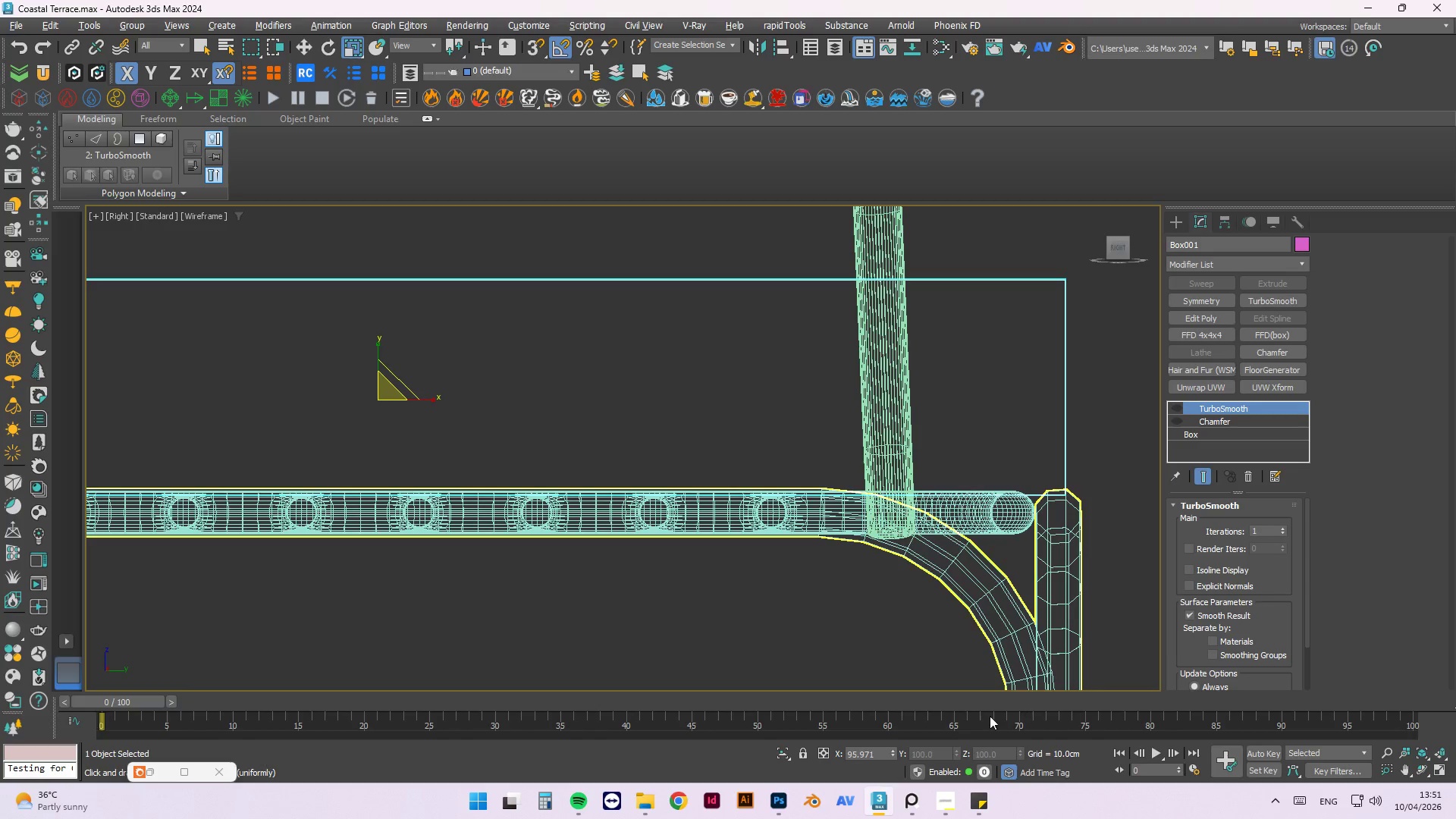 
type(3w)
 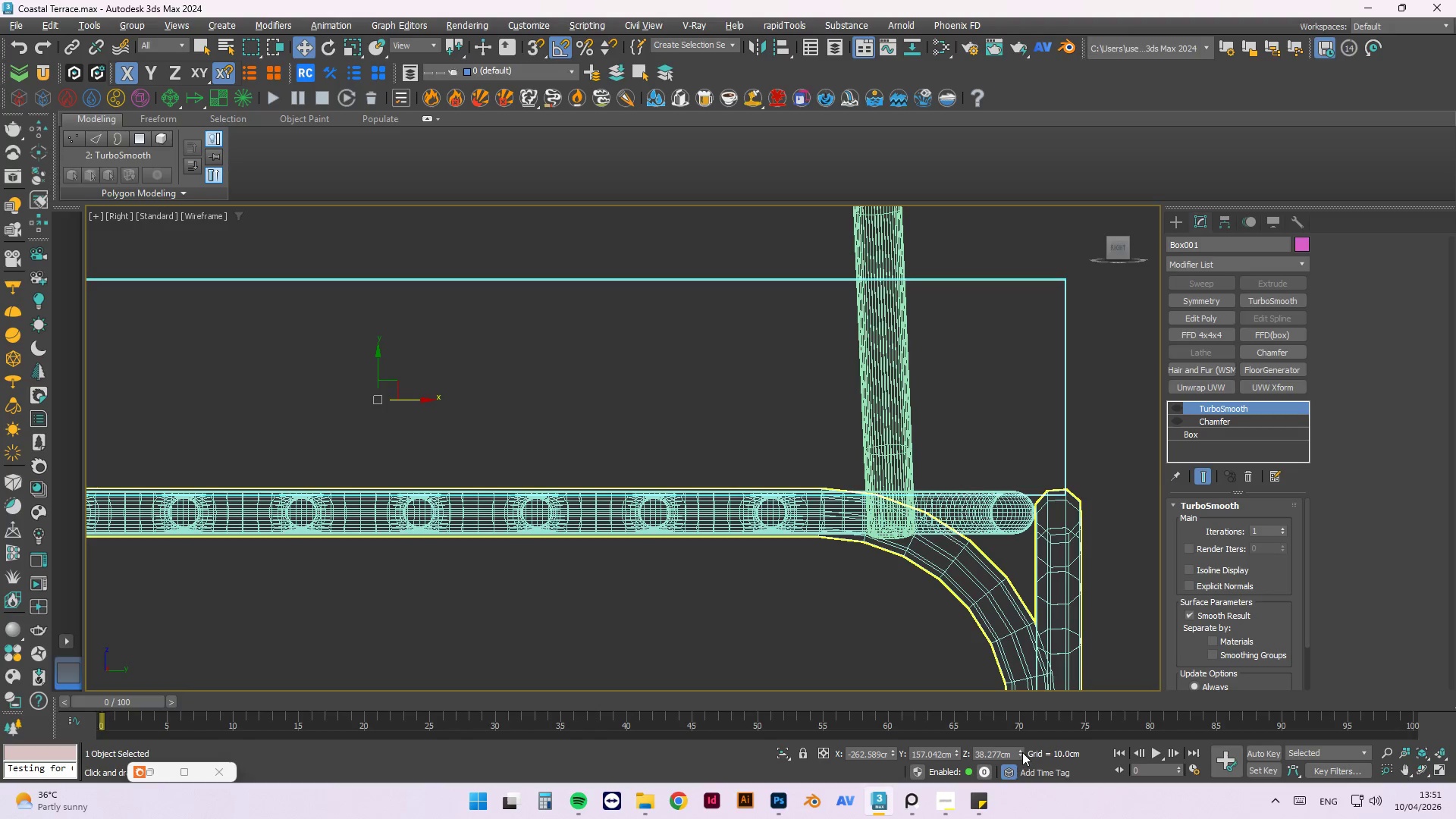 
left_click([1020, 751])
 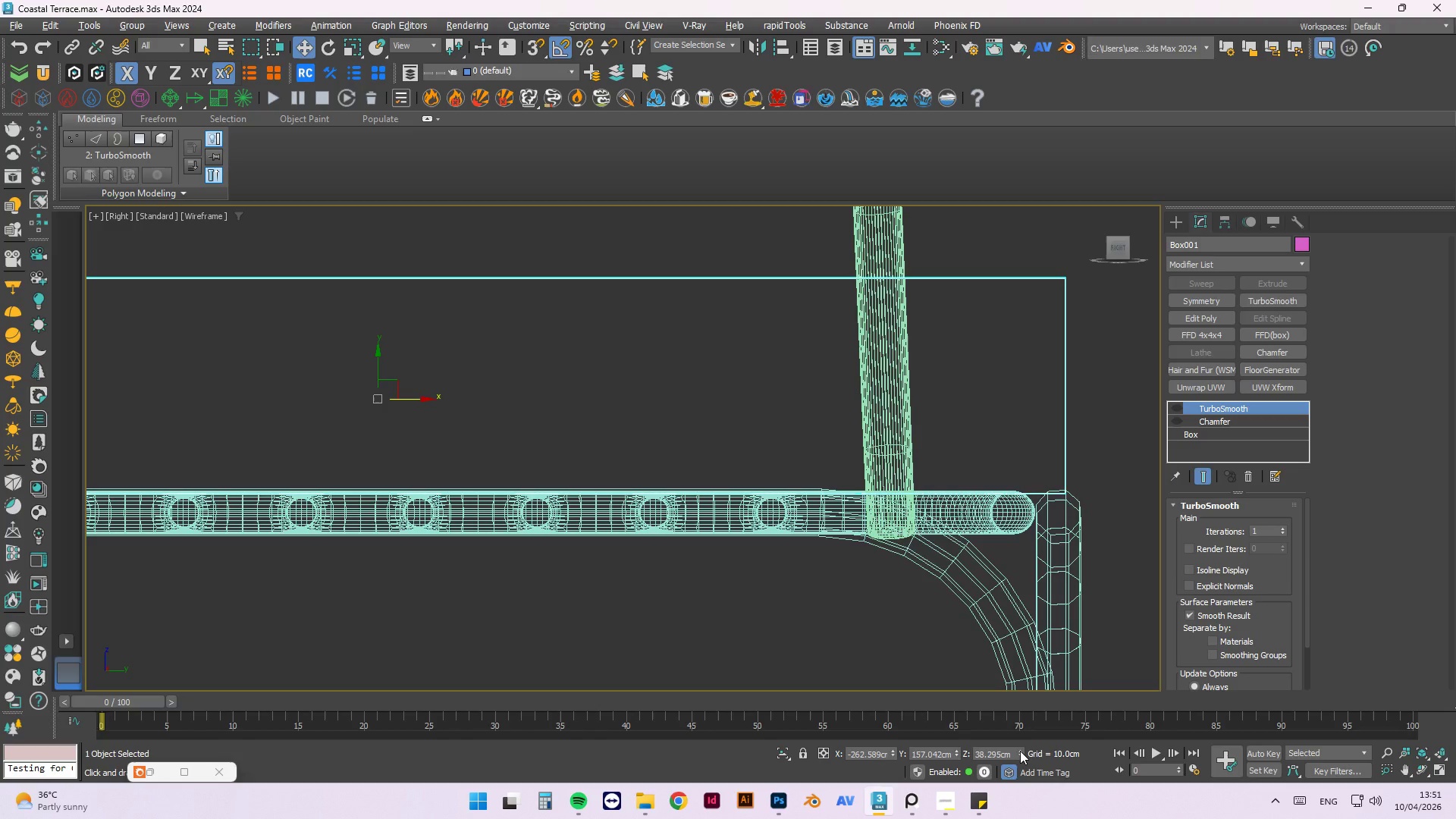 
left_click_drag(start_coordinate=[1020, 751], to_coordinate=[1019, 744])
 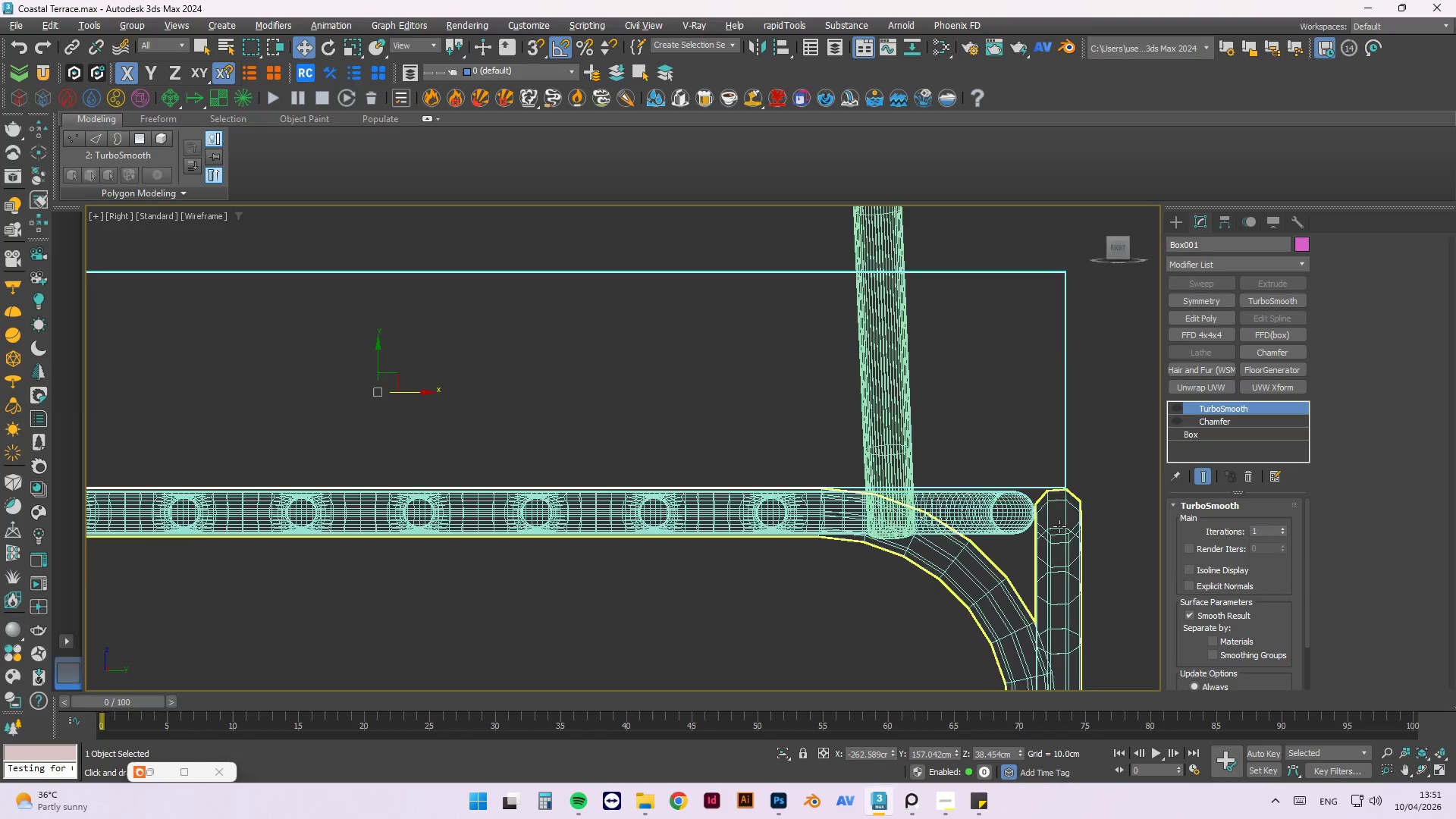 
scroll: coordinate [1053, 516], scroll_direction: down, amount: 2.0
 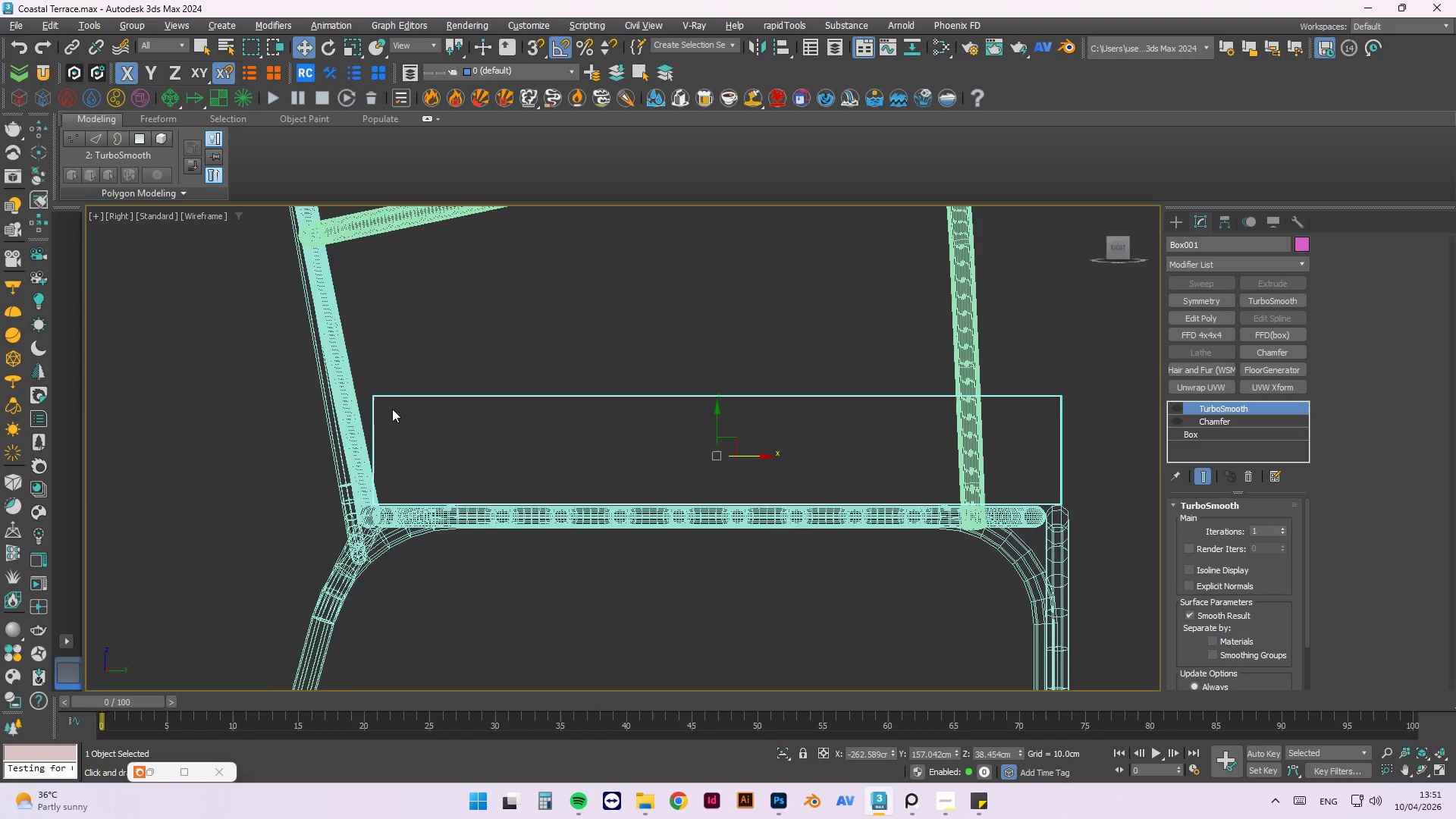 
scroll: coordinate [392, 448], scroll_direction: up, amount: 2.0
 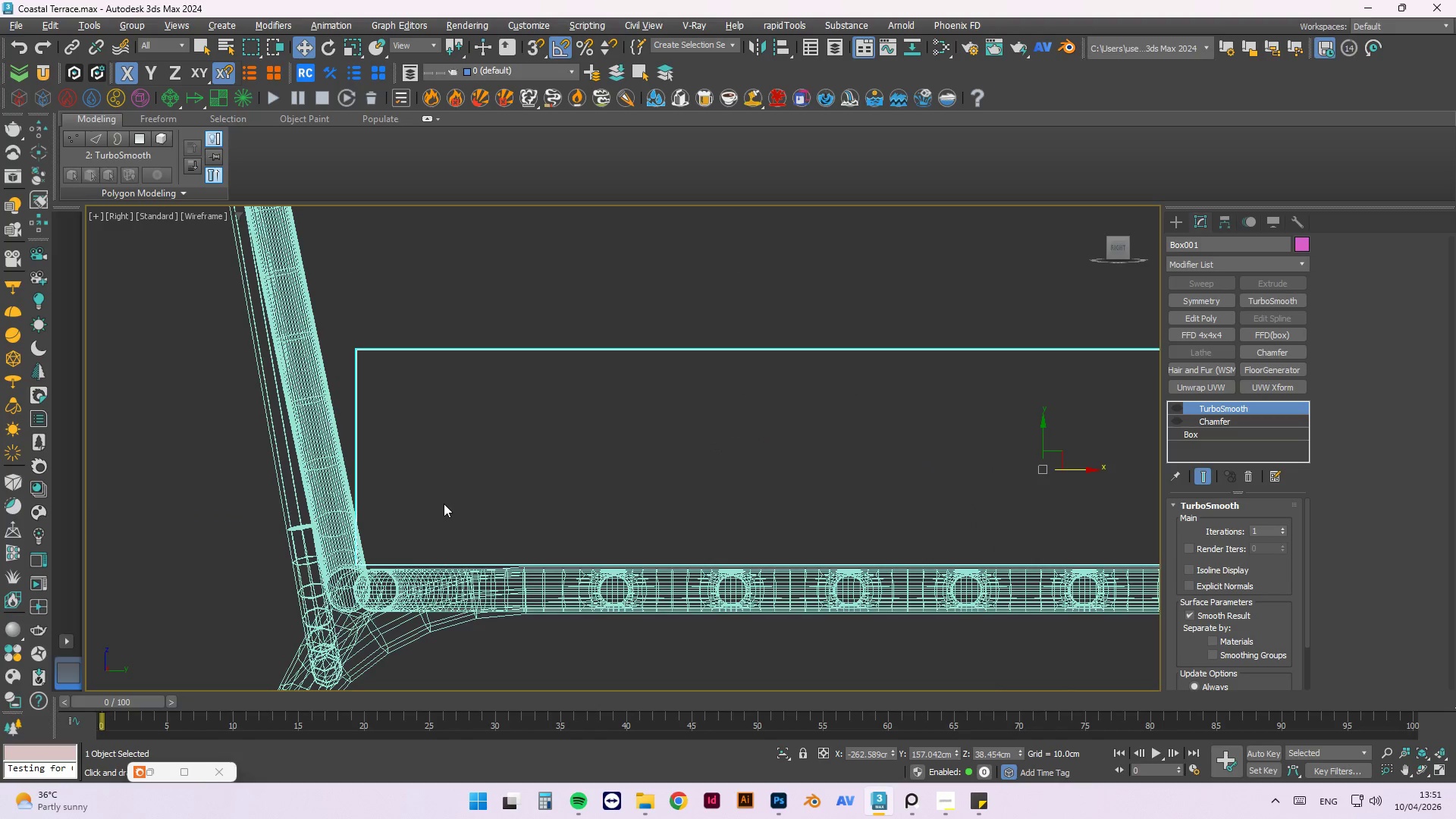 
hold_key(key=AltLeft, duration=1.5)
 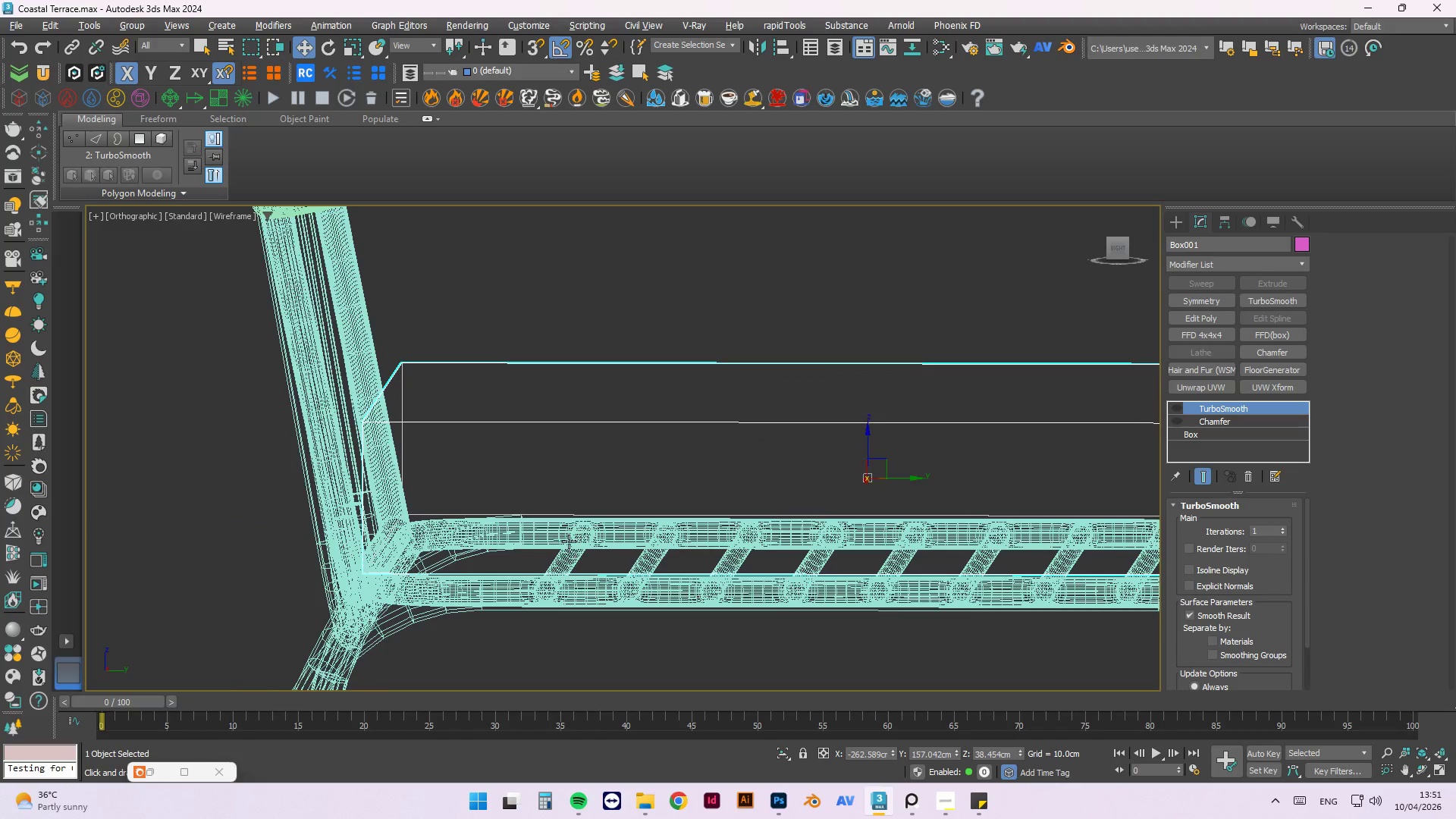 
scroll: coordinate [444, 497], scroll_direction: down, amount: 1.0
 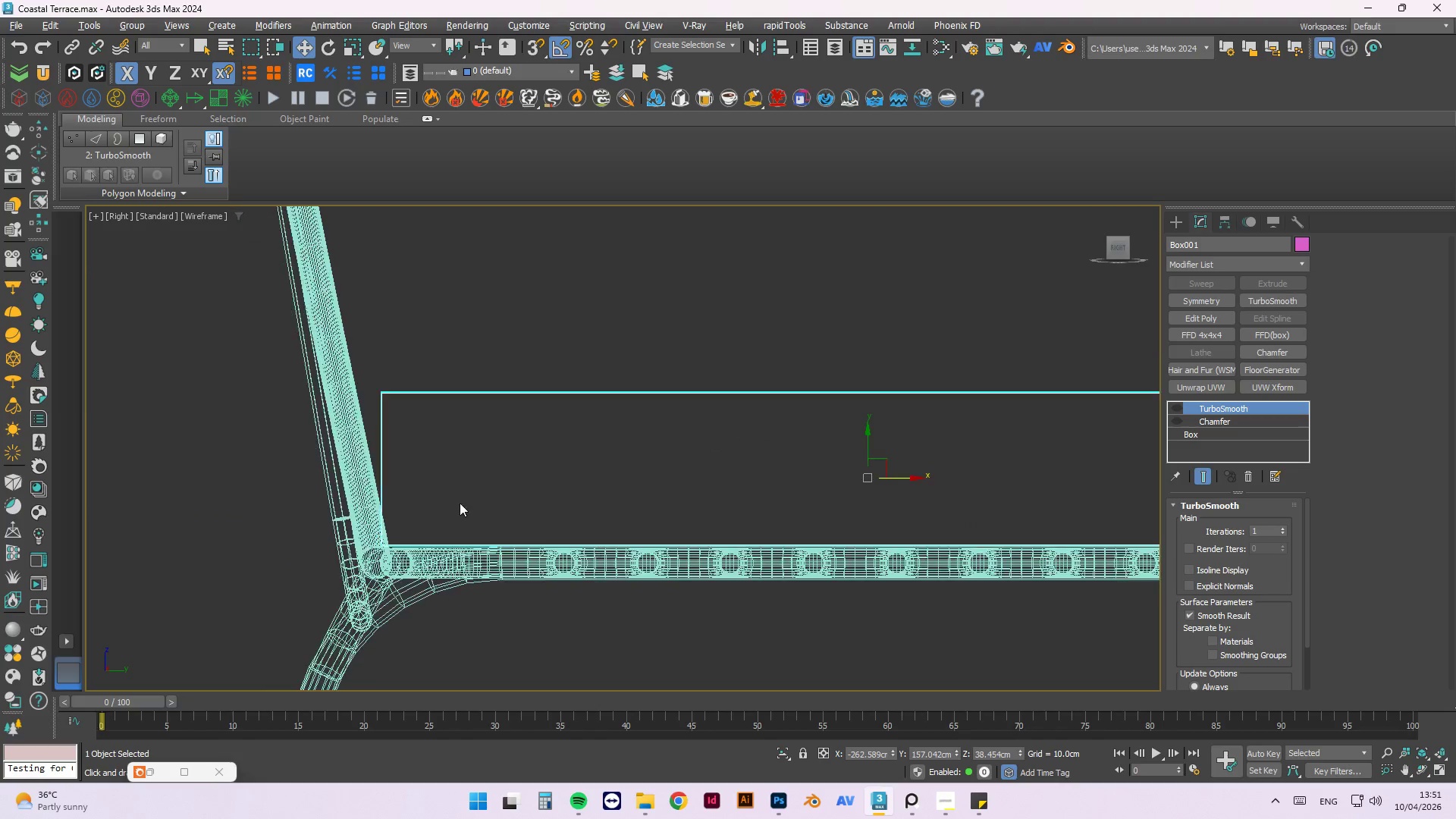 
key(Alt+AltLeft)
 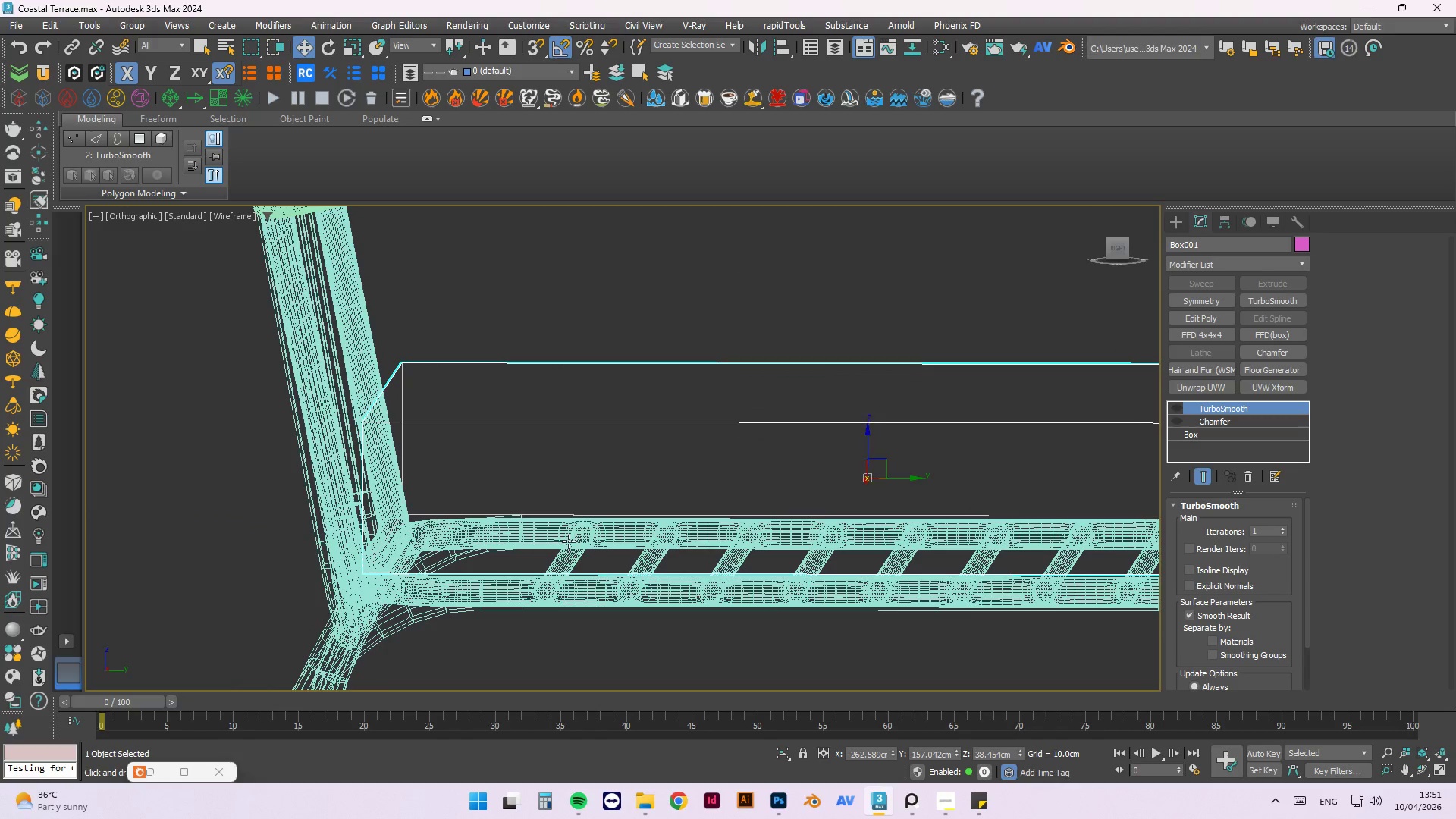 
key(Alt+AltLeft)
 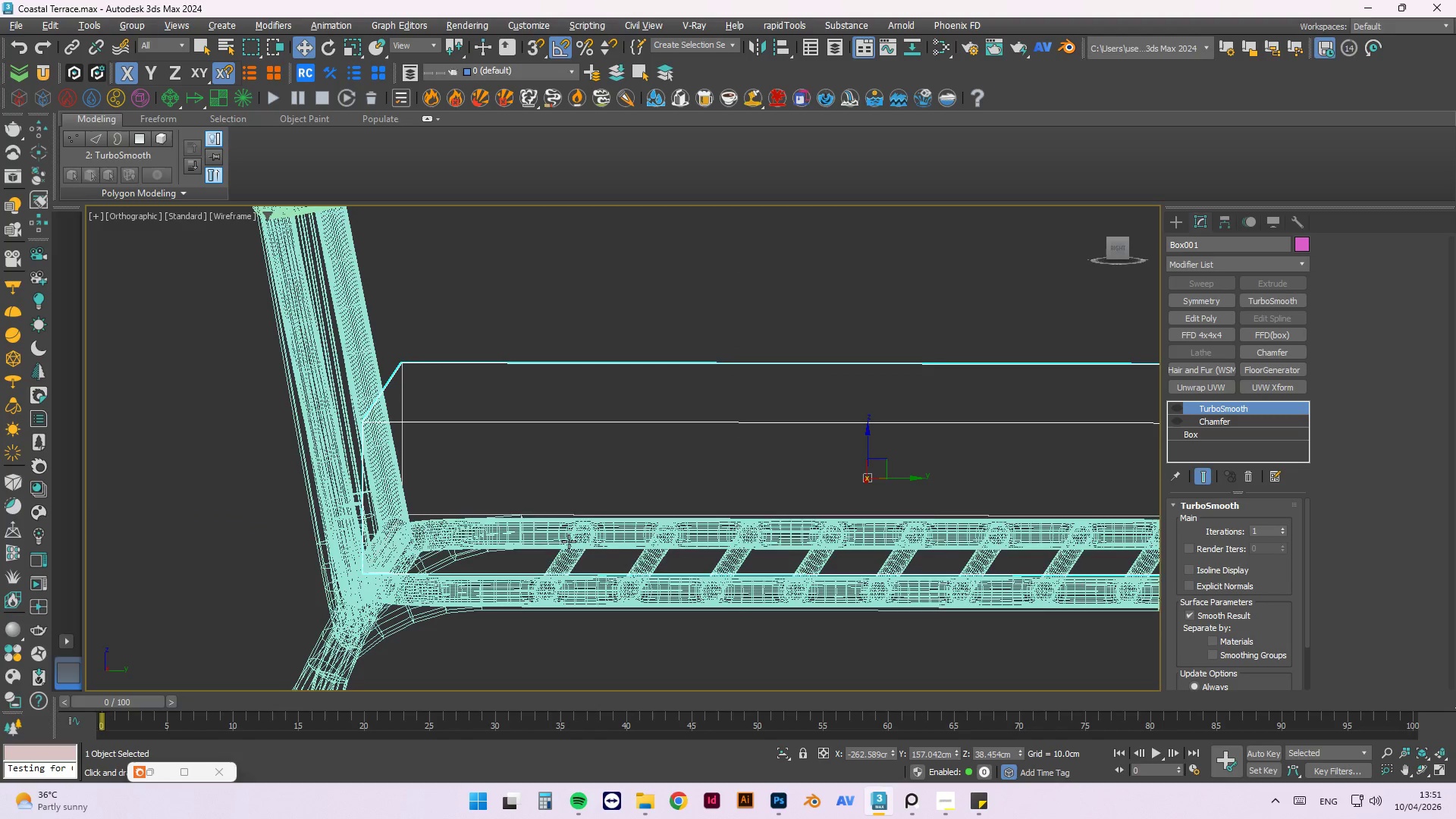 
key(Alt+AltLeft)
 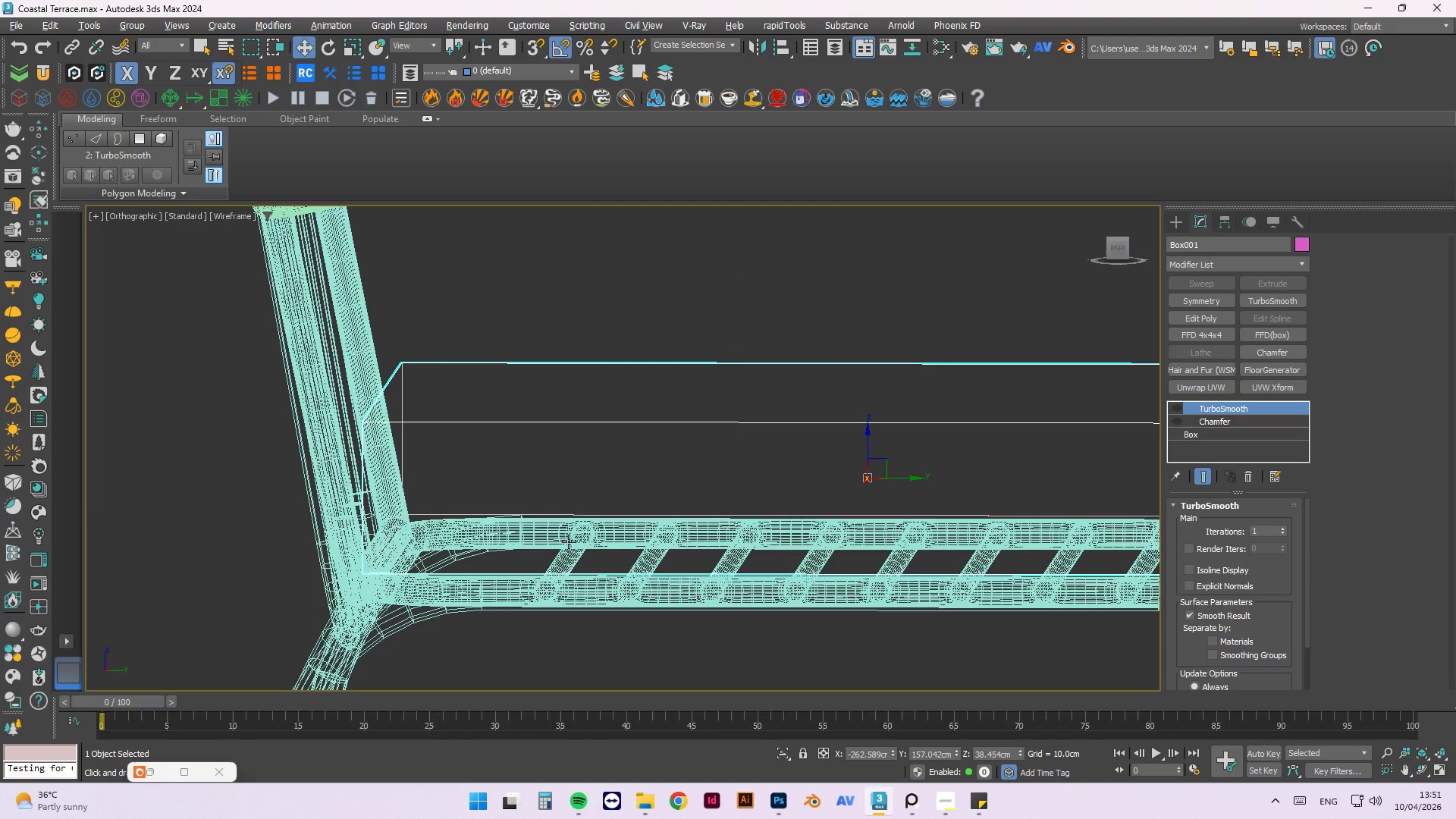 
key(Alt+AltLeft)
 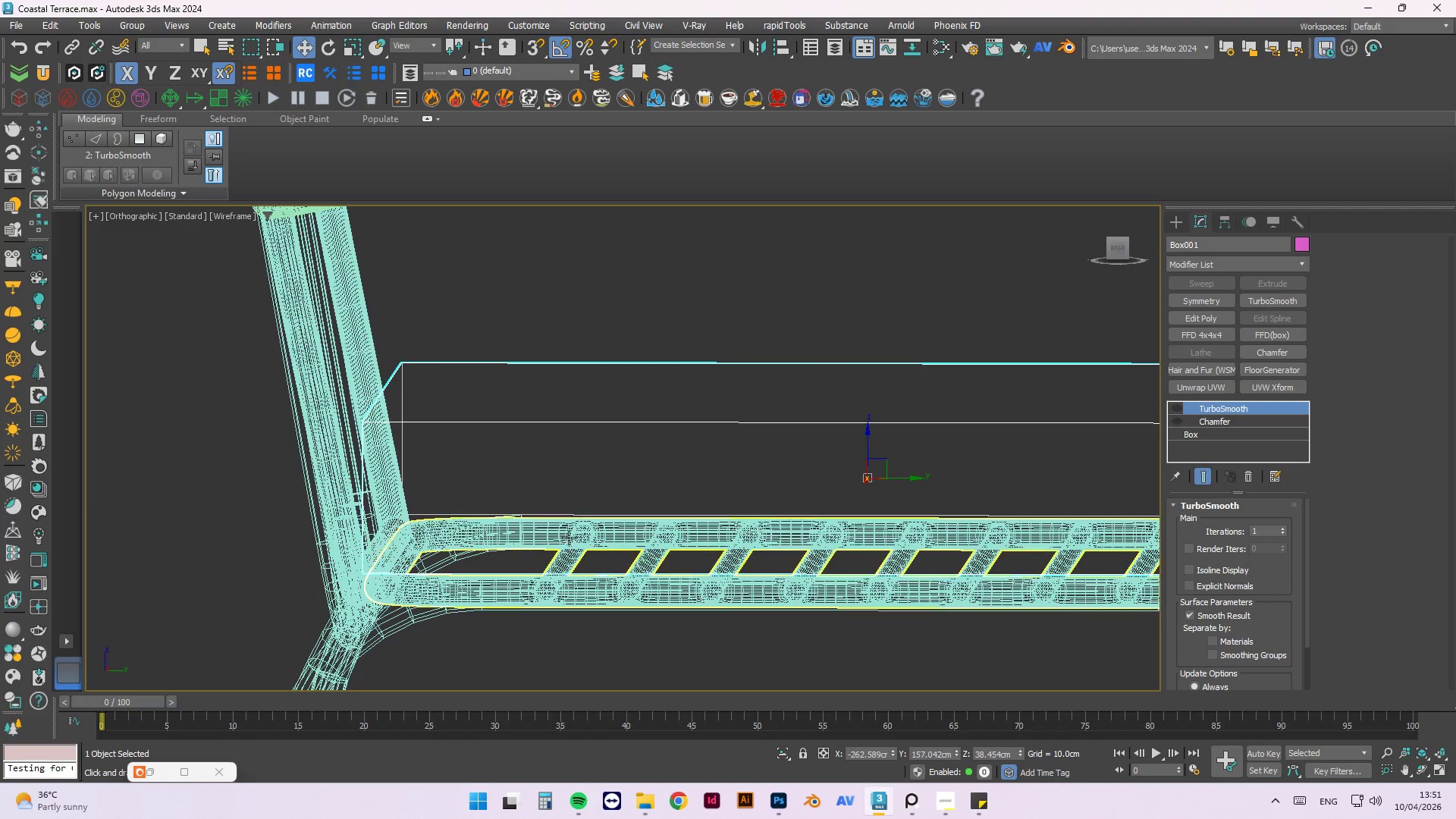 
key(Alt+AltLeft)
 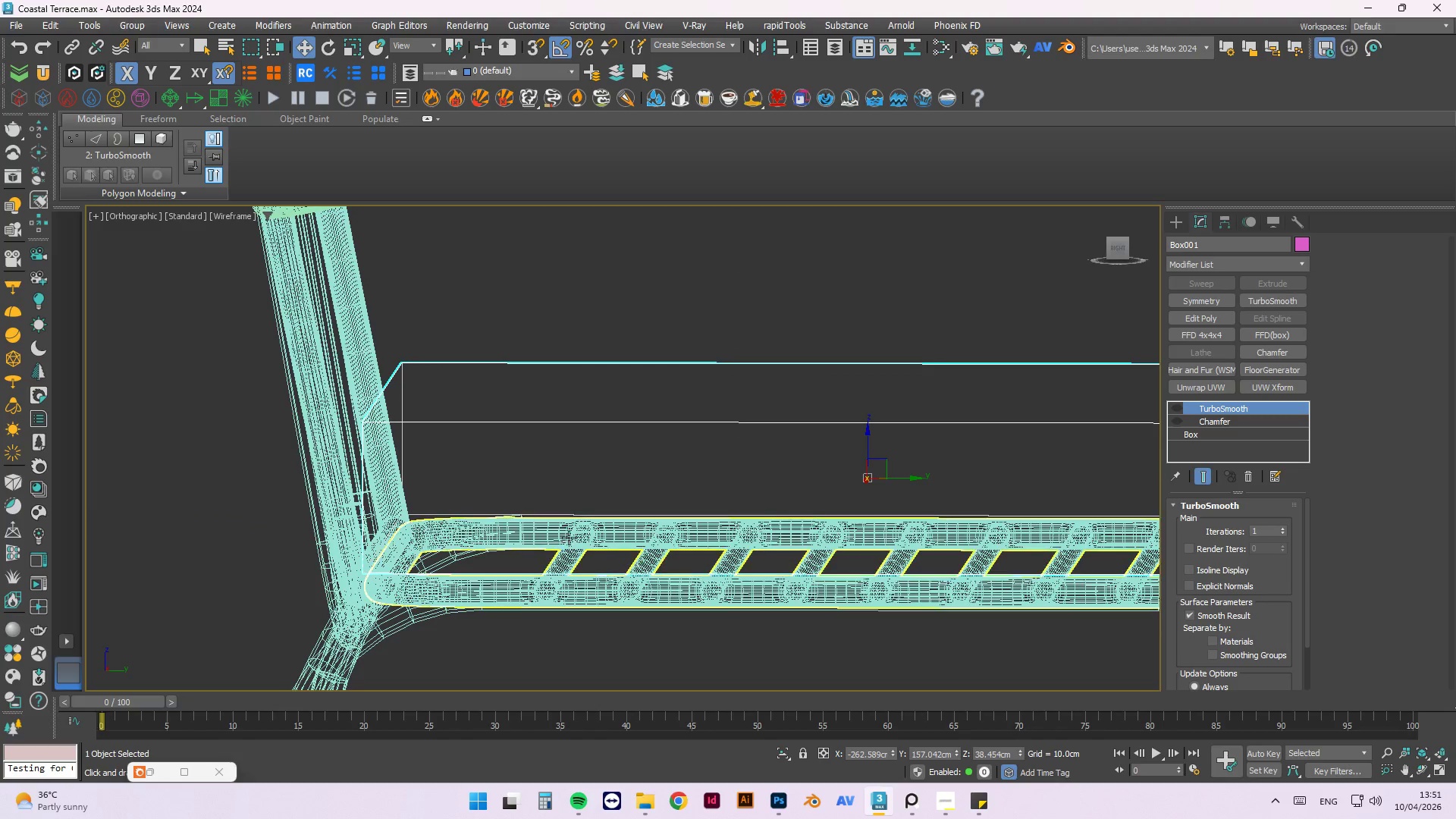 
key(Alt+AltLeft)
 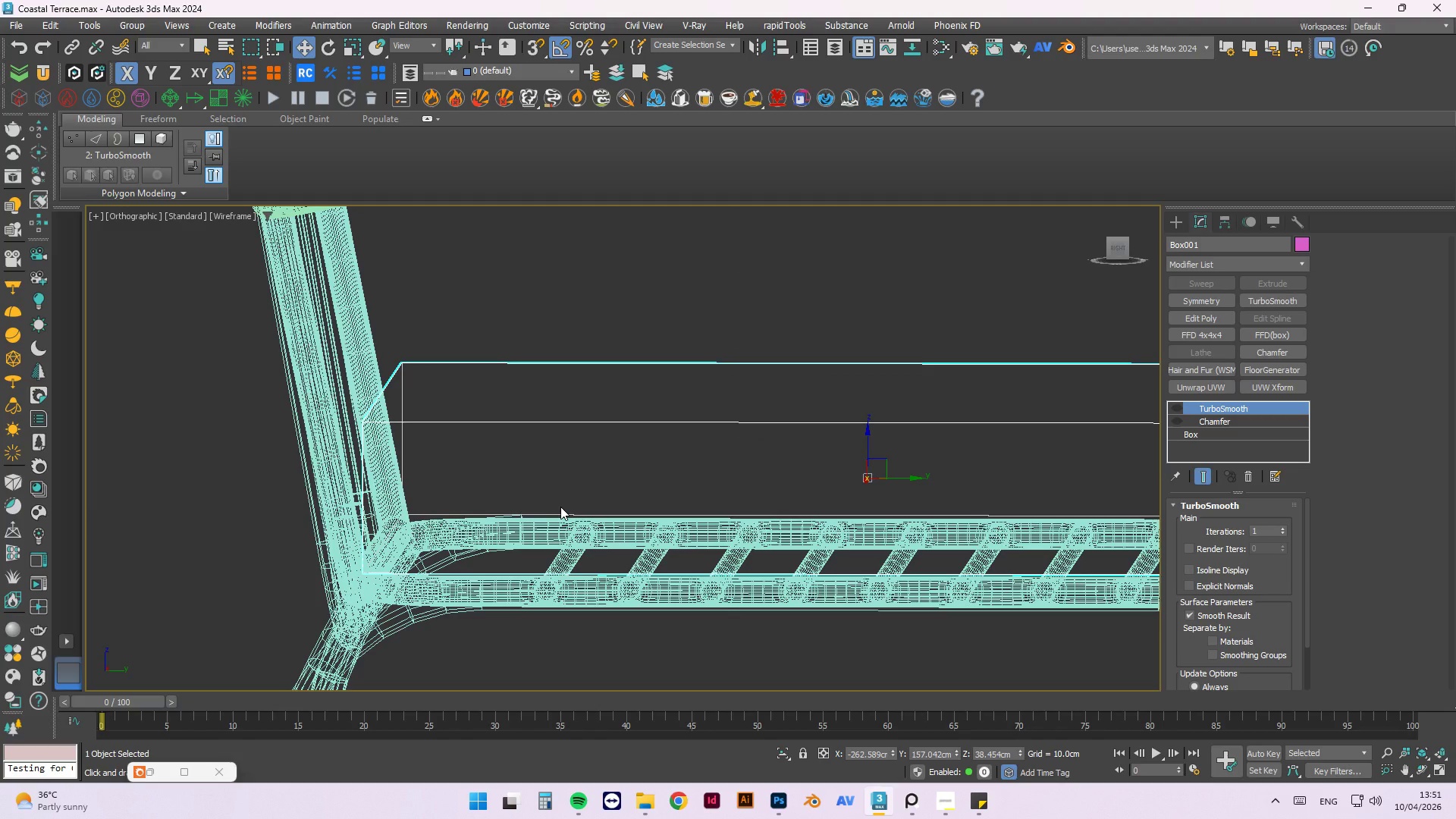 
type(fl)
 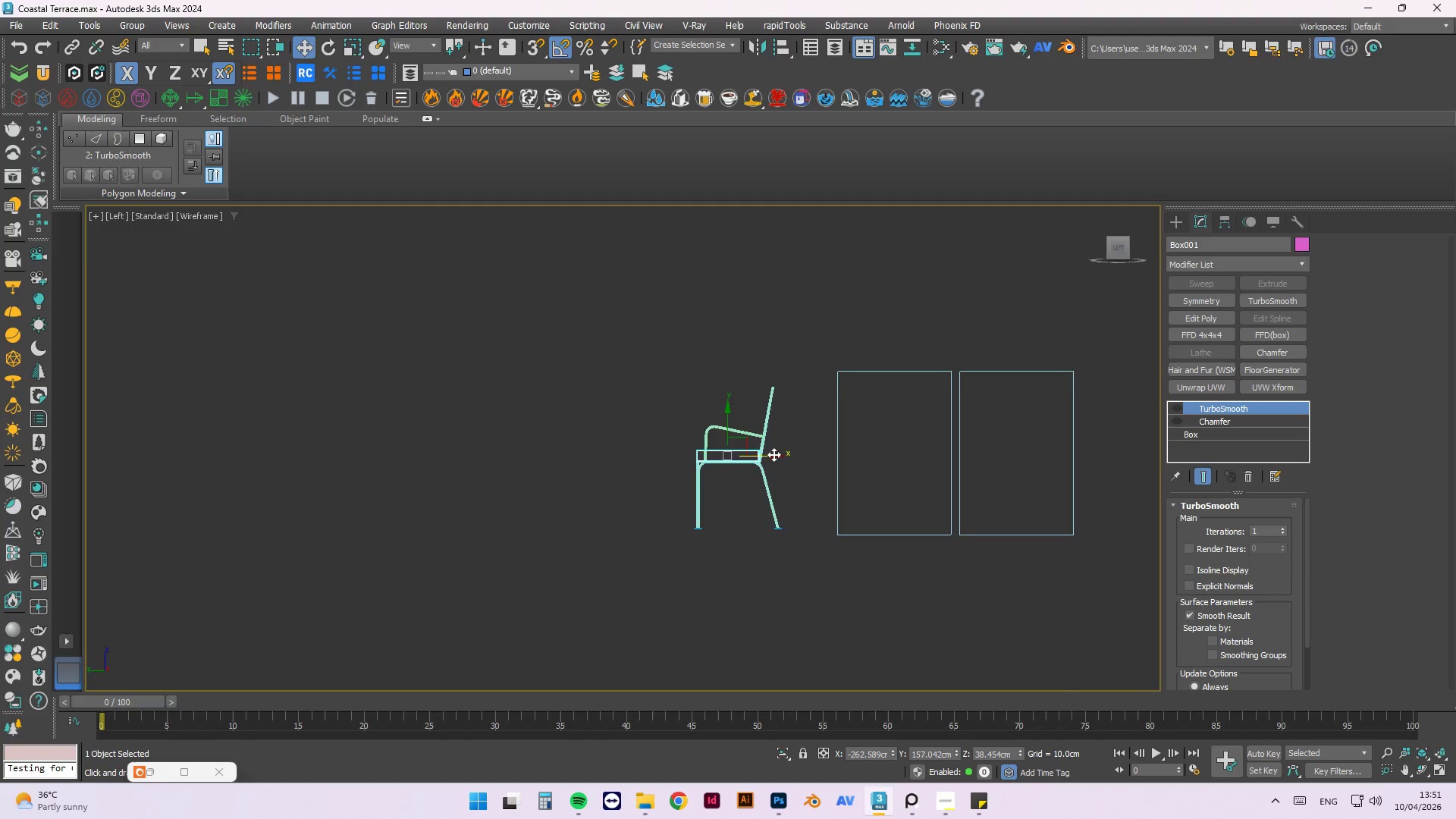 
scroll: coordinate [761, 468], scroll_direction: up, amount: 10.0
 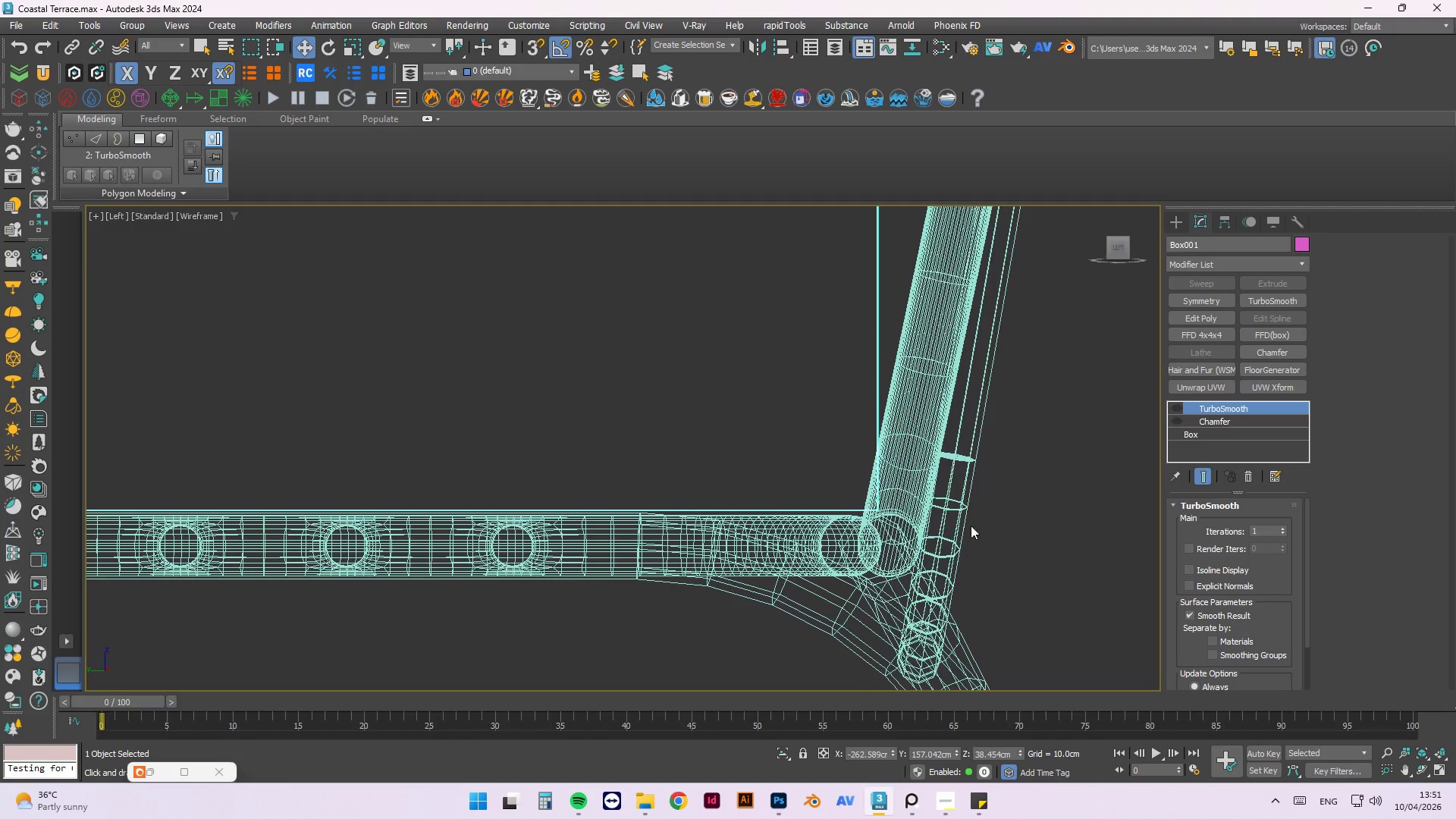 
scroll: coordinate [842, 521], scroll_direction: down, amount: 4.0
 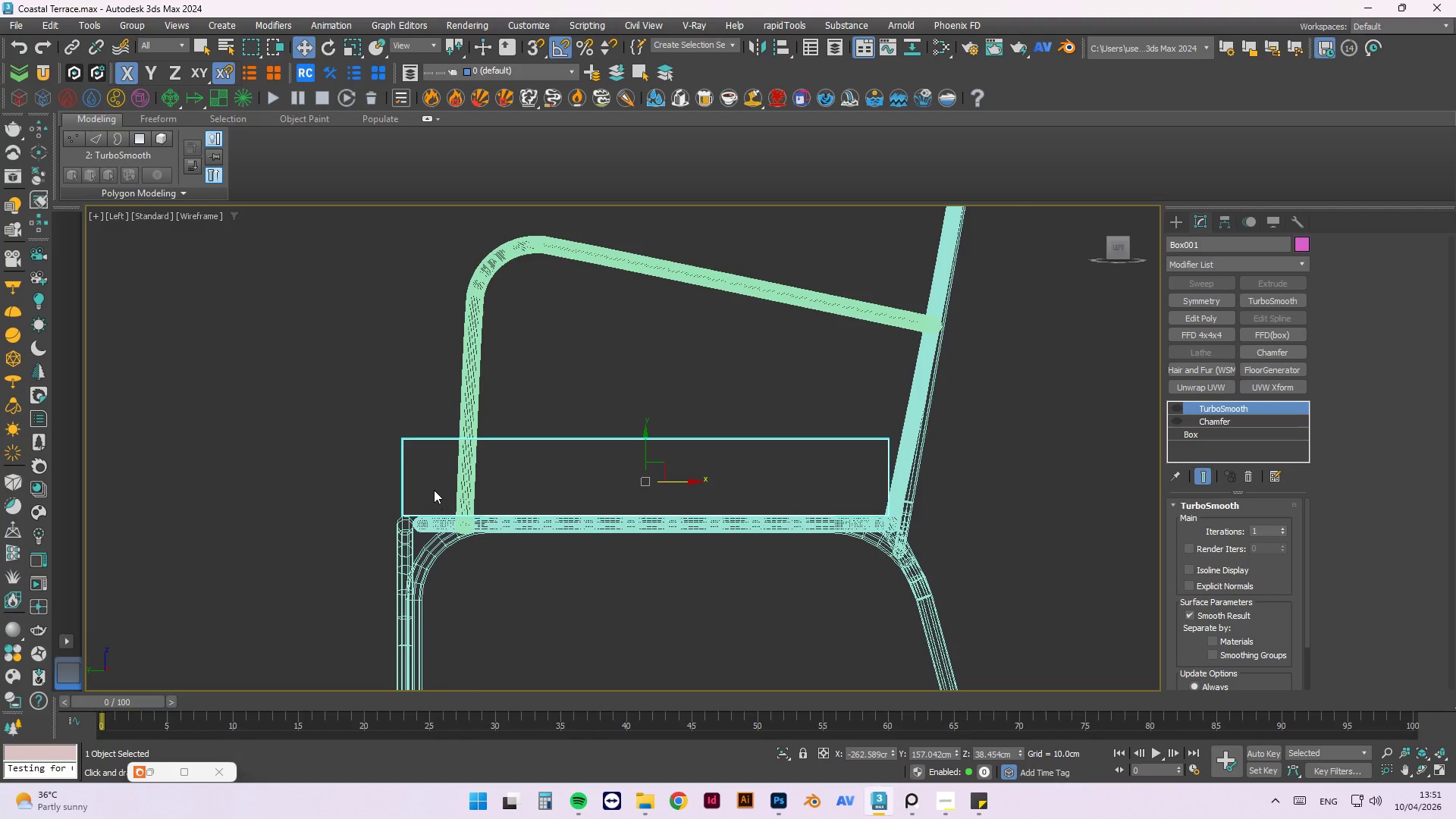 
scroll: coordinate [436, 490], scroll_direction: up, amount: 2.0
 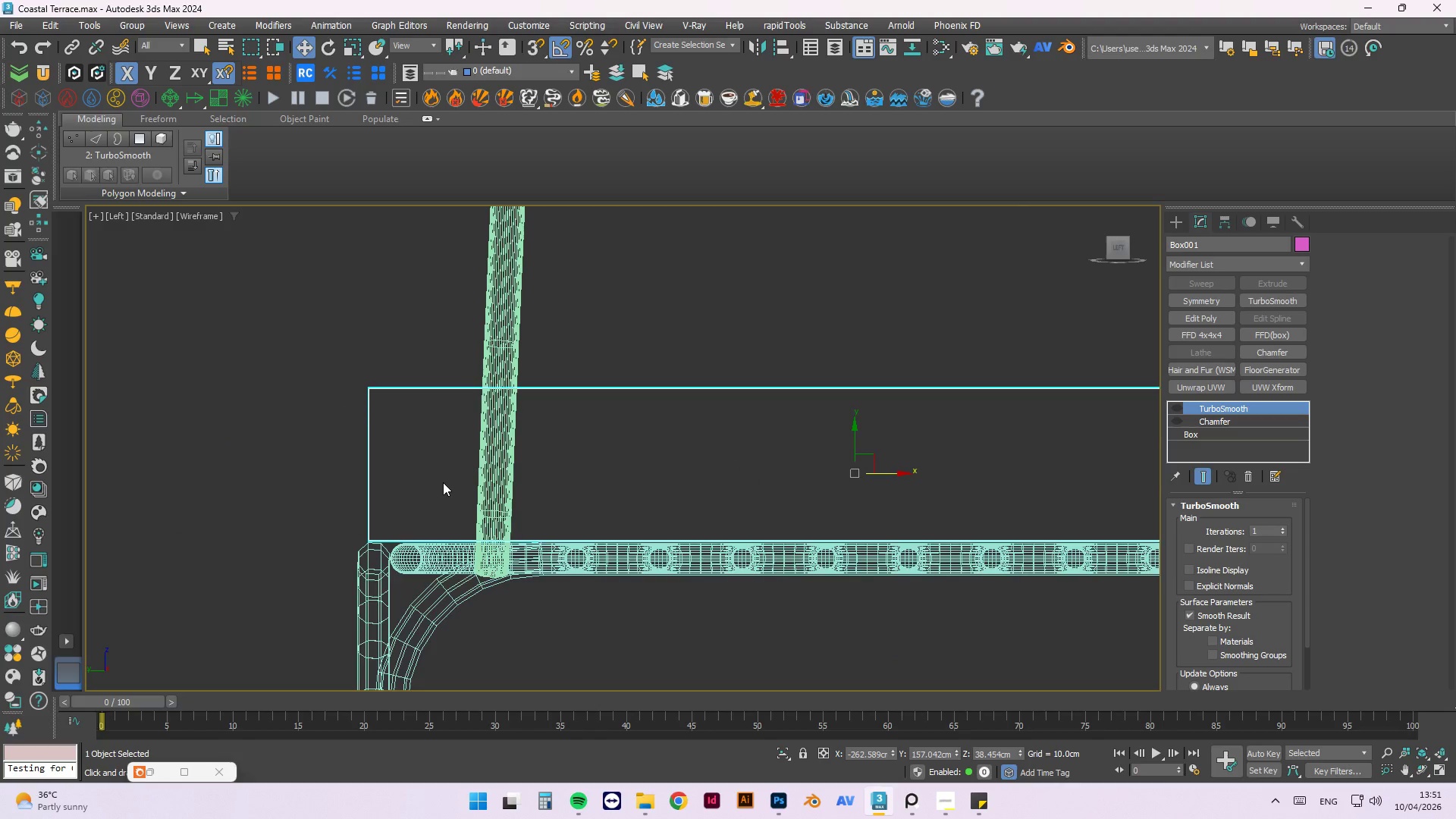 
scroll: coordinate [446, 479], scroll_direction: down, amount: 1.0
 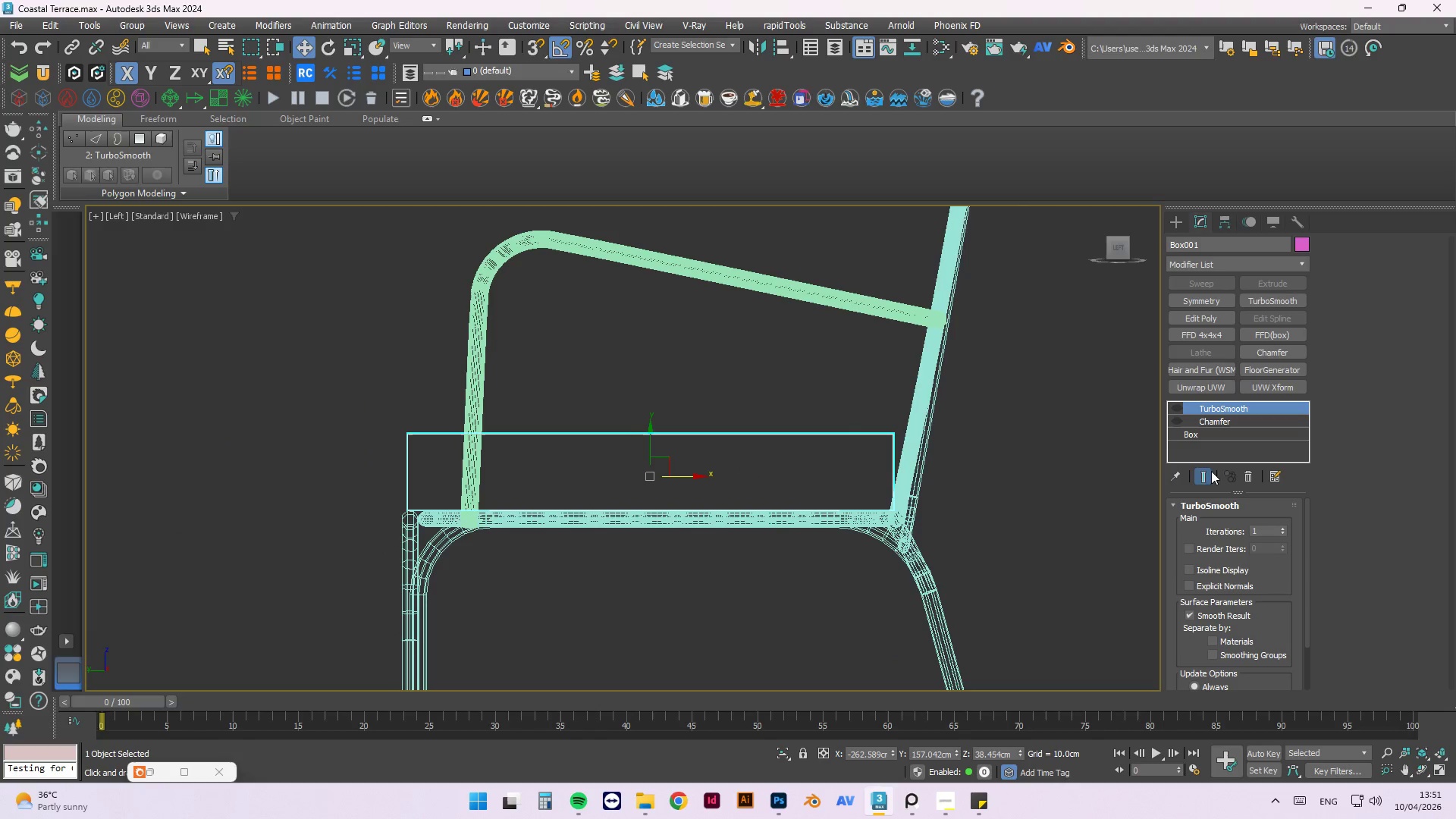 
left_click([1208, 434])
 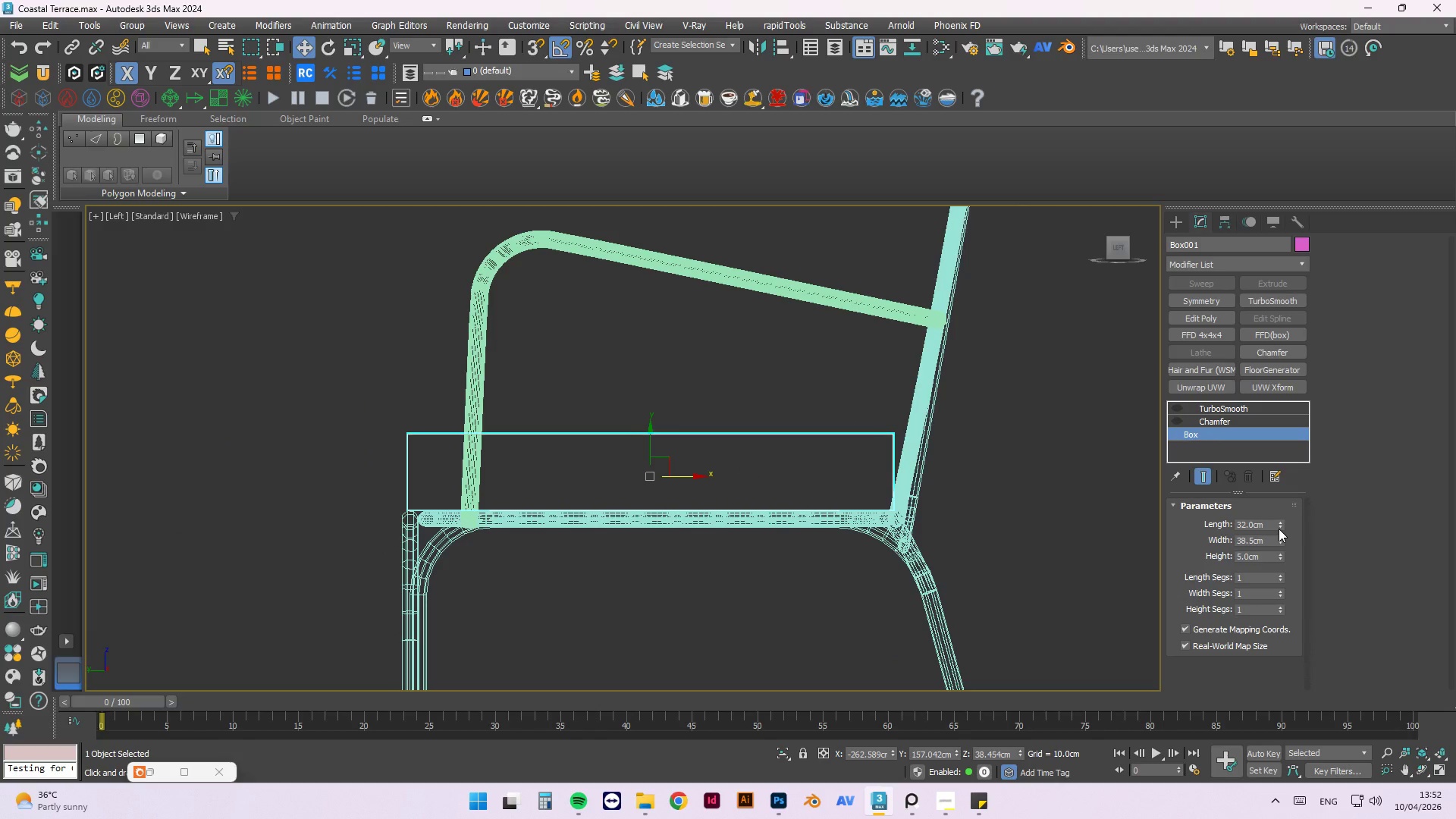 
left_click([1279, 529])
 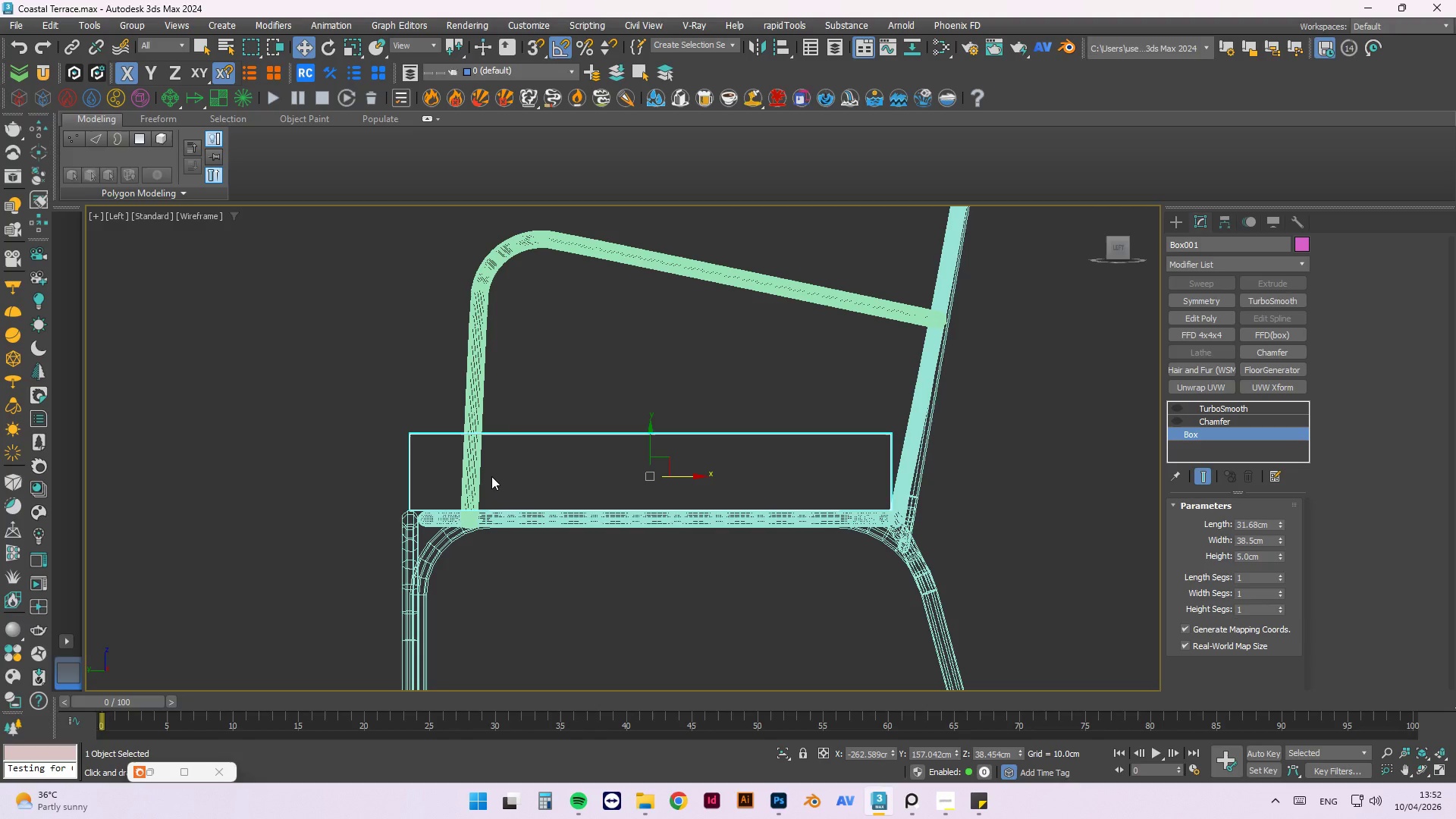 
scroll: coordinate [526, 477], scroll_direction: up, amount: 1.0
 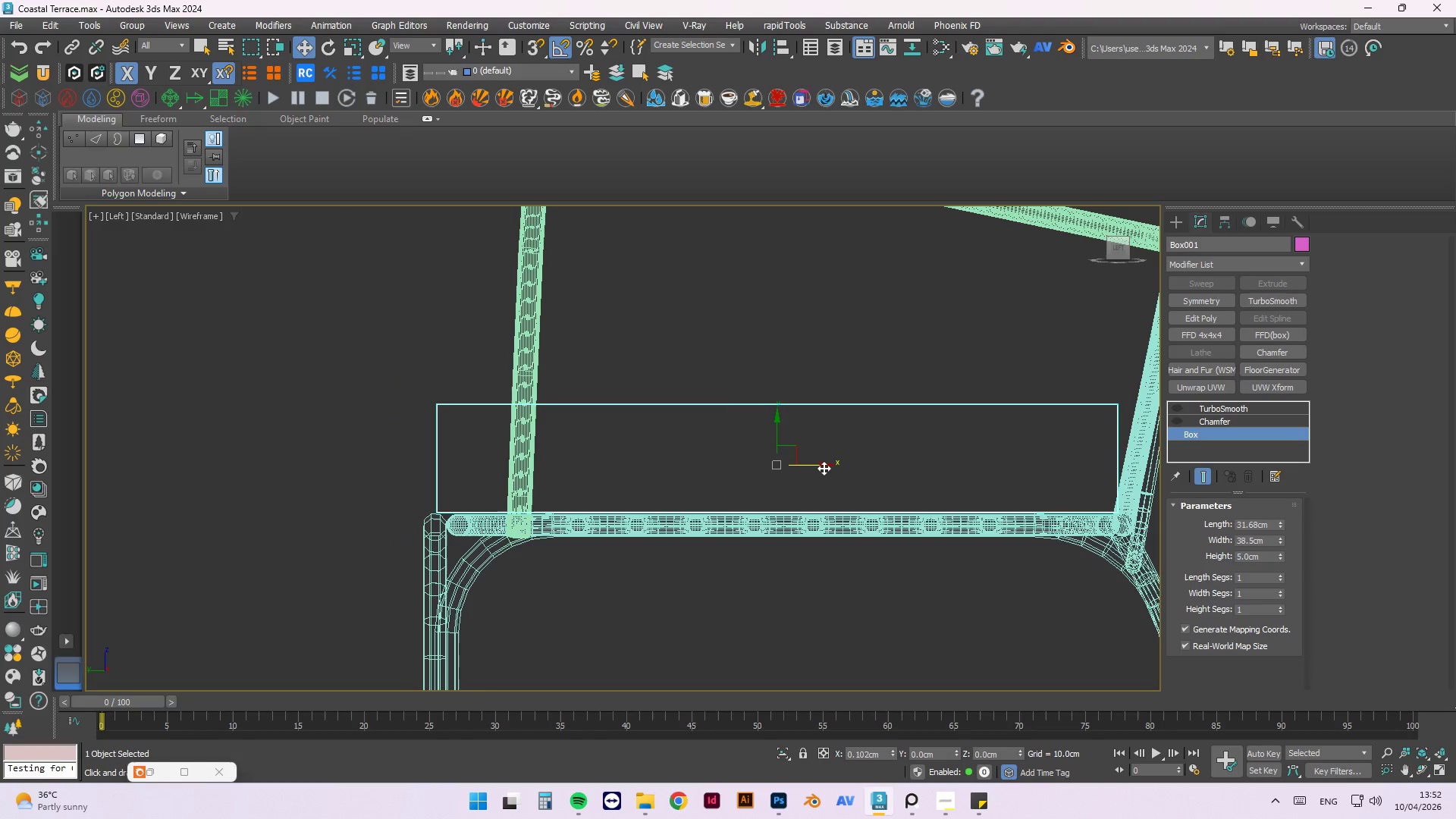 
wait(5.21)
 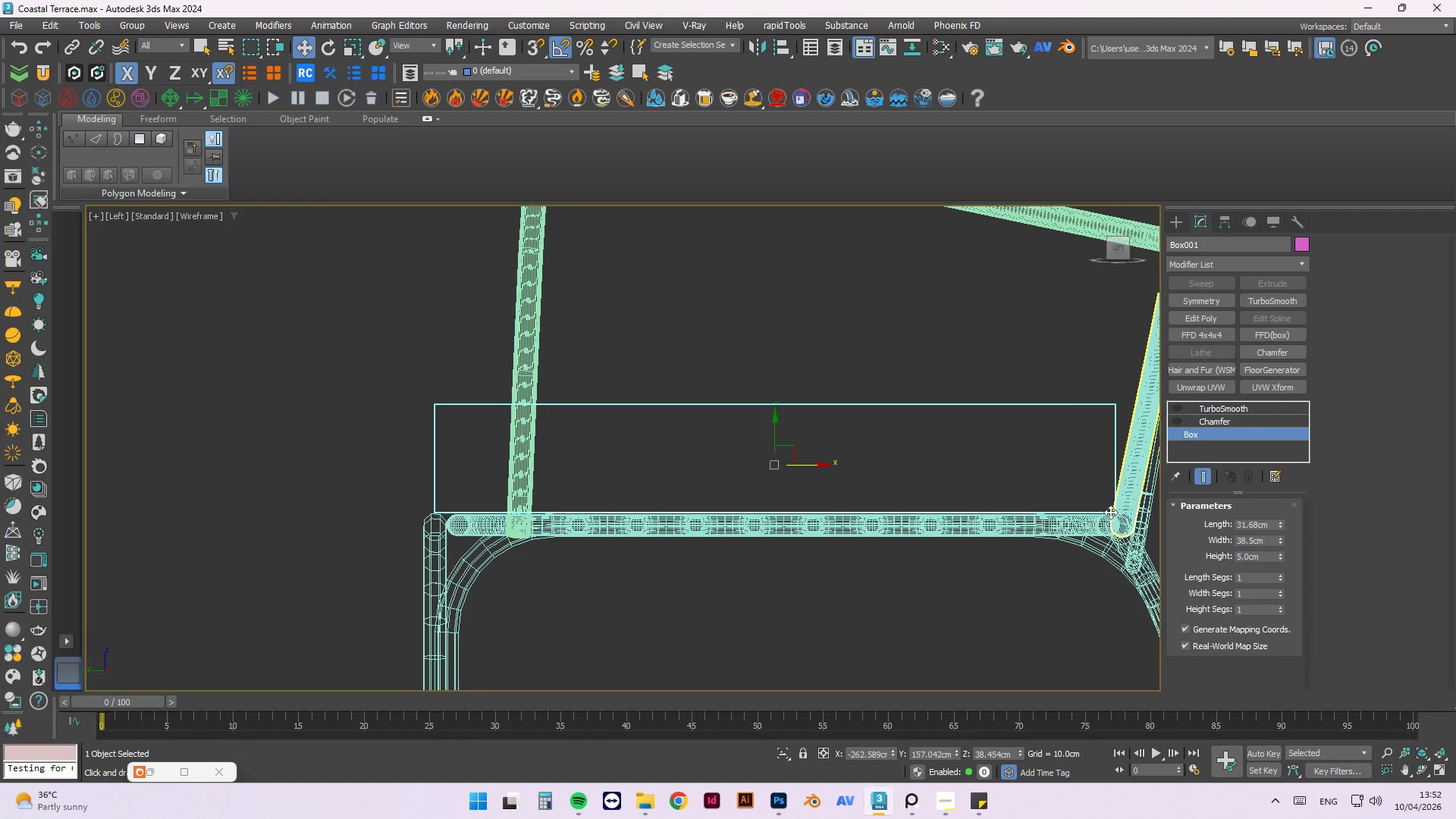 
left_click([1230, 418])
 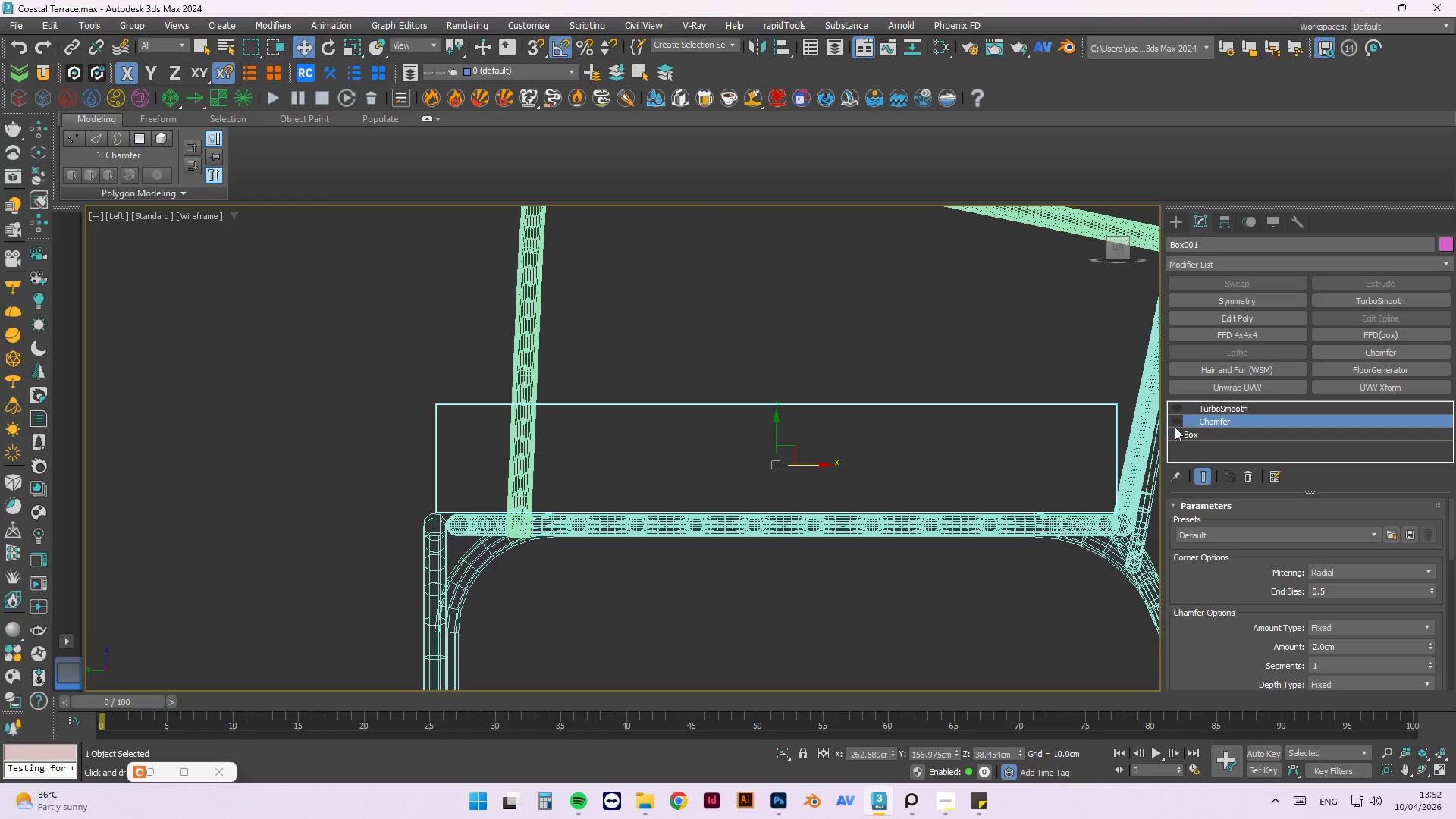 
left_click([1178, 422])
 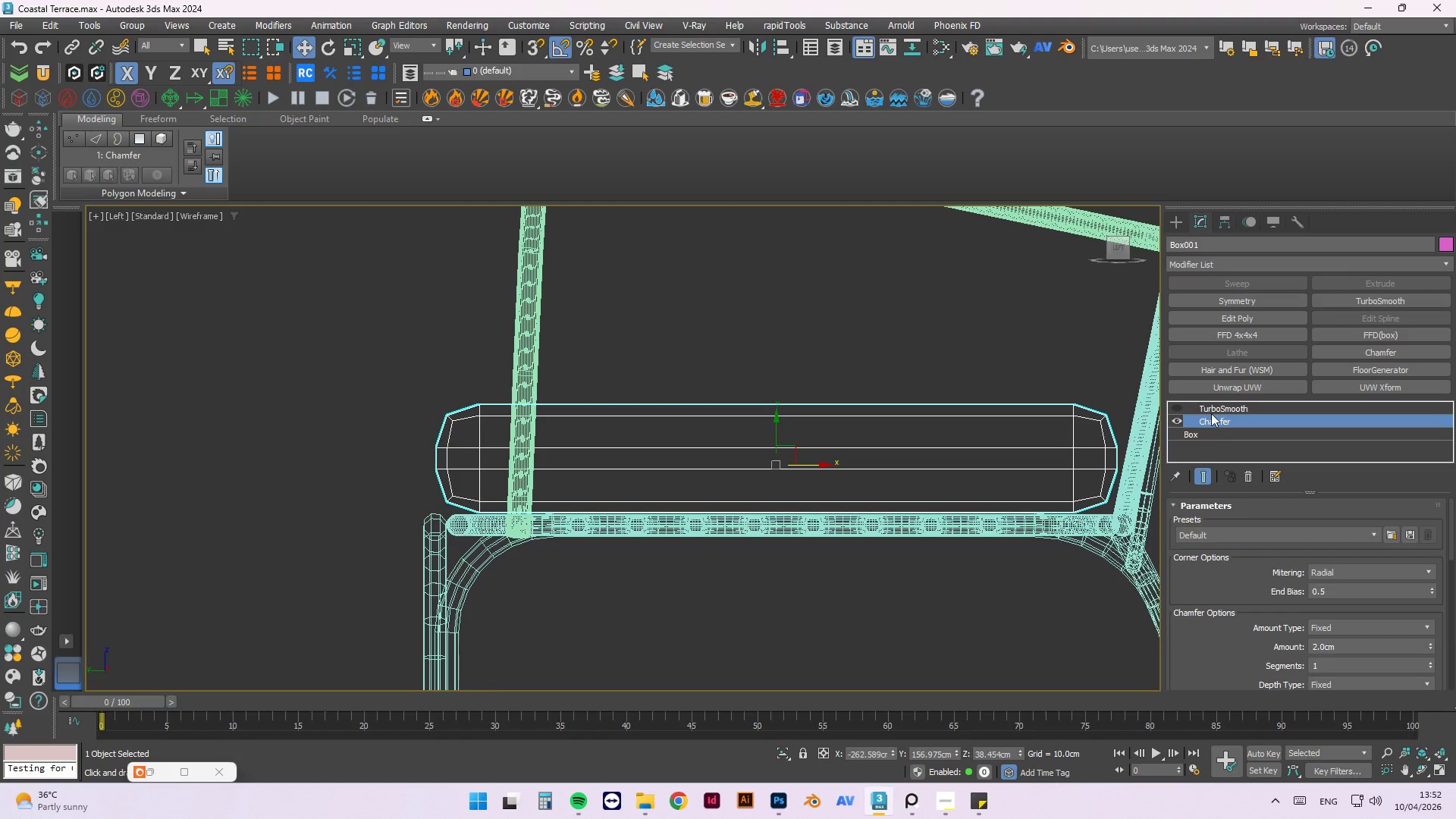 
left_click([1214, 413])
 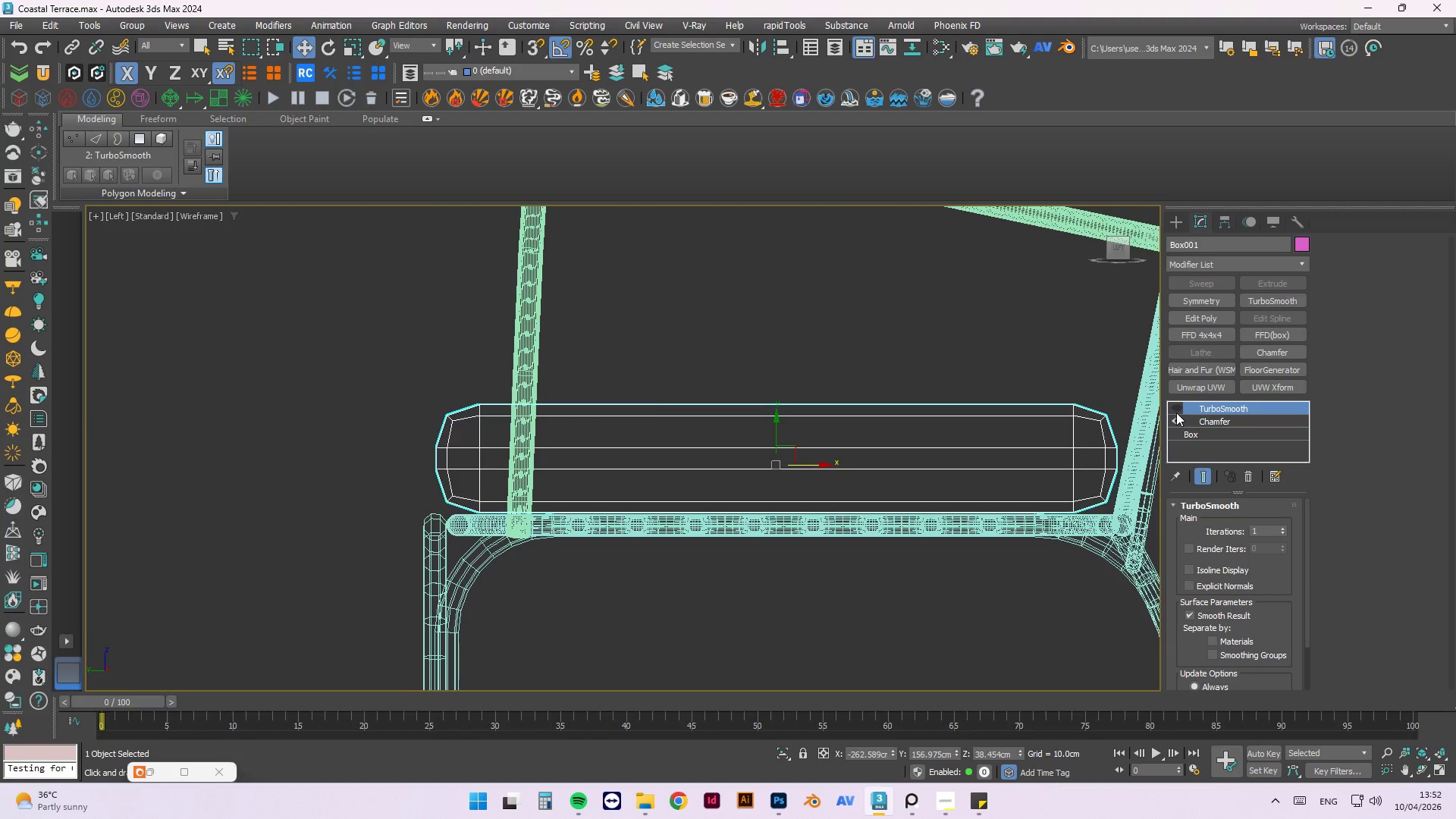 
left_click([1176, 413])
 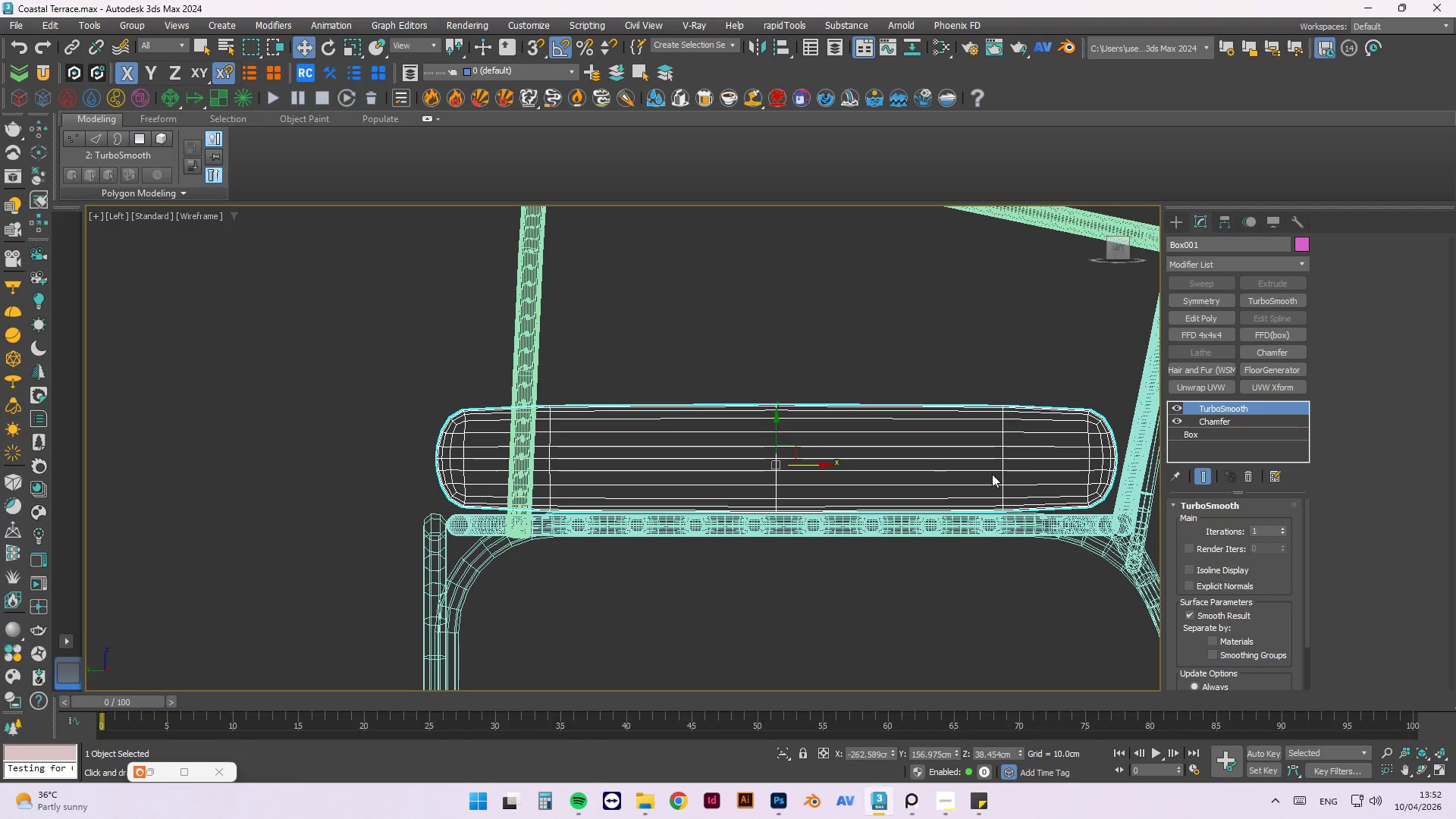 
hold_key(key=AltLeft, duration=1.5)
 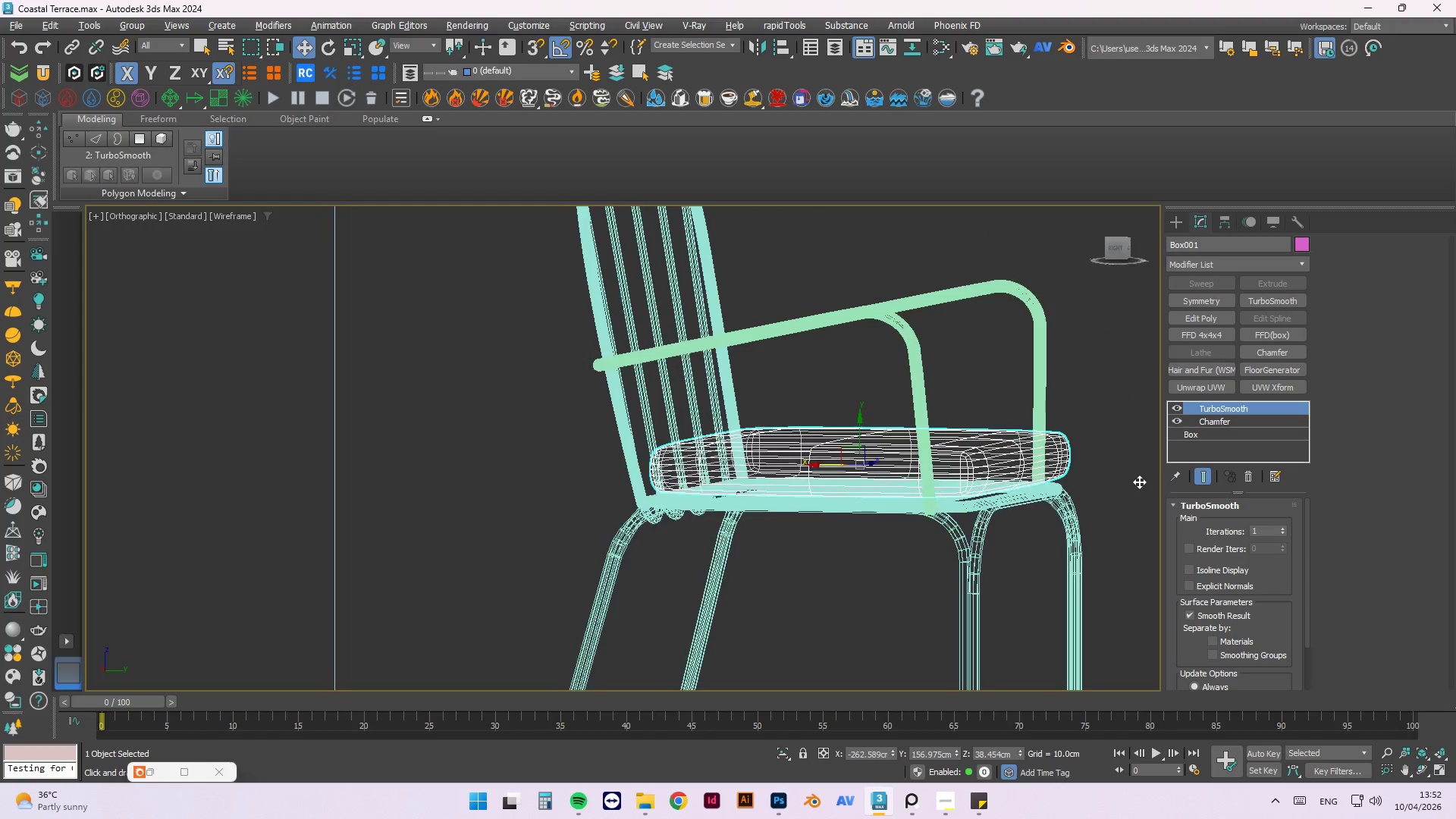 
scroll: coordinate [938, 466], scroll_direction: down, amount: 2.0
 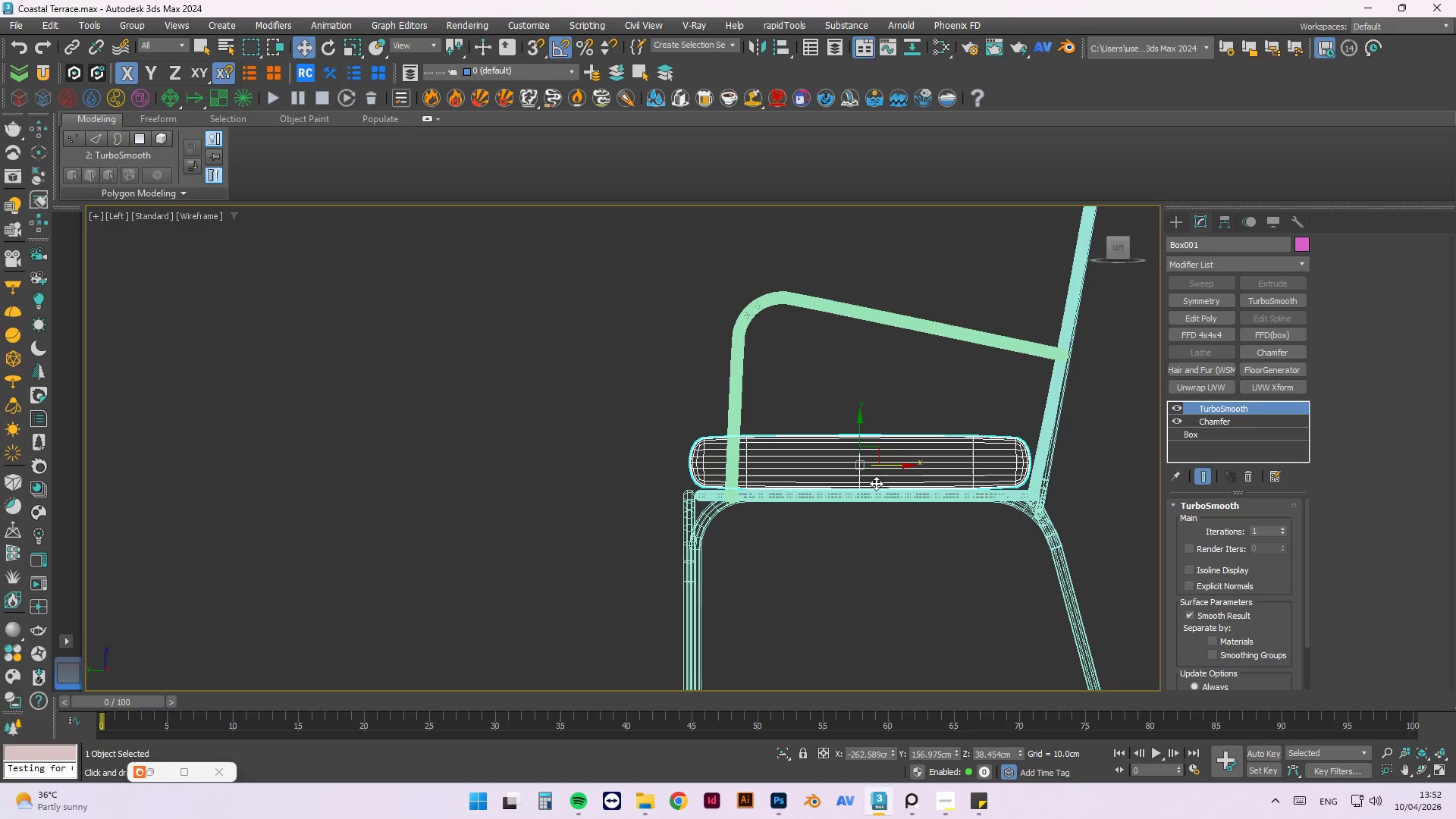 
hold_key(key=AltLeft, duration=1.51)
 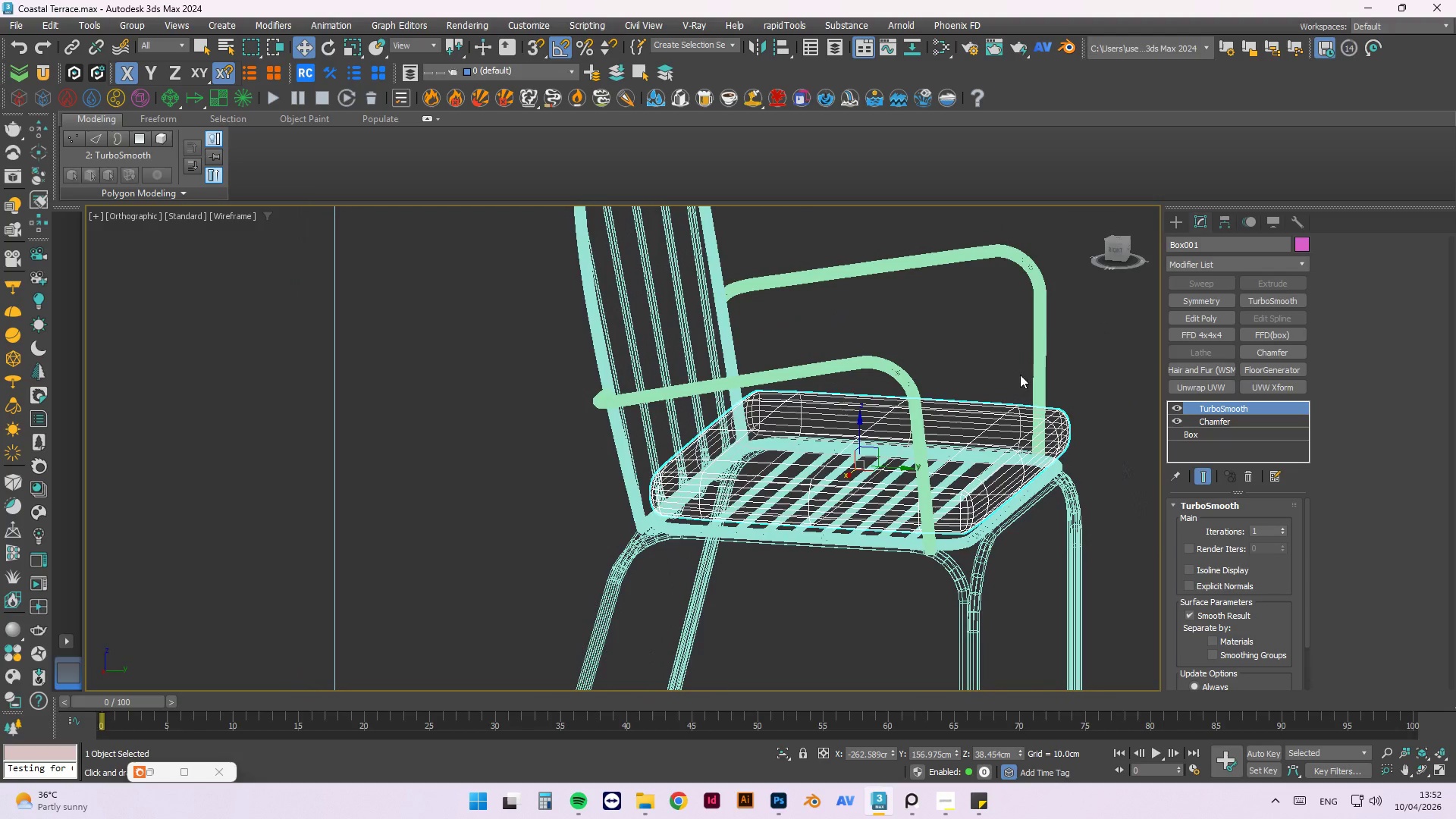 
hold_key(key=AltLeft, duration=0.33)
 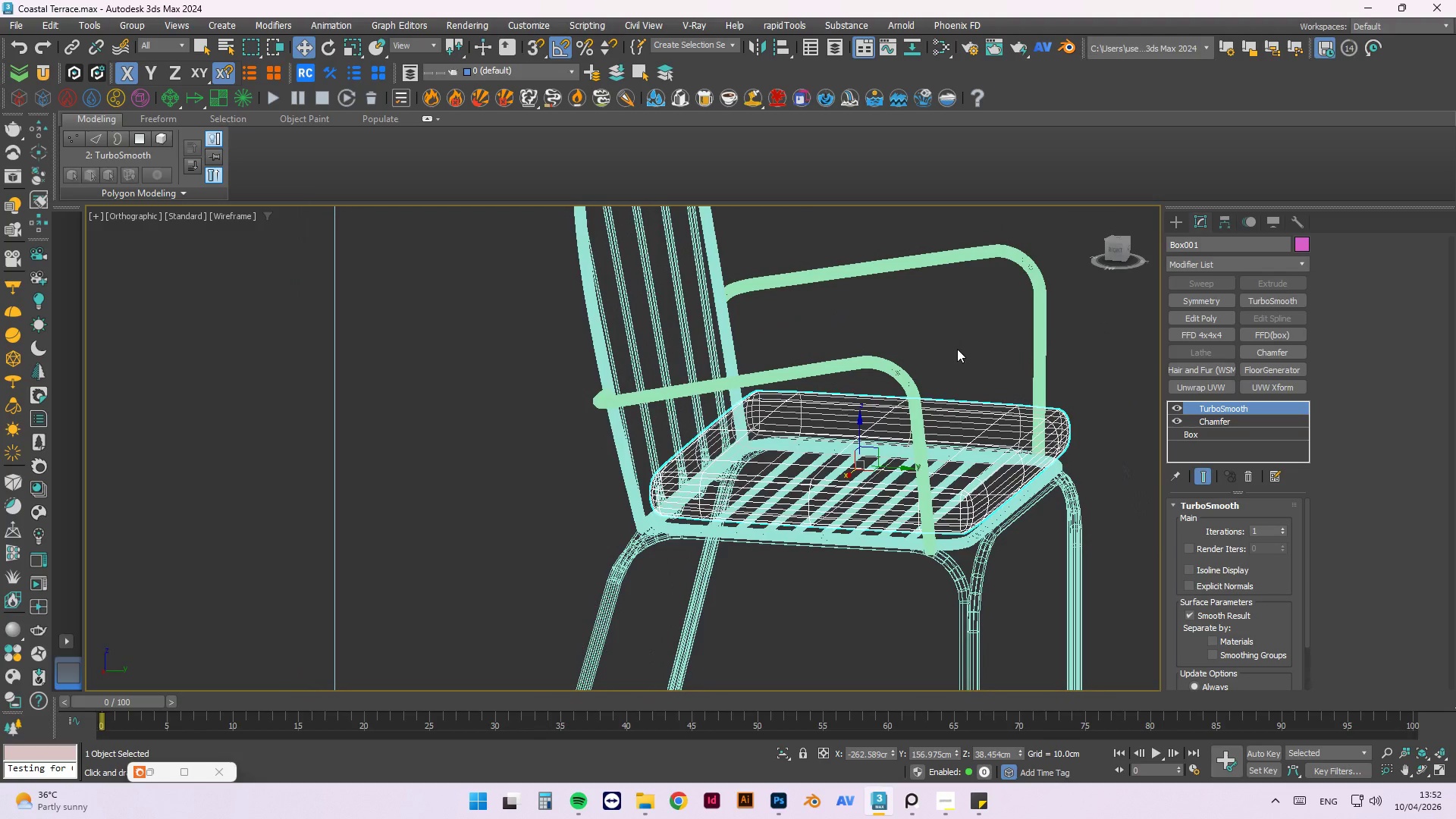 
hold_key(key=AltLeft, duration=5.52)
scroll: coordinate [708, 576], scroll_direction: up, amount: 4.0
 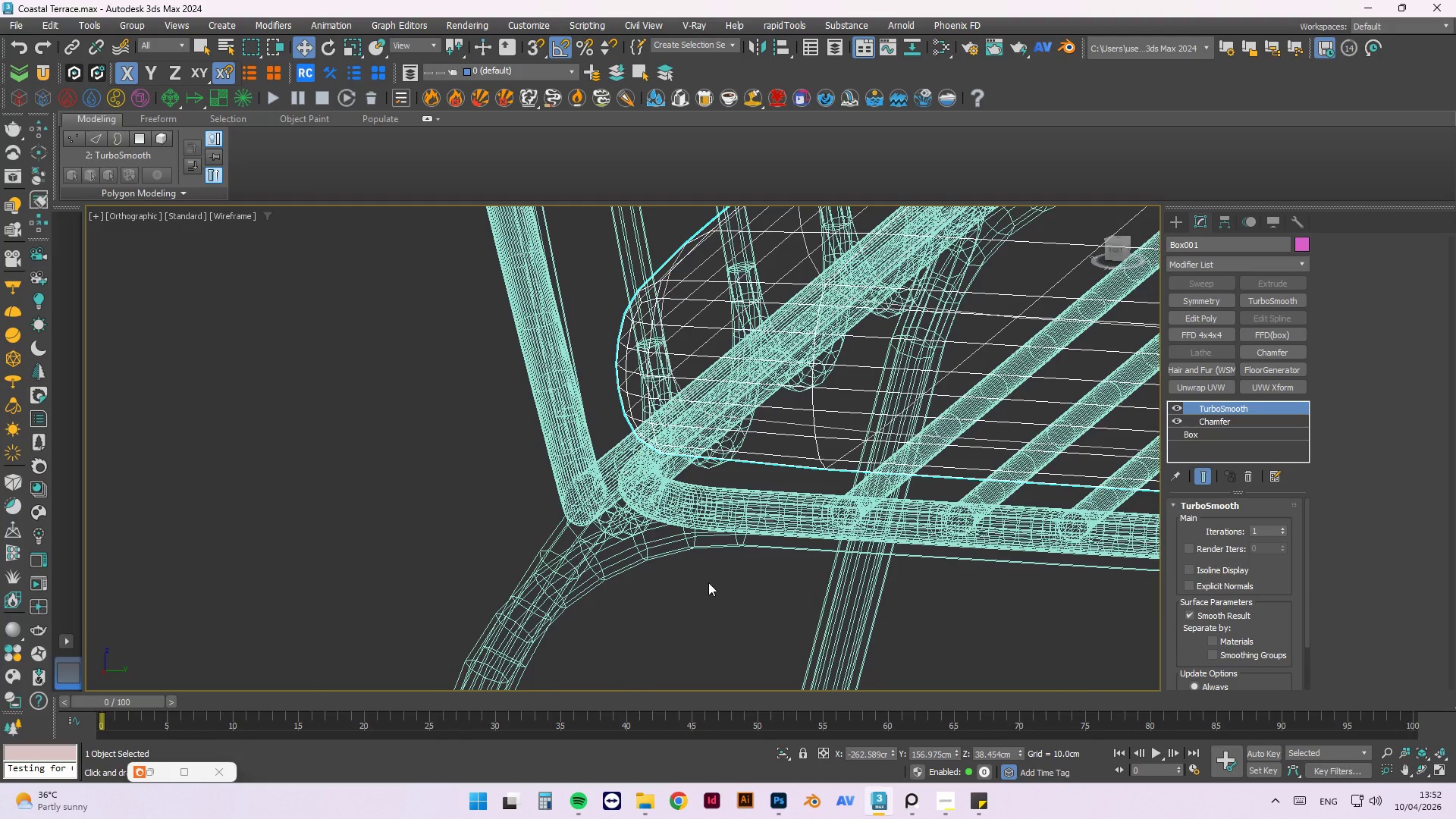 
scroll: coordinate [708, 582], scroll_direction: down, amount: 4.0
 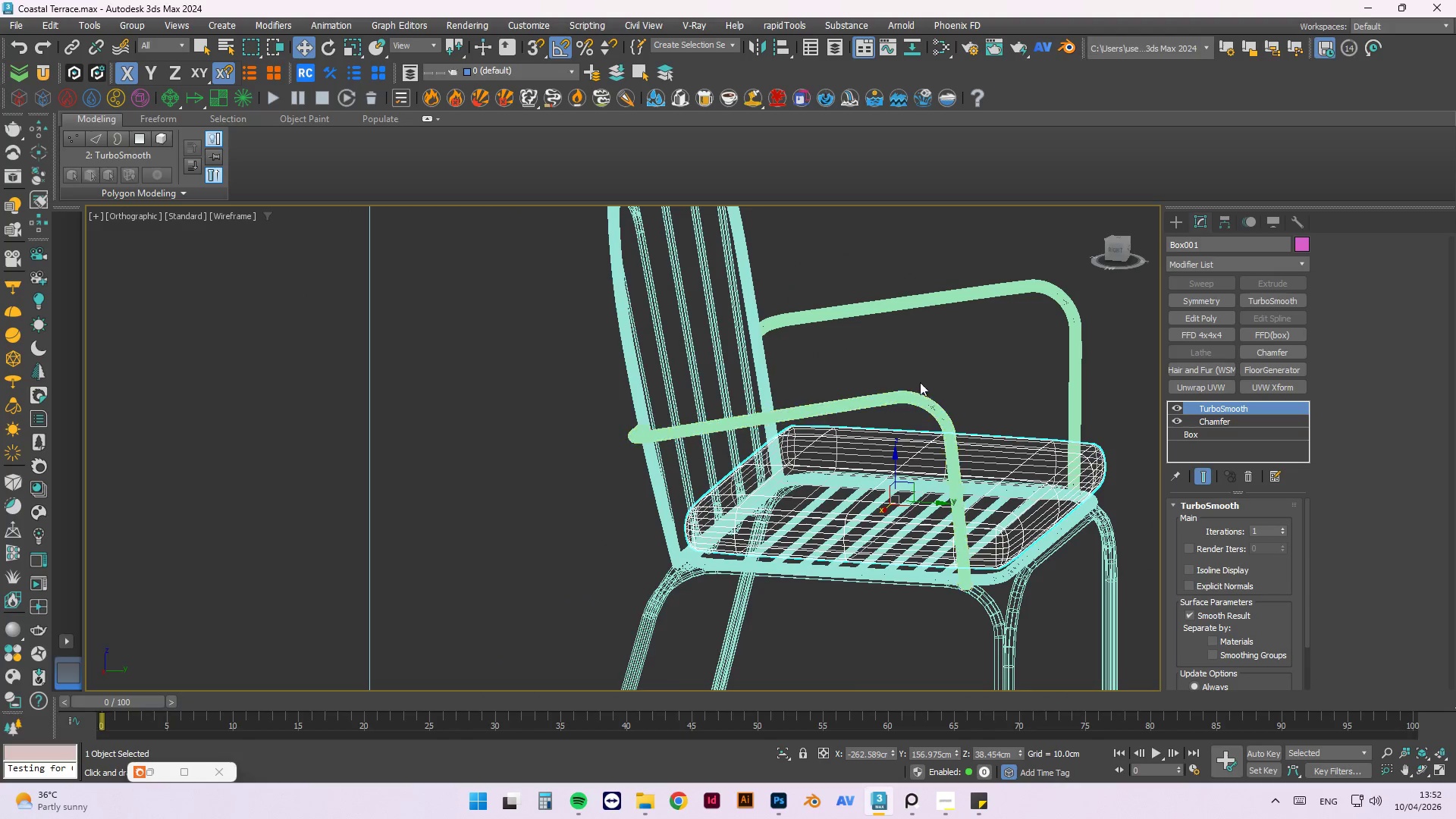 
left_click([923, 356])
 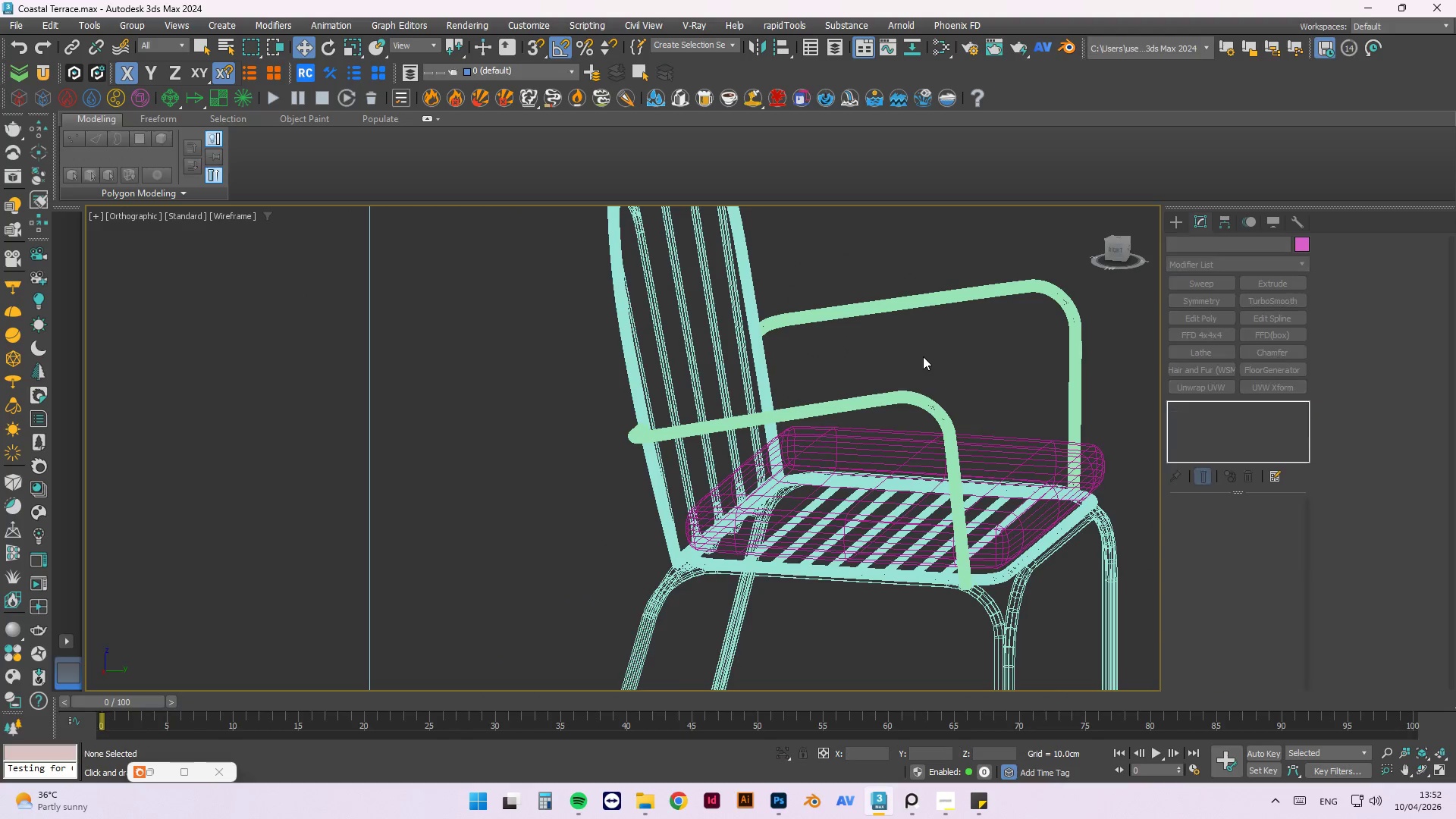 
right_click([923, 356])
 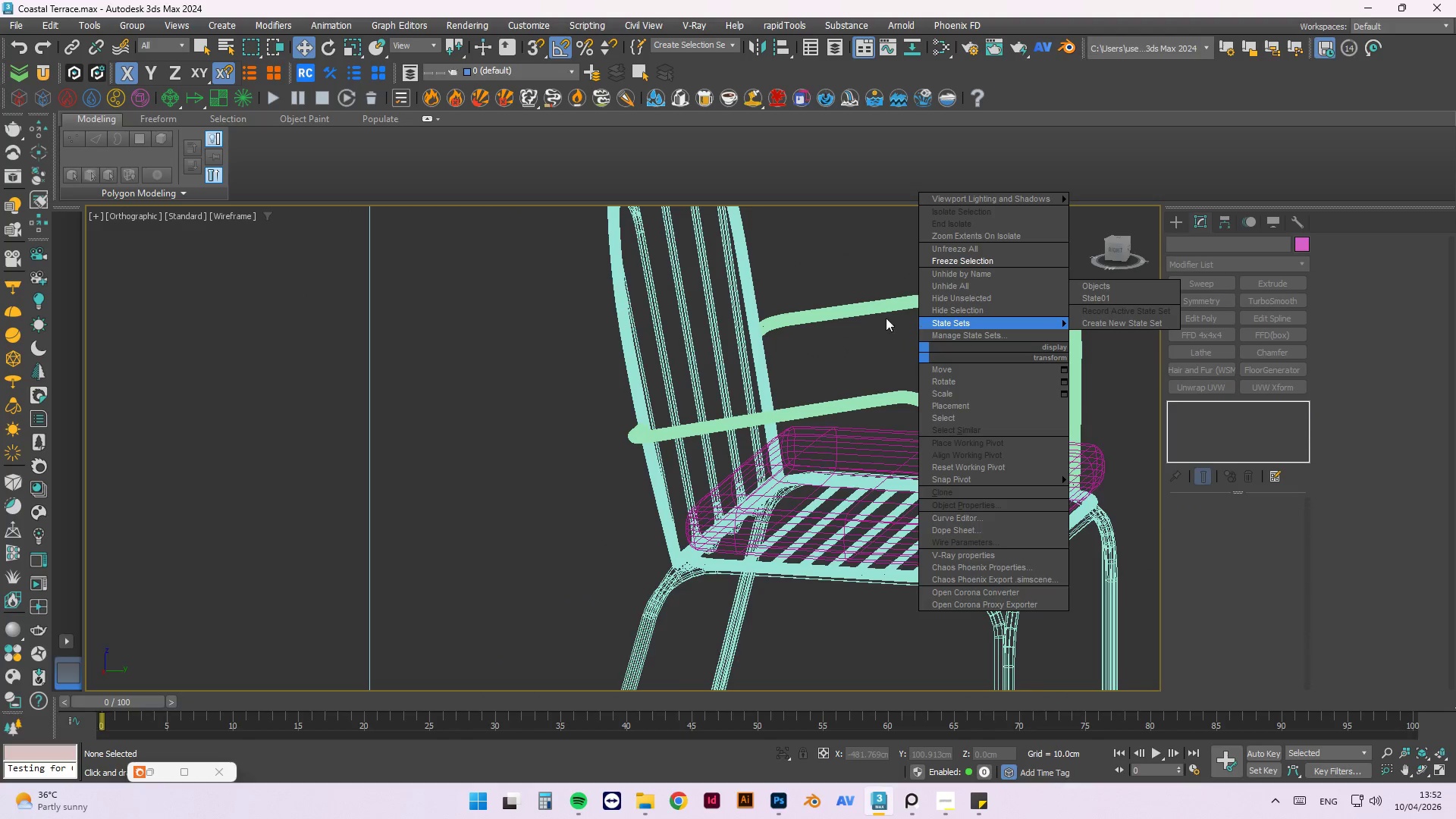 
left_click([845, 344])
 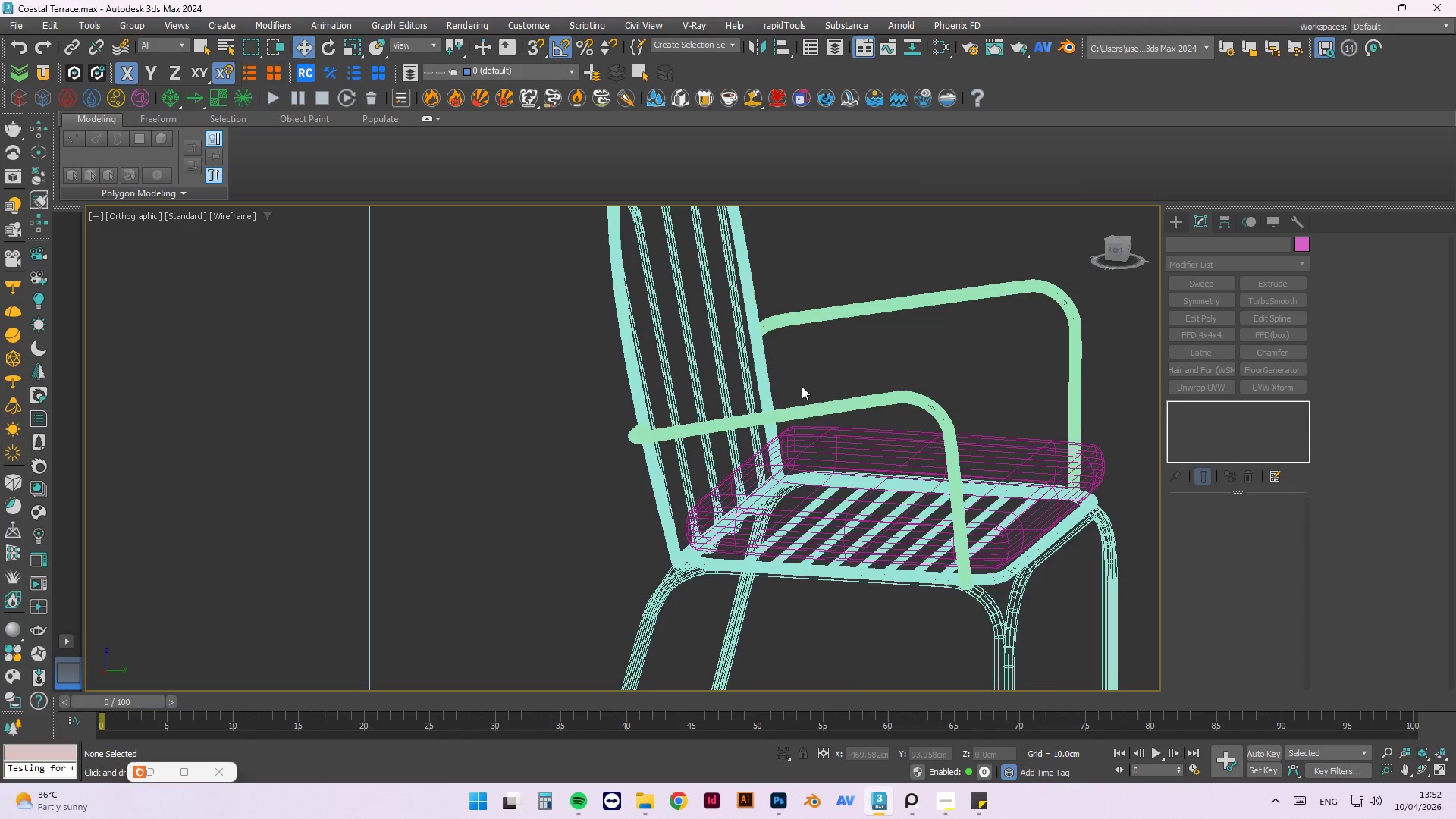 
hold_key(key=AltLeft, duration=1.45)
 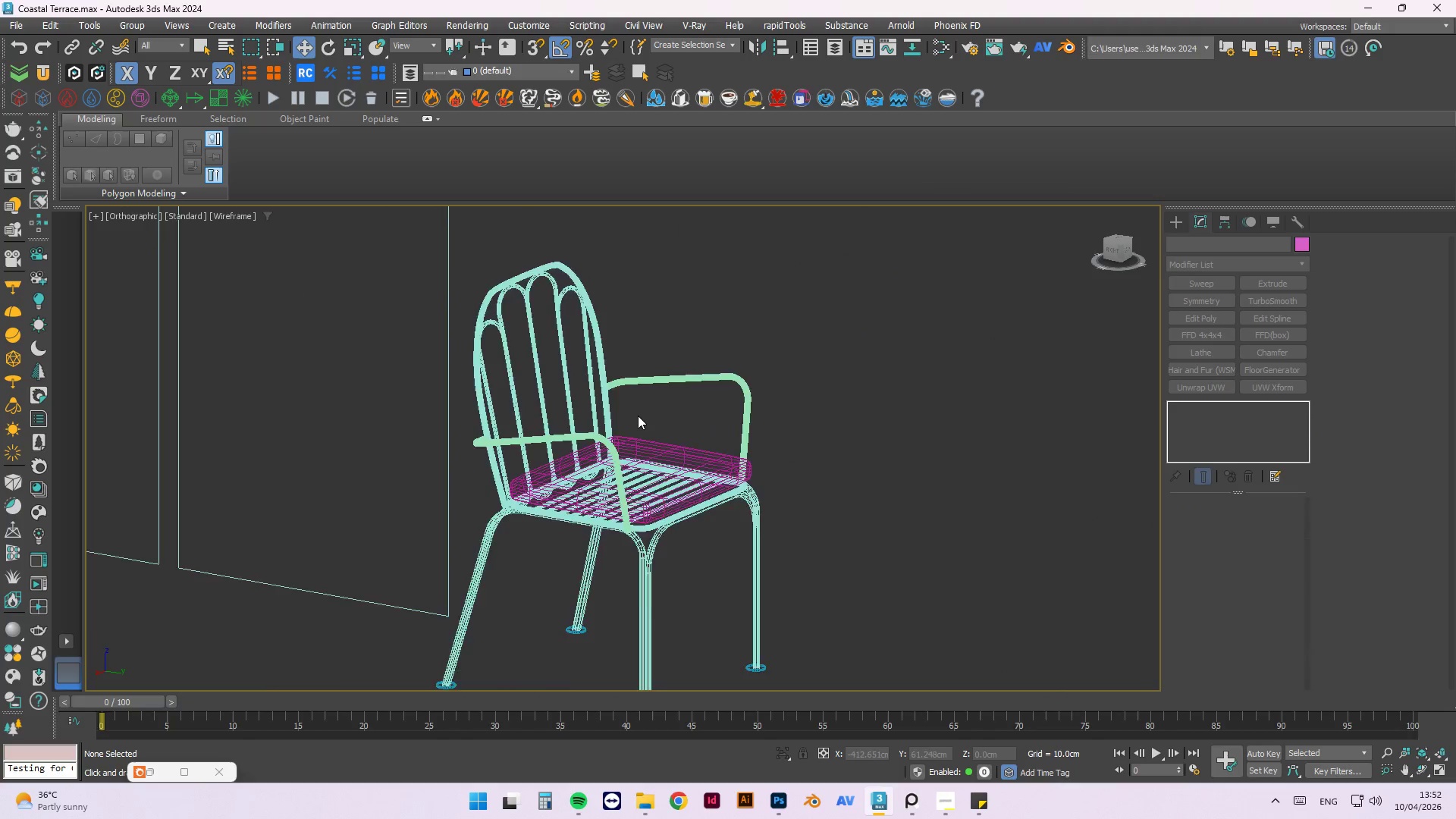 
scroll: coordinate [774, 428], scroll_direction: down, amount: 2.0
 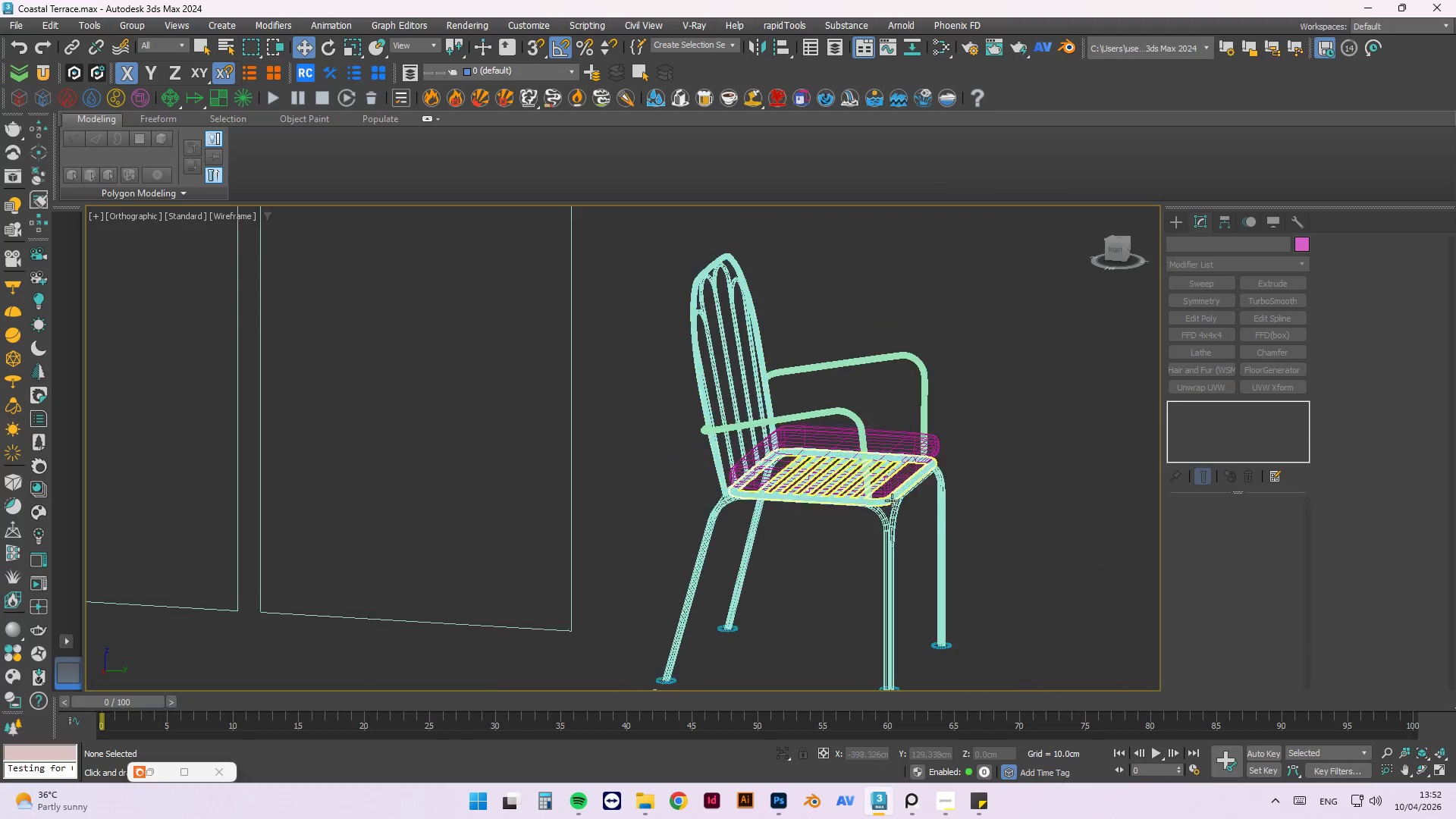 
scroll: coordinate [638, 416], scroll_direction: up, amount: 2.0
 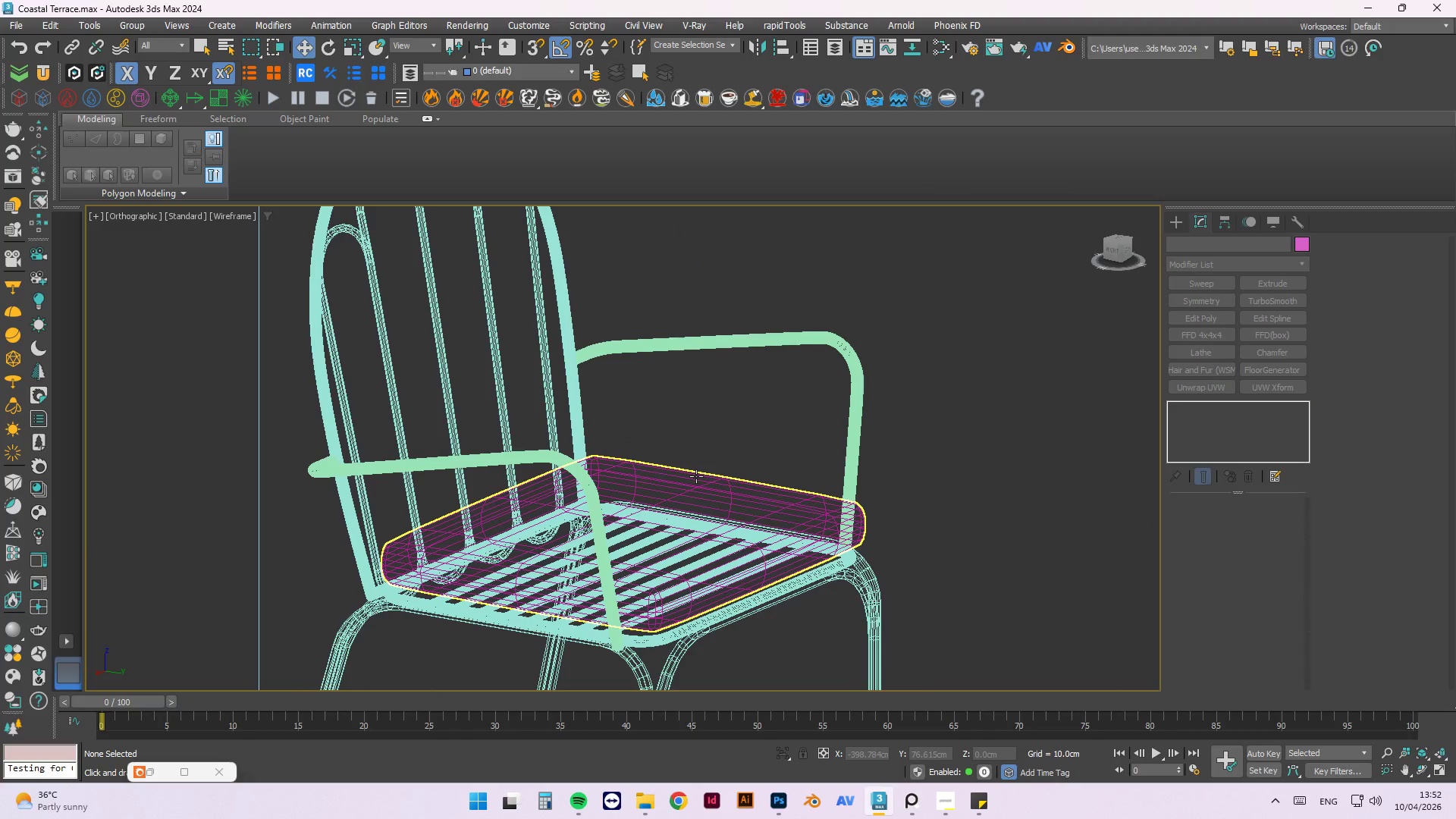 
left_click([696, 476])
 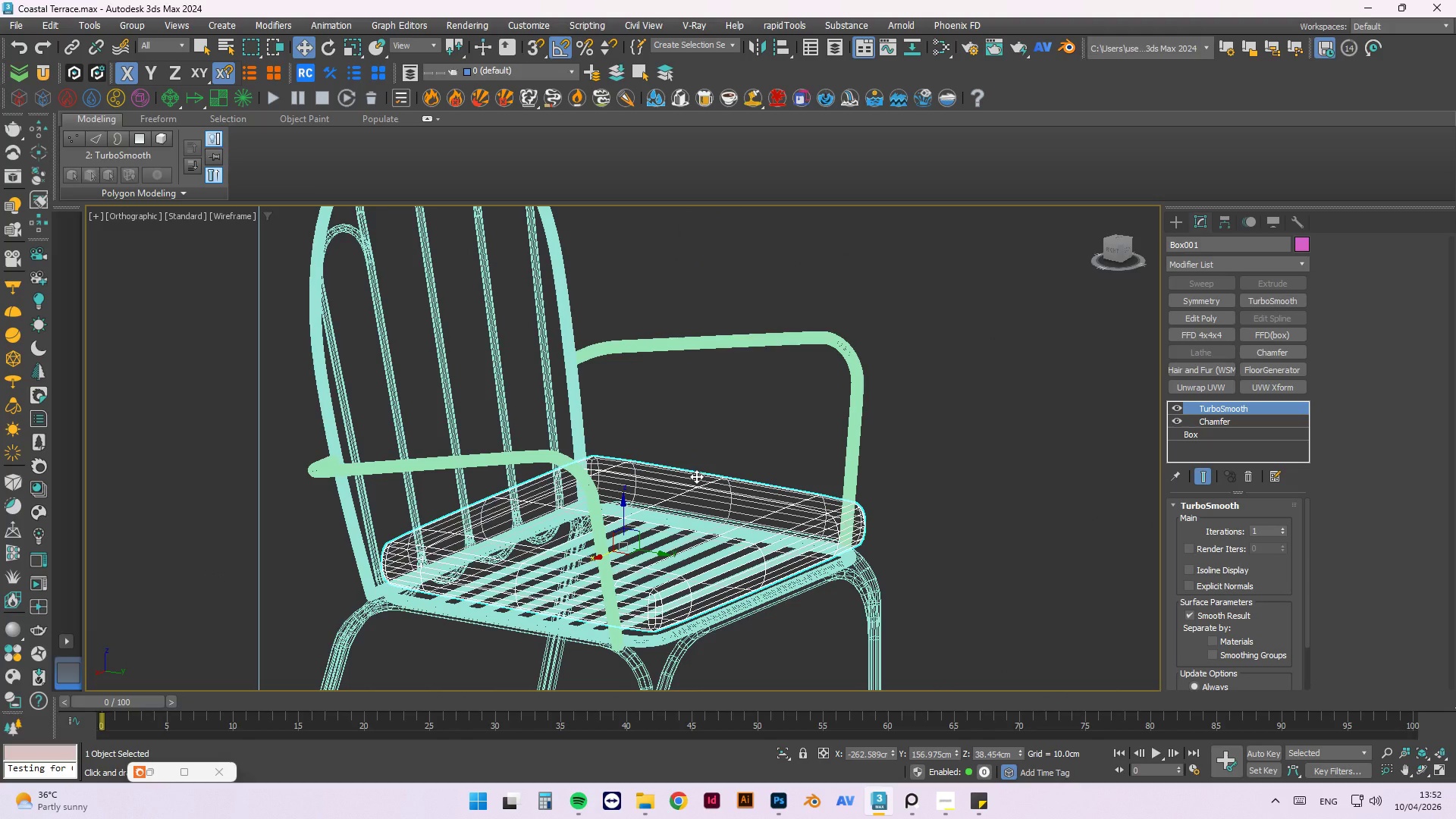 
key(F3)
 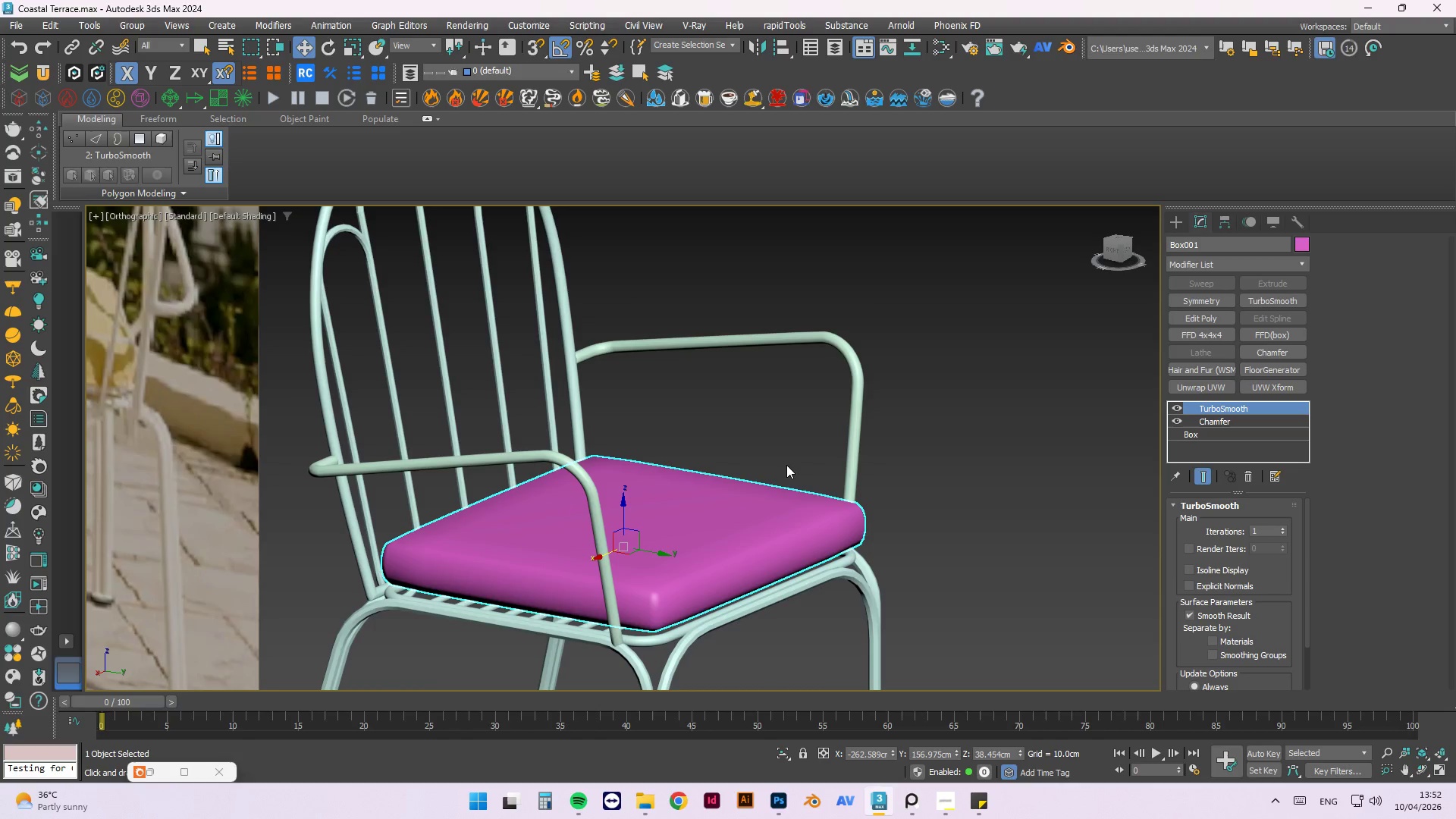 
scroll: coordinate [915, 534], scroll_direction: up, amount: 5.0
 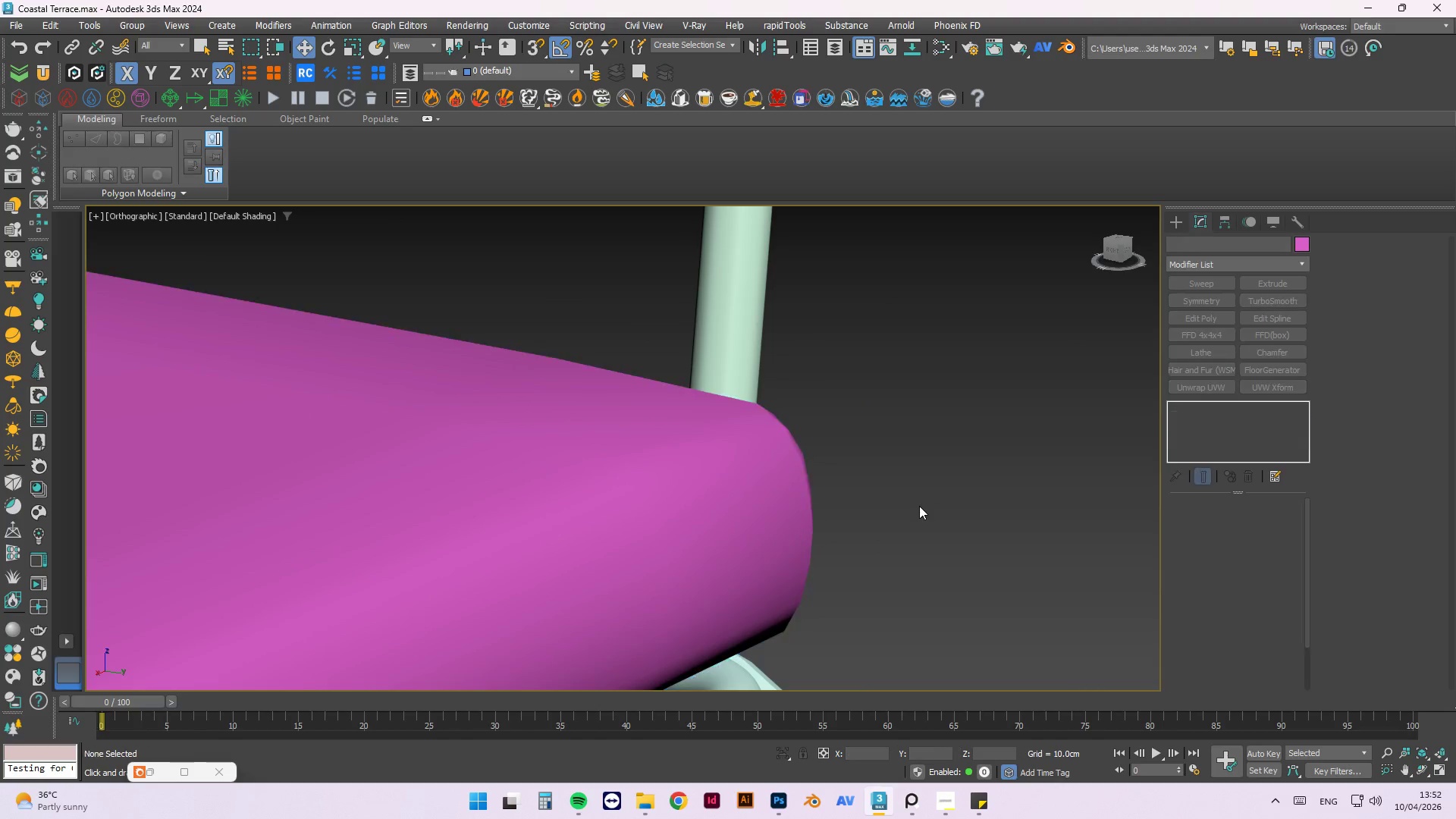 
double_click([748, 476])
 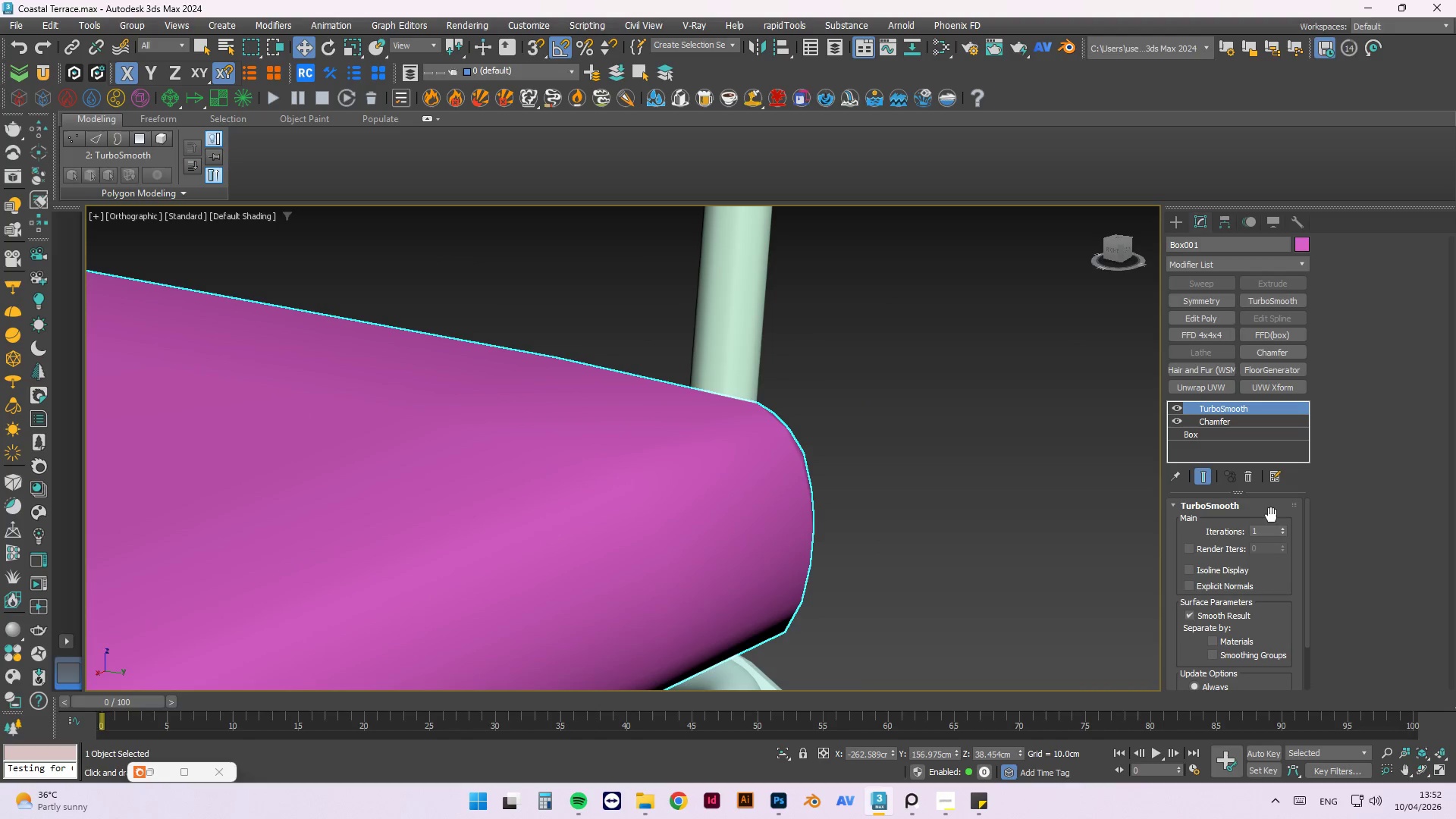 
left_click([1282, 529])
 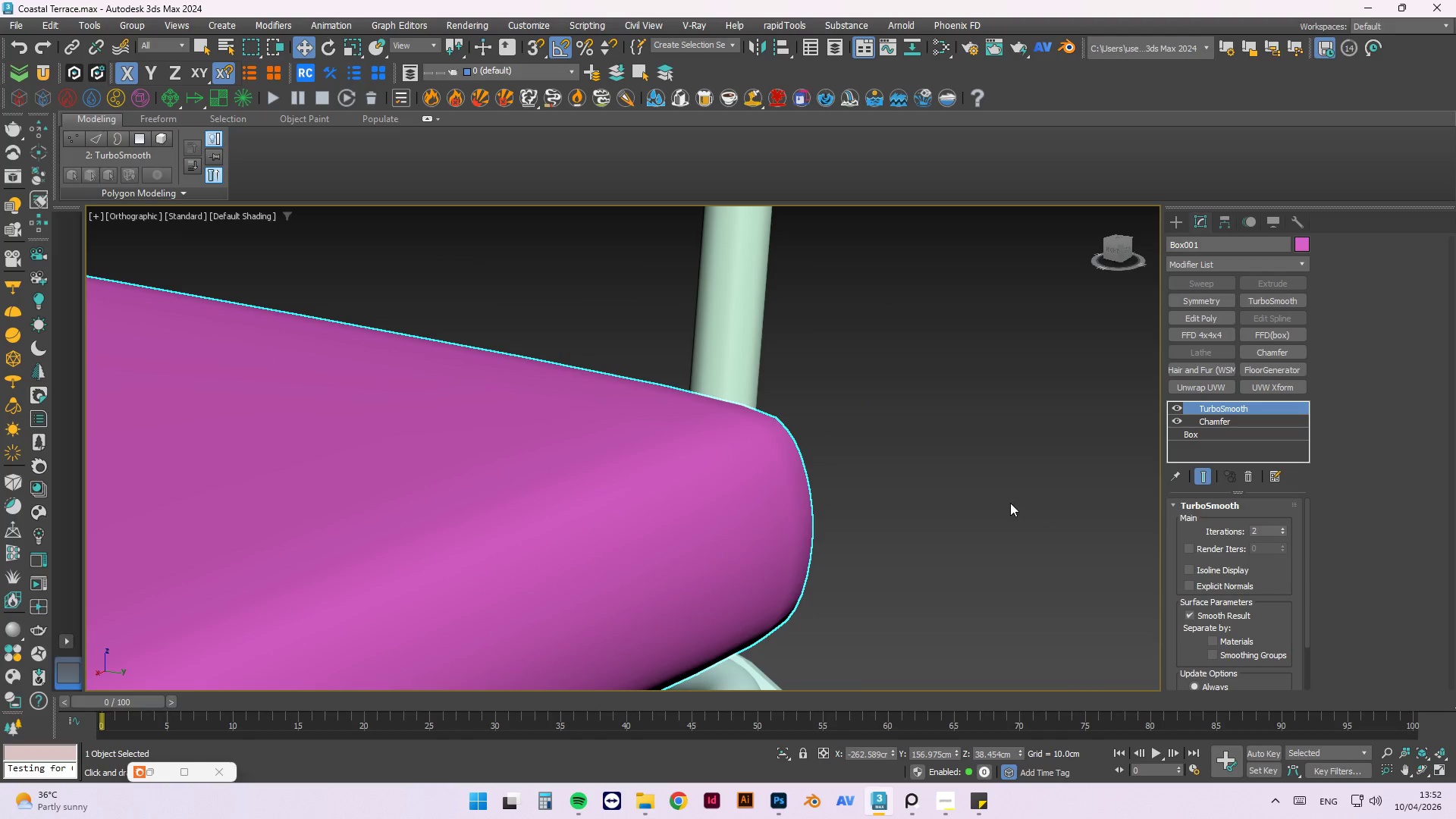 
scroll: coordinate [1031, 453], scroll_direction: down, amount: 4.0
 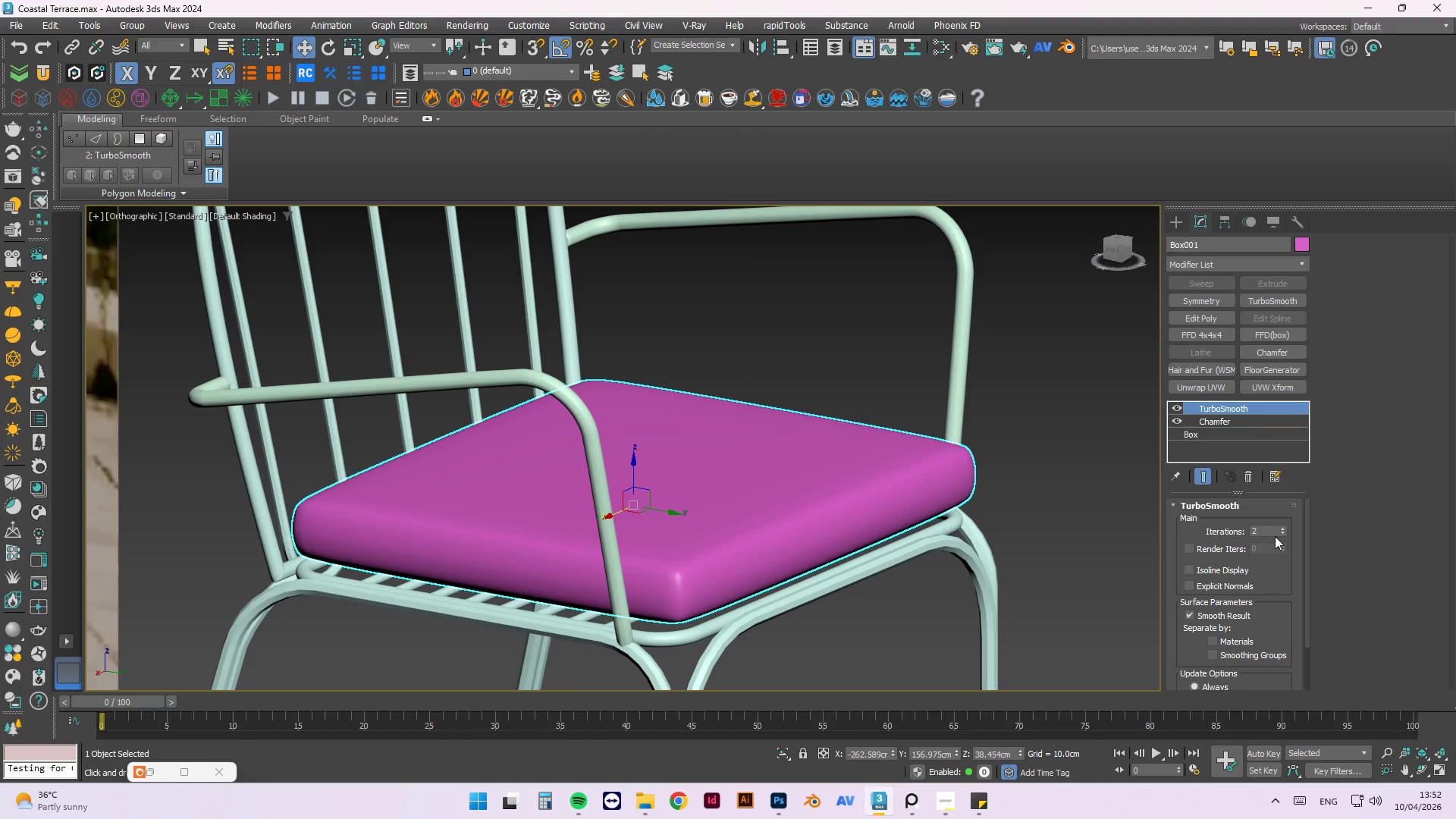 
left_click([1285, 534])
 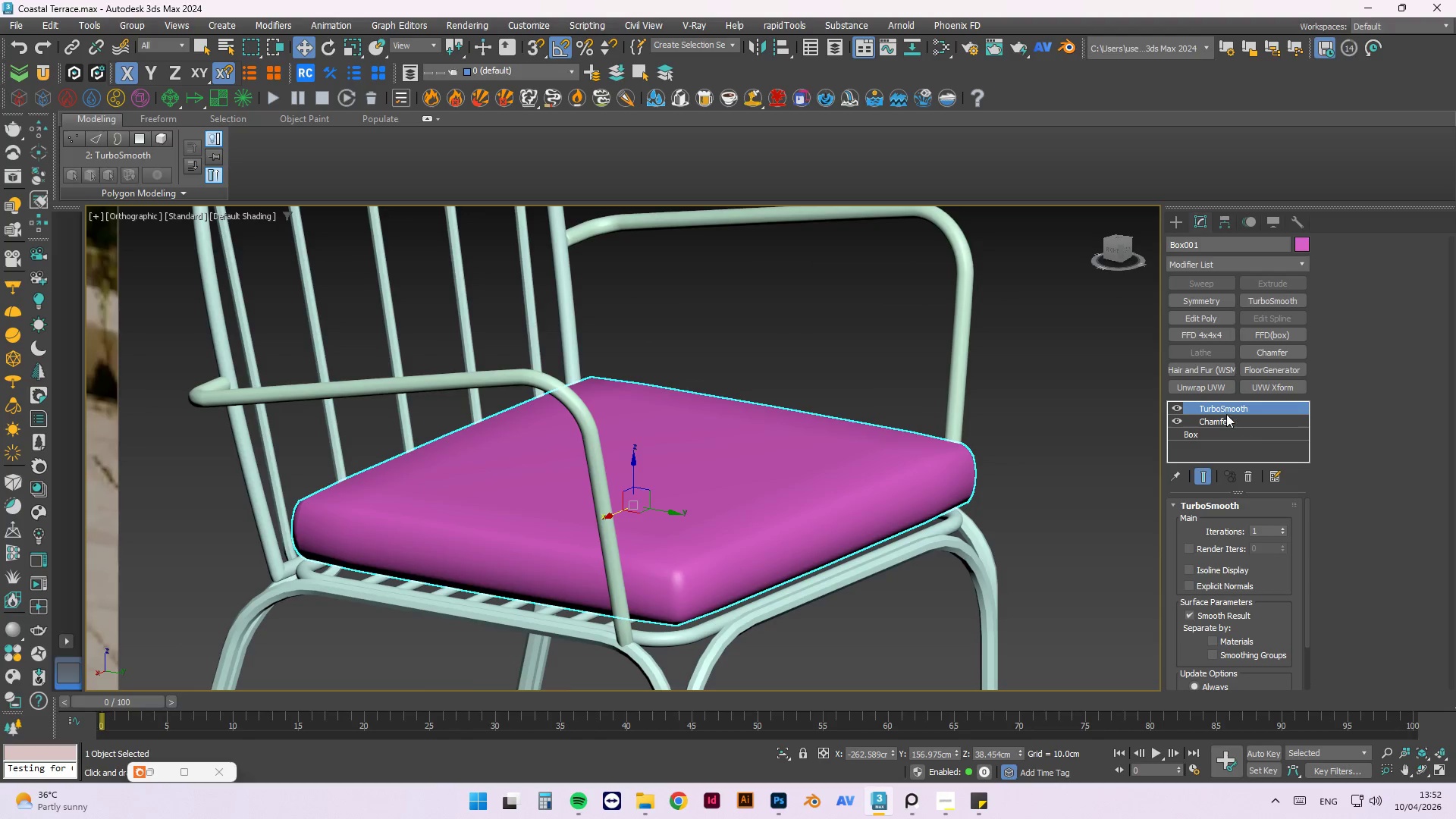 
left_click([1224, 425])
 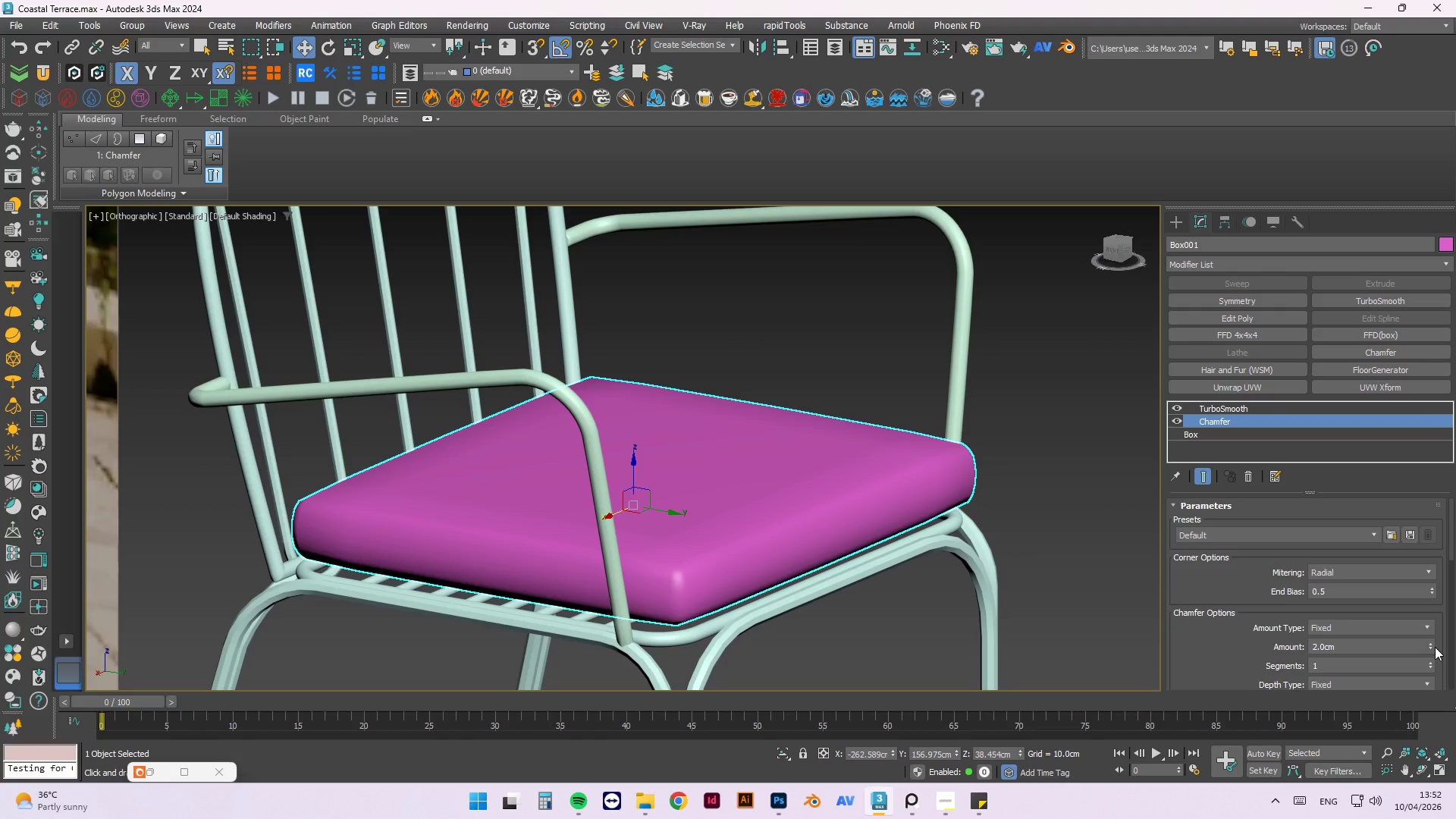 
left_click([1431, 663])
 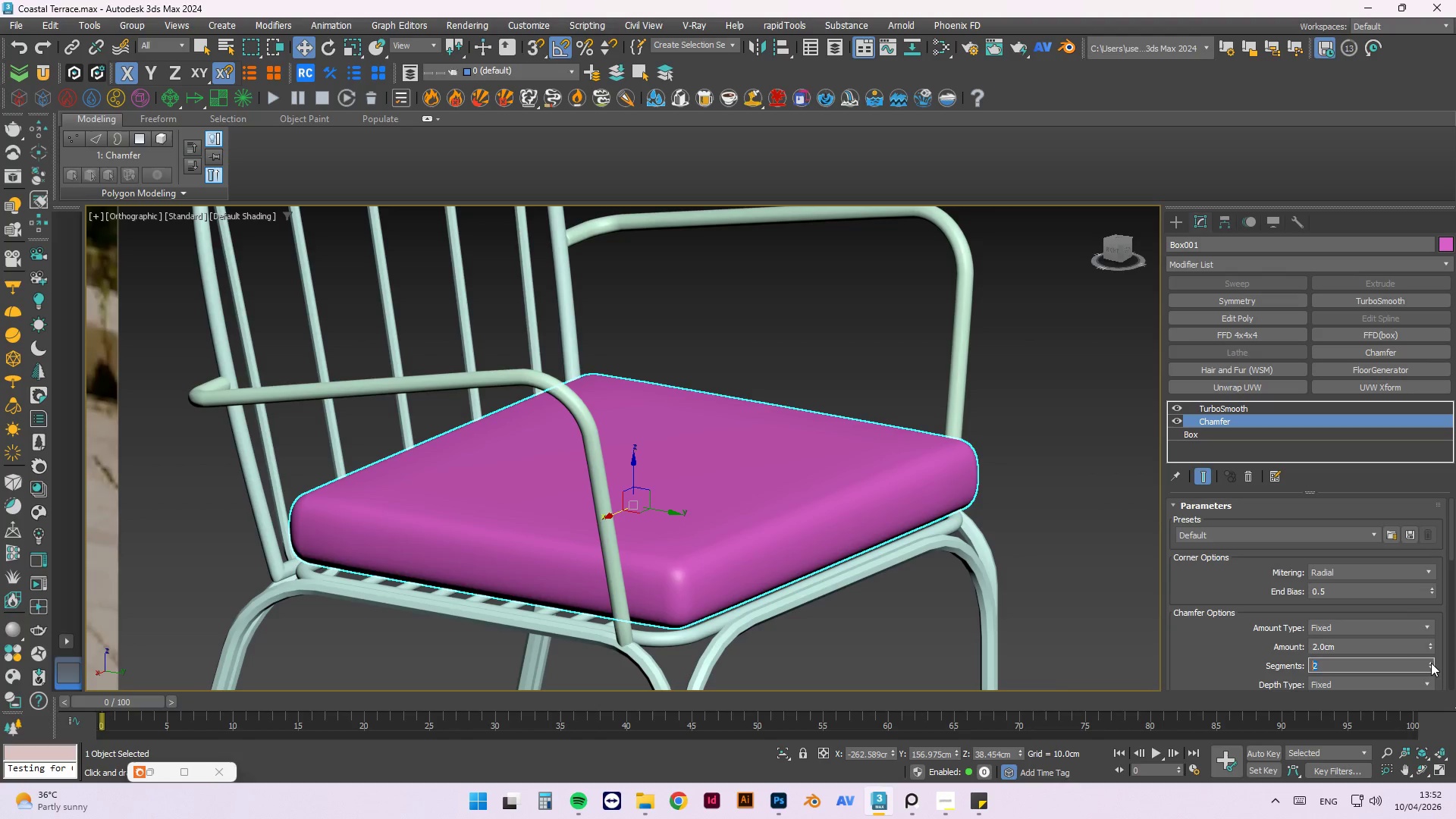 
scroll: coordinate [615, 289], scroll_direction: down, amount: 2.0
 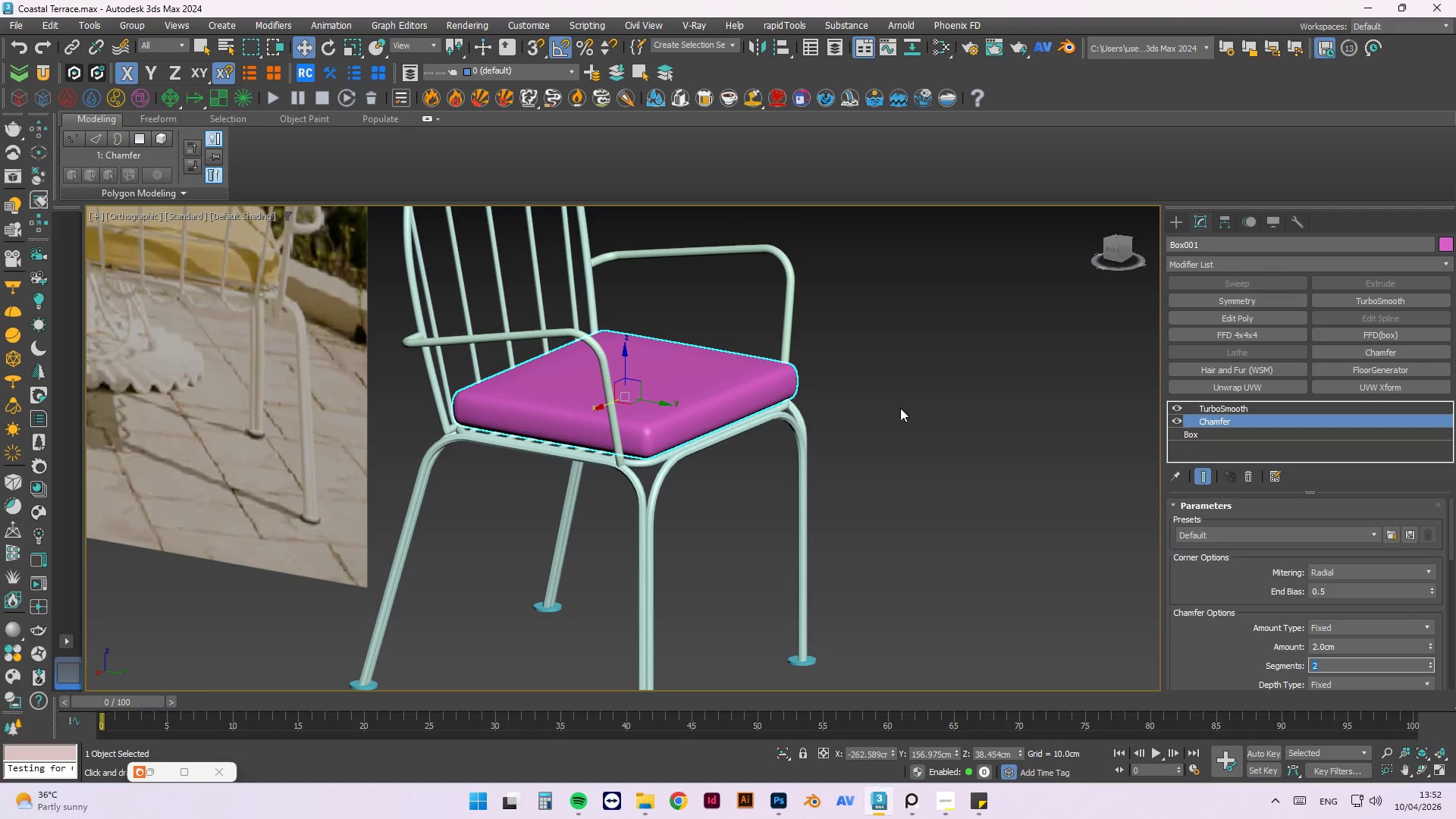 
hold_key(key=AltLeft, duration=1.25)
 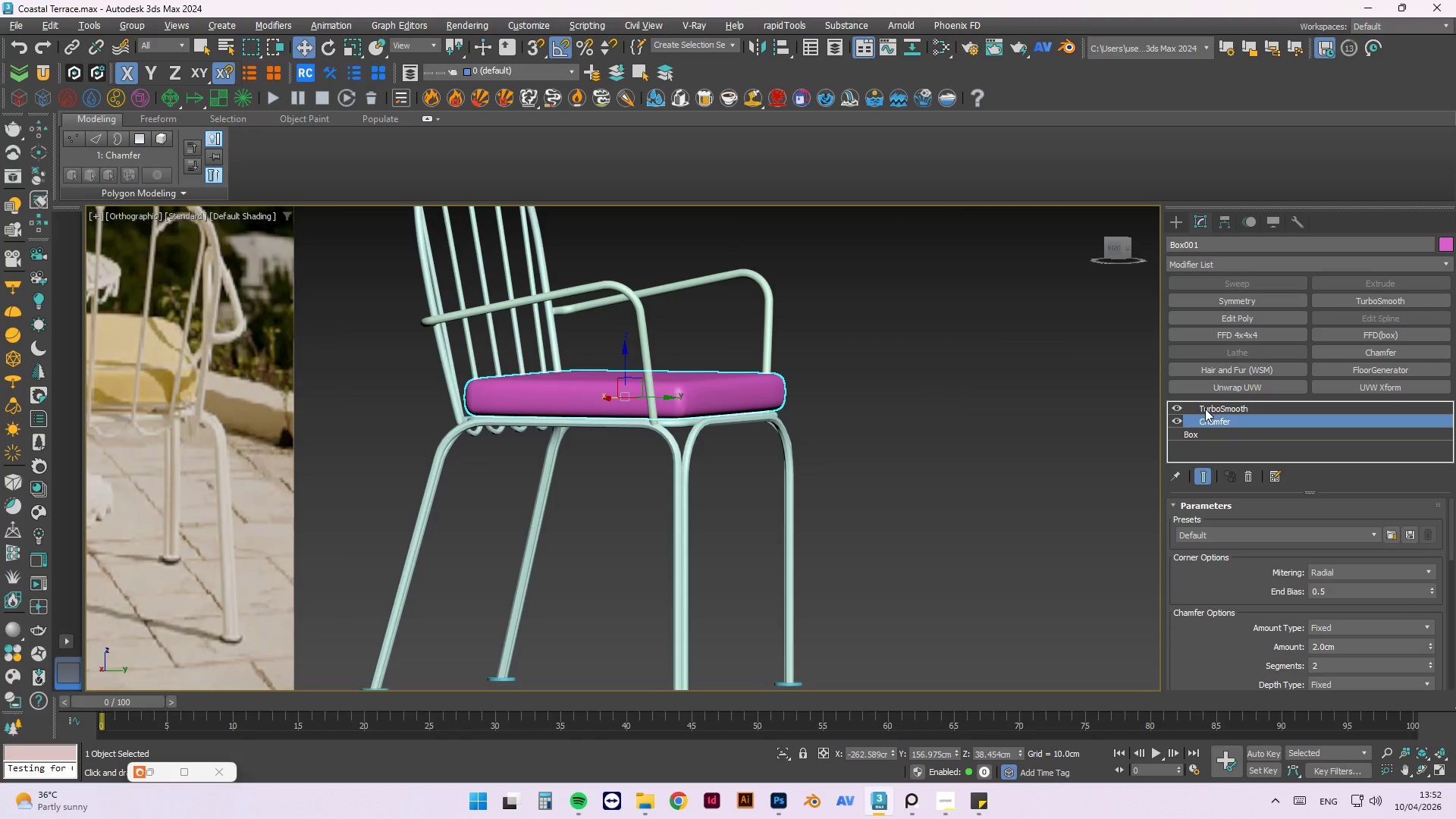 
hold_key(key=AltLeft, duration=2.64)
left_click([1205, 409])
 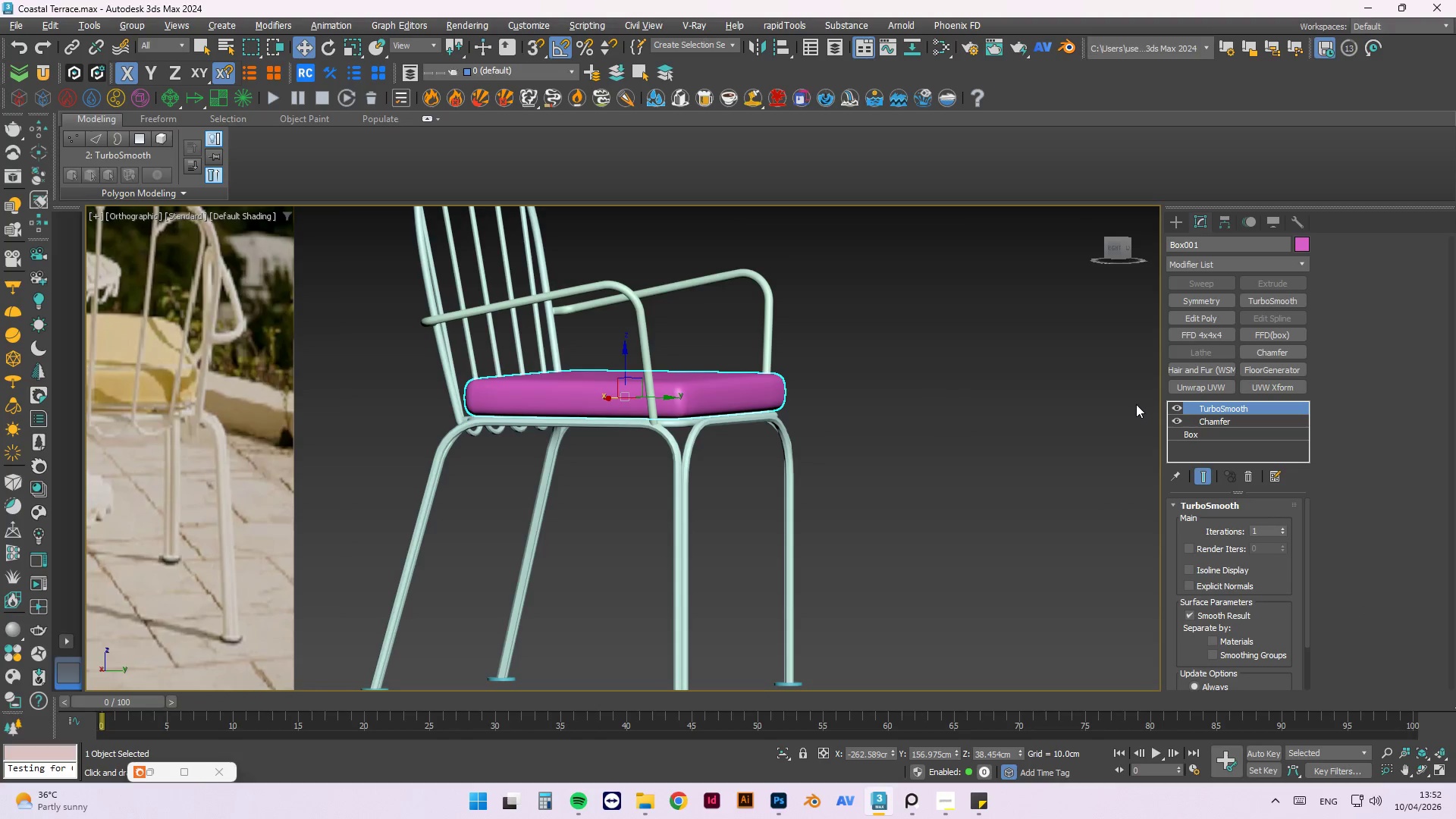 
key(F3)
 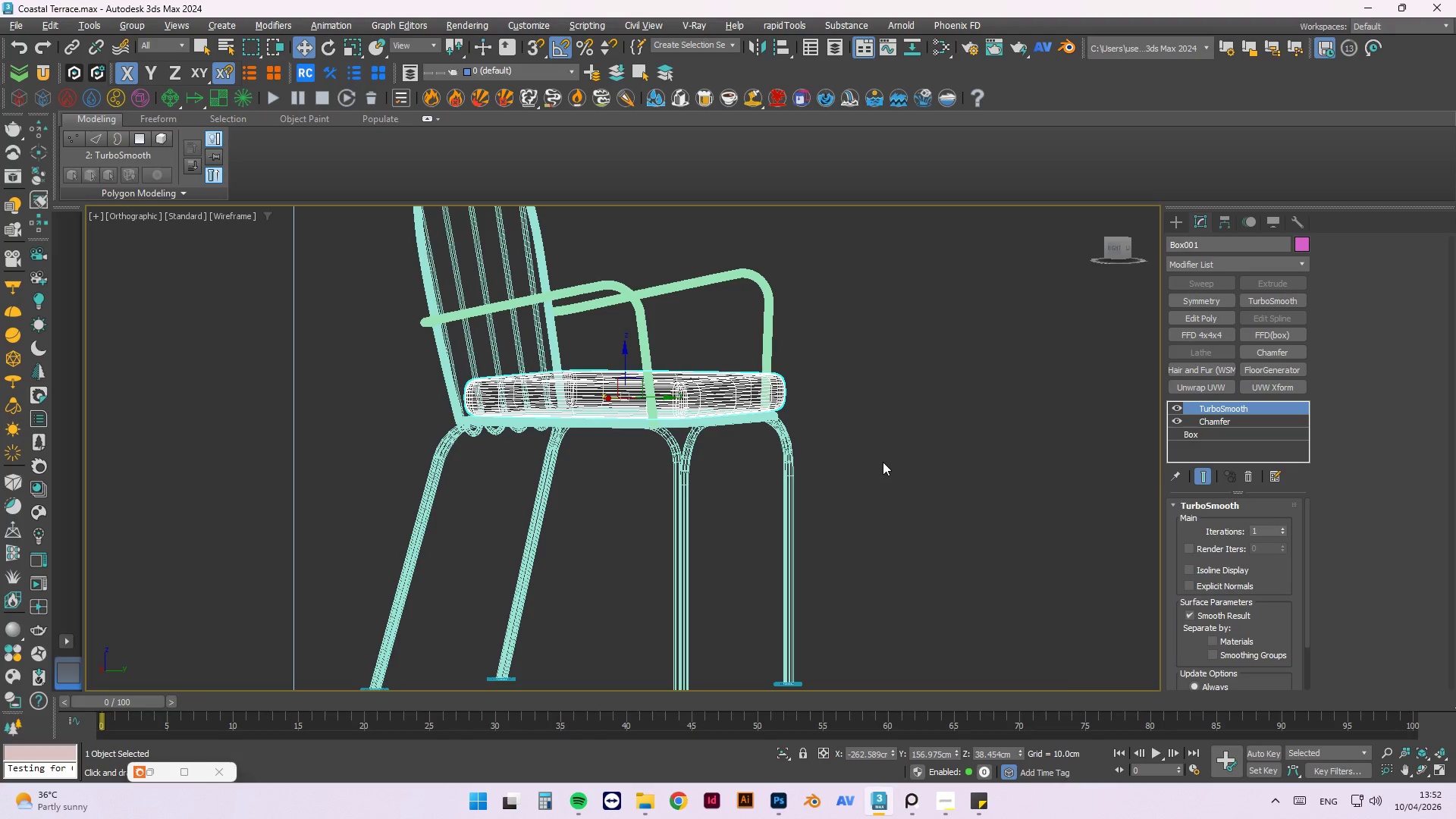 
hold_key(key=AltLeft, duration=0.55)
 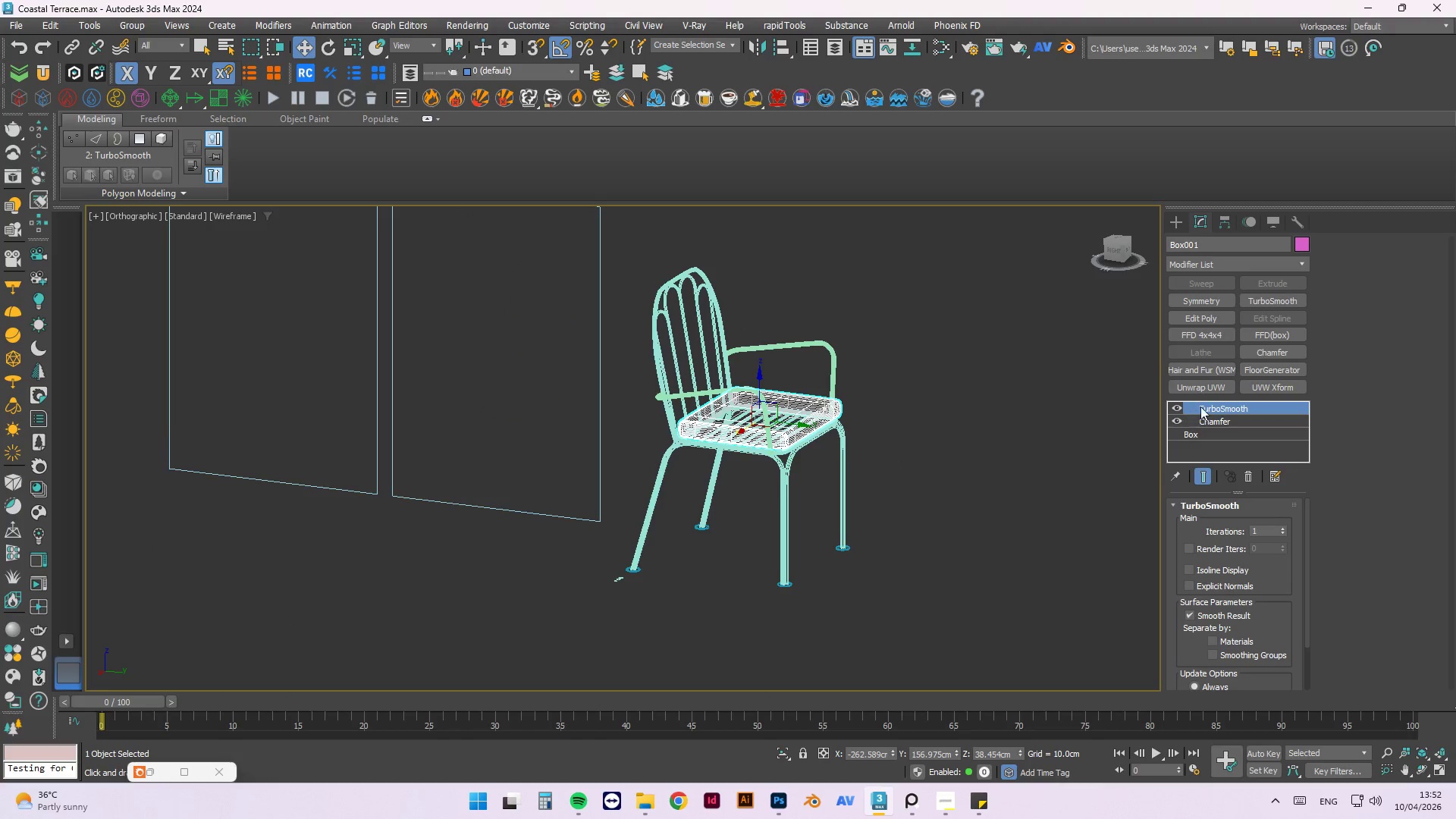 
scroll: coordinate [894, 443], scroll_direction: down, amount: 2.0
 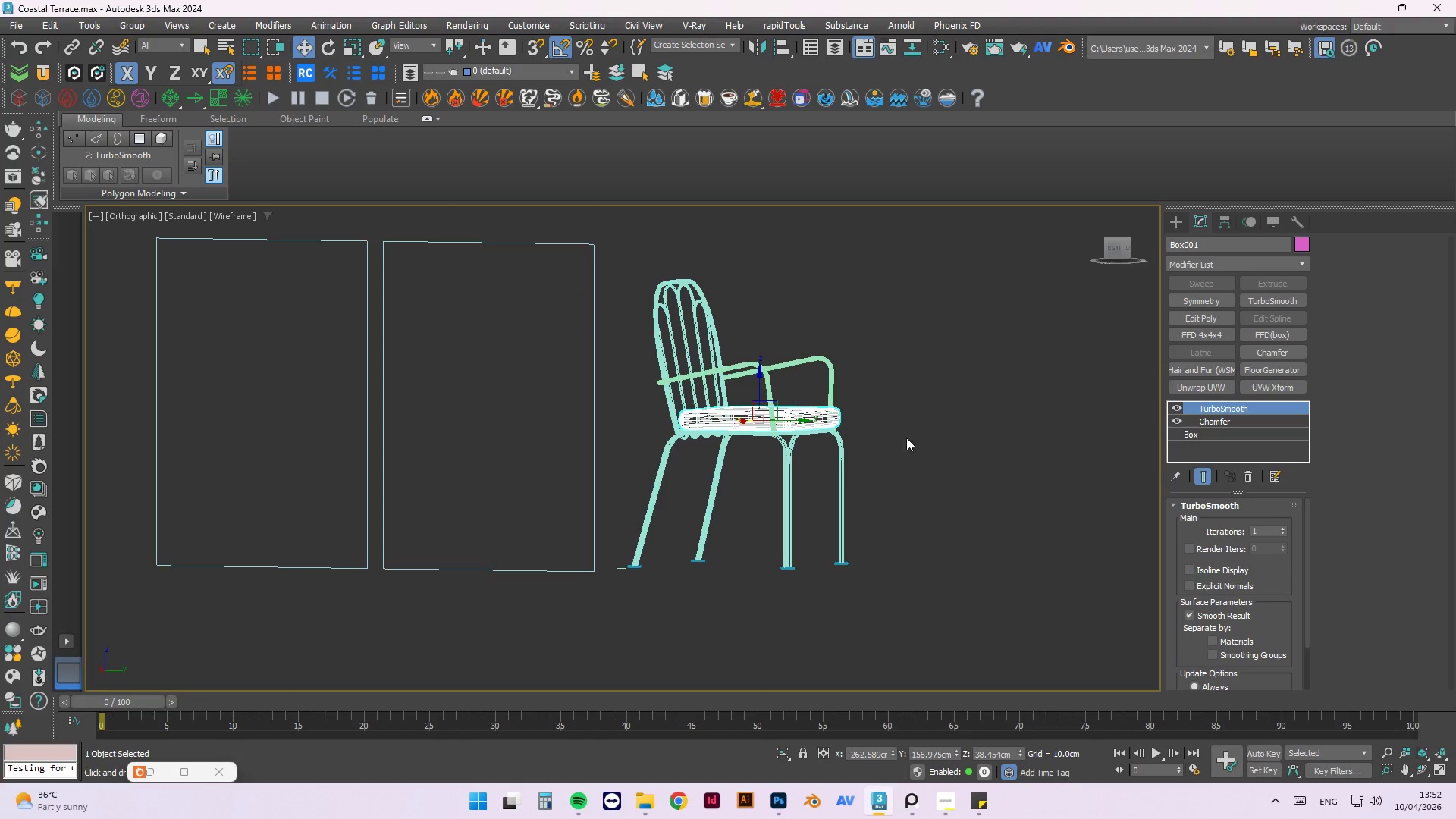 
hold_key(key=AltLeft, duration=13.19)
right_click([1207, 406])
 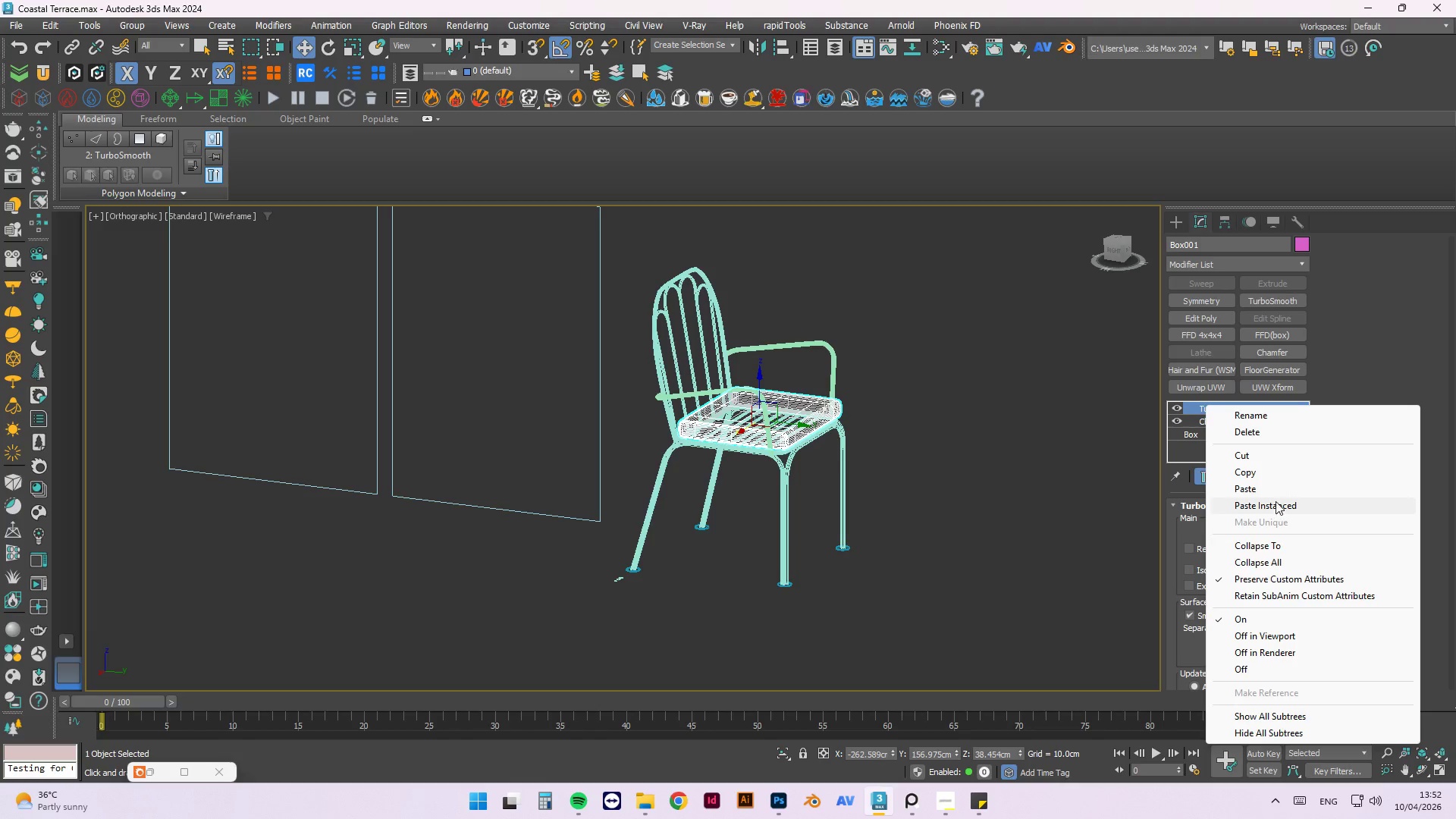 
left_click([1271, 558])
 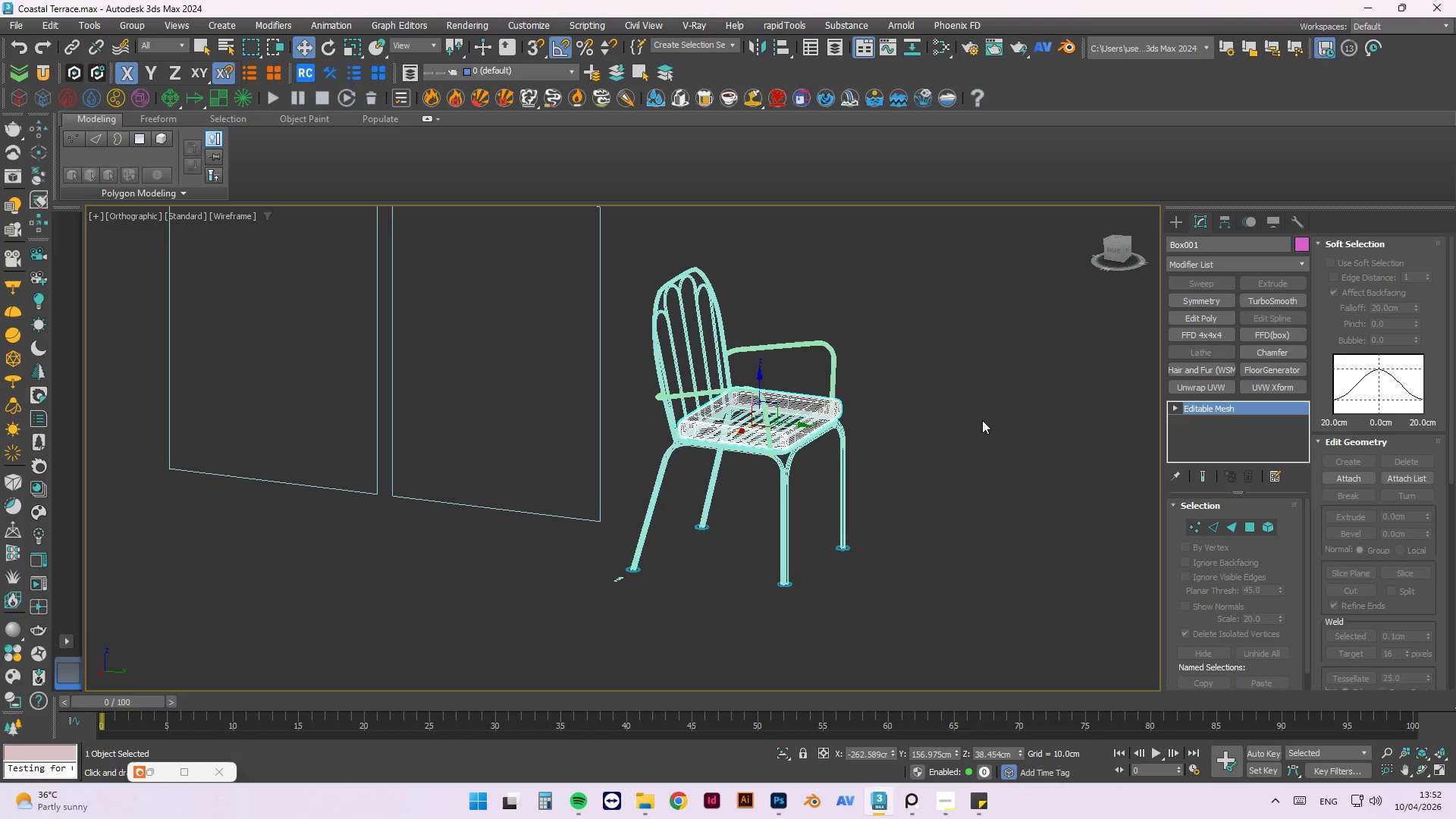 
left_click([978, 417])
 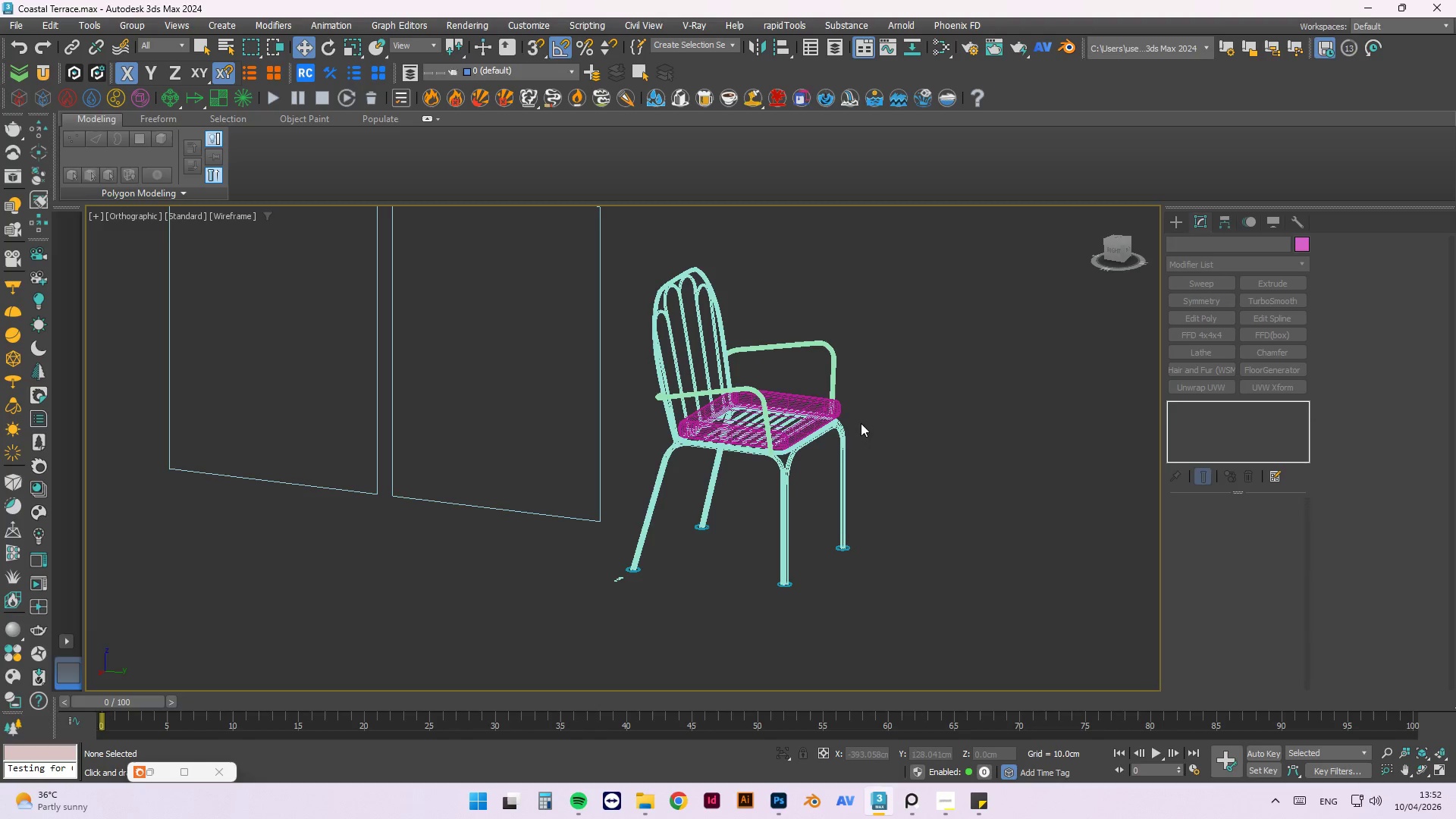 
left_click([833, 406])
 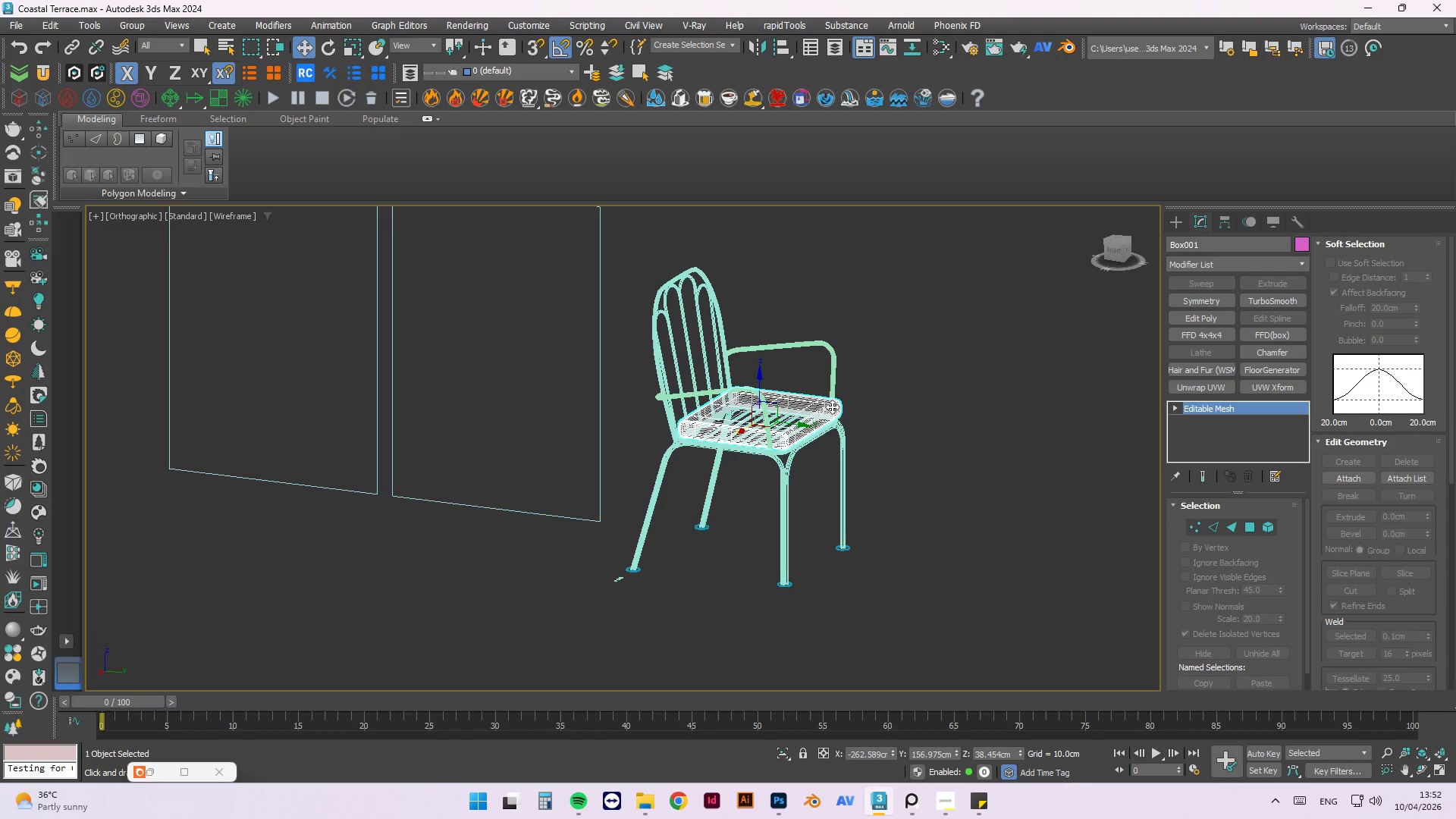 
right_click([832, 406])
 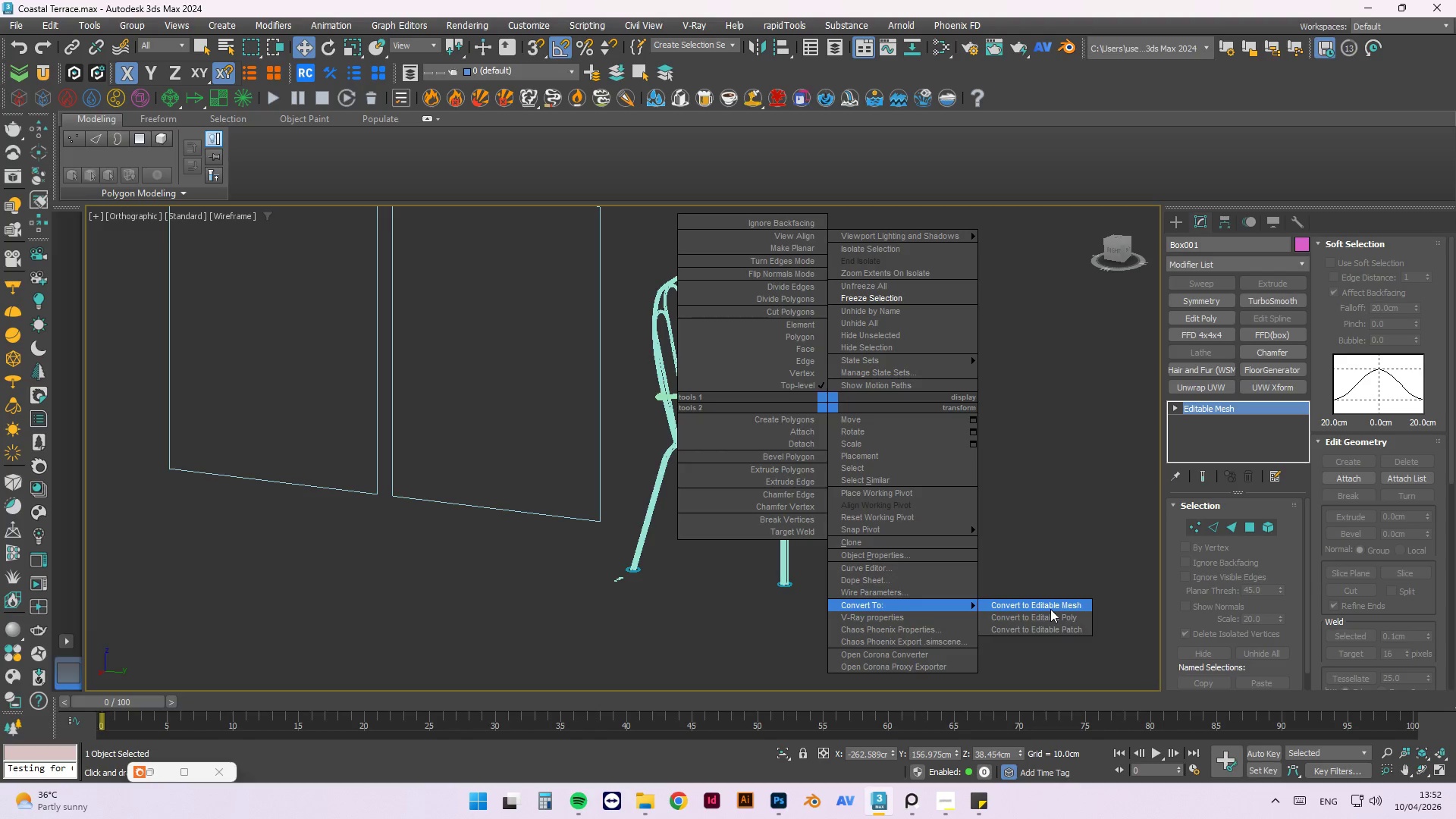 
double_click([1056, 541])
 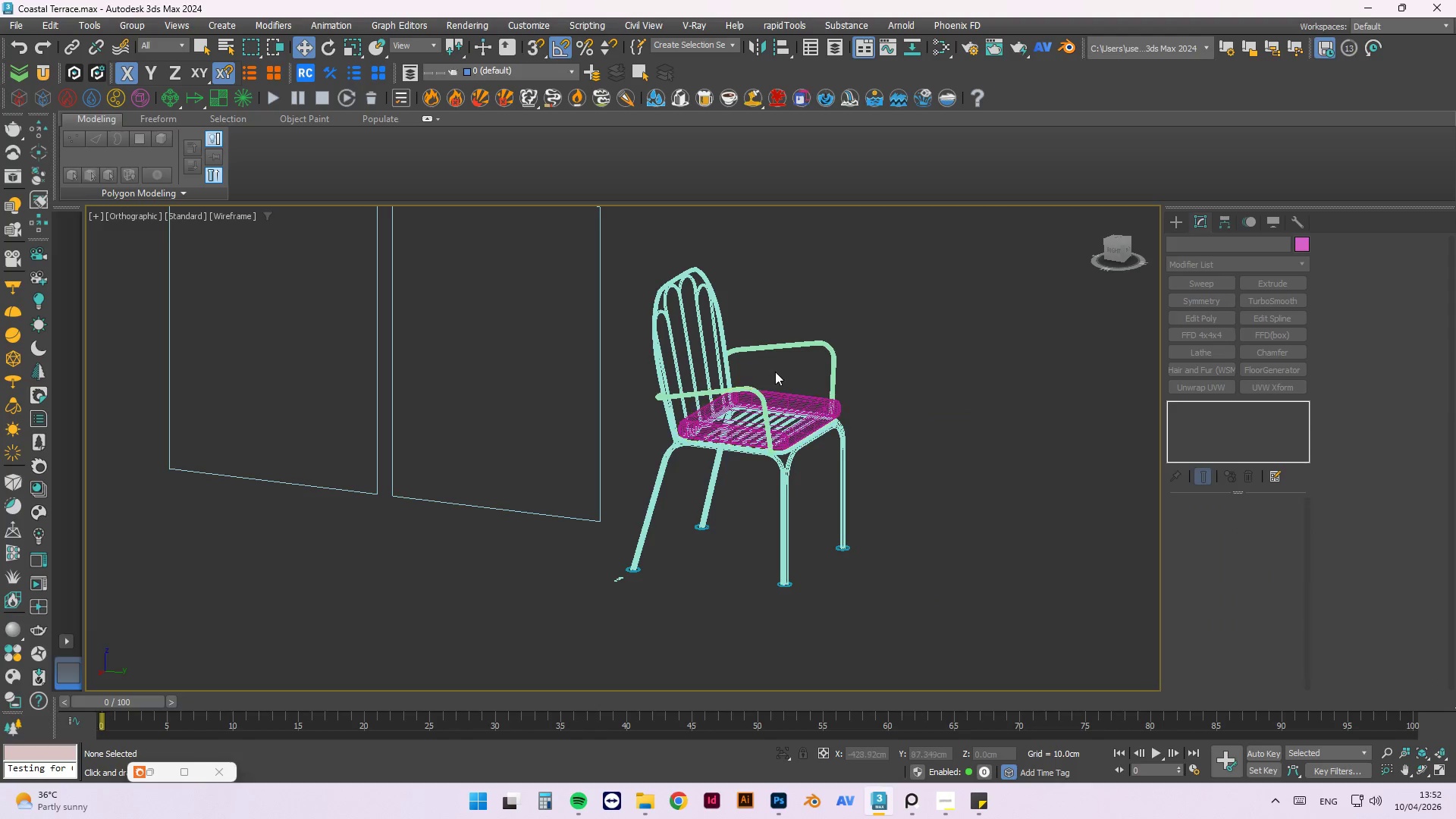 
scroll: coordinate [773, 372], scroll_direction: down, amount: 2.0
 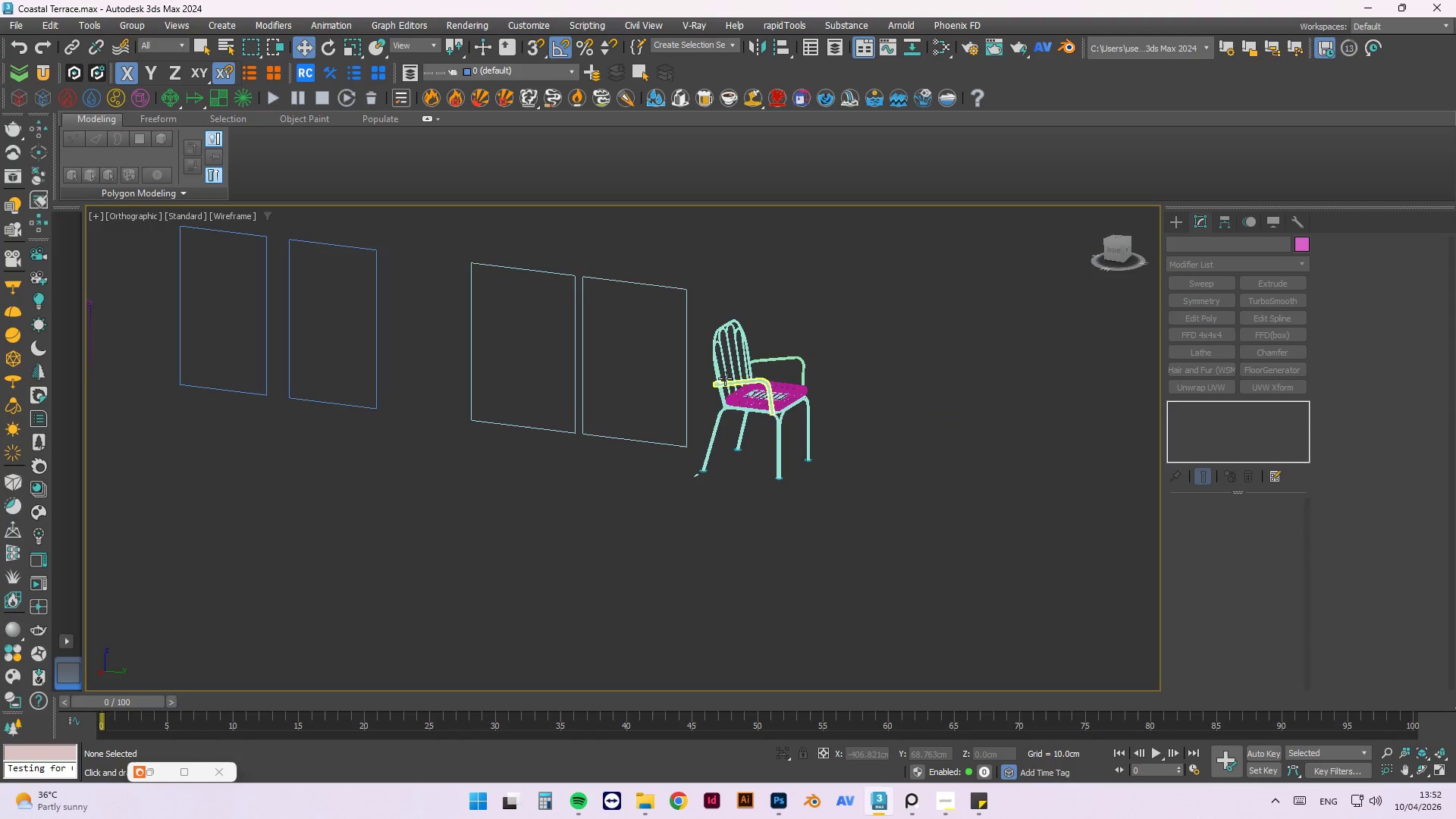 
key(F3)
 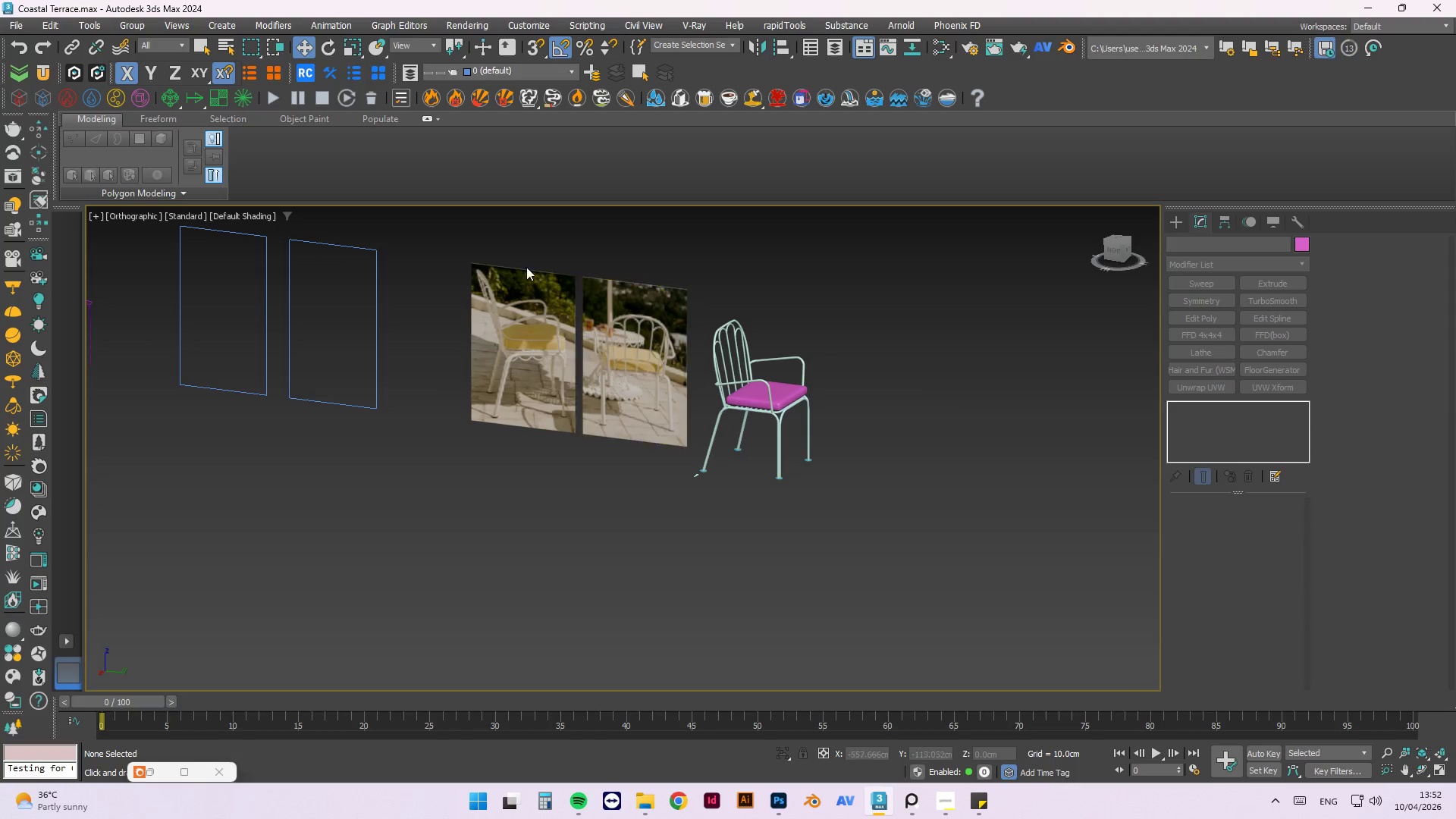 
scroll: coordinate [364, 310], scroll_direction: up, amount: 2.0
 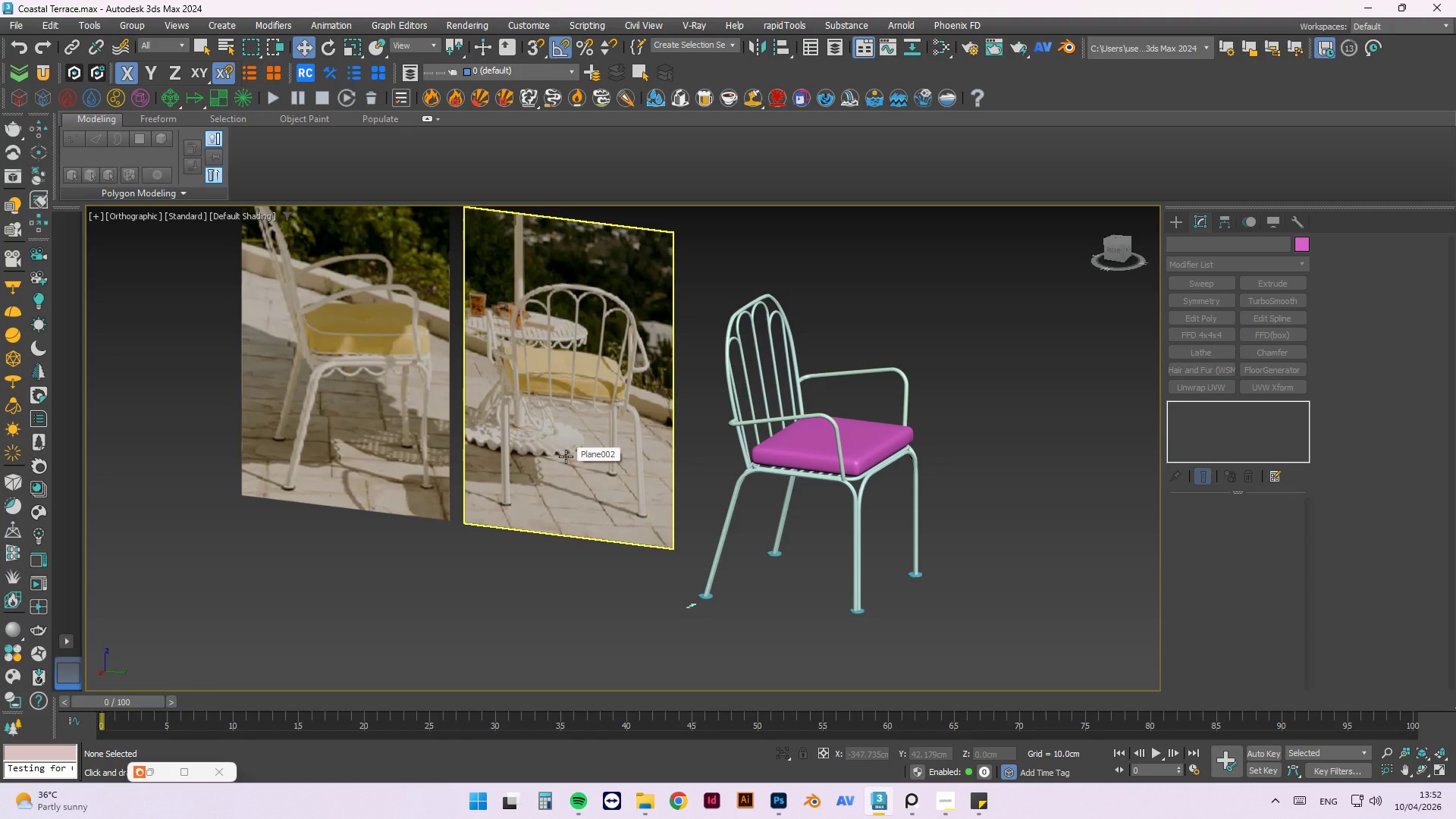 
hold_key(key=AltLeft, duration=1.5)
 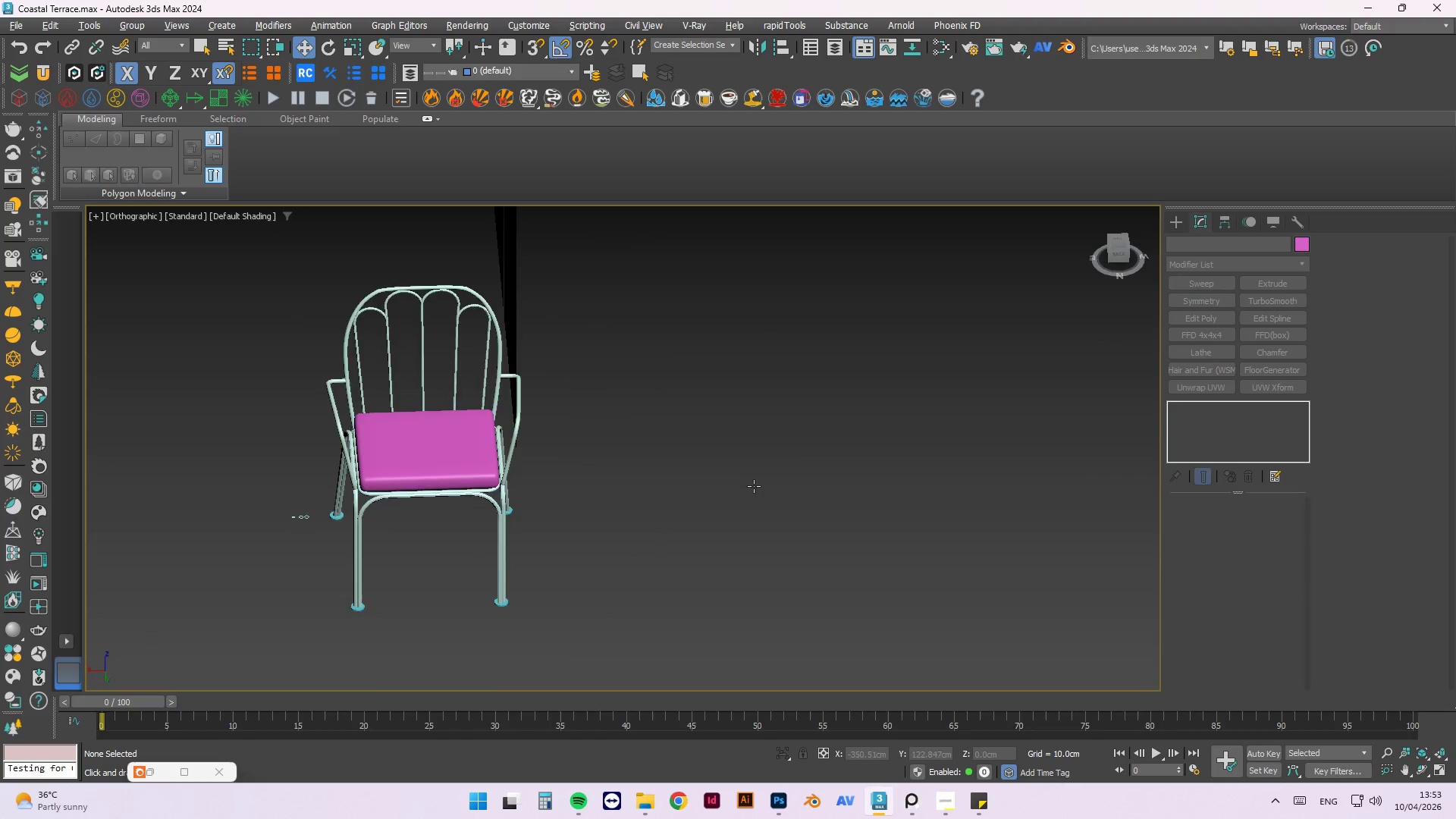 
hold_key(key=AltLeft, duration=1.5)
 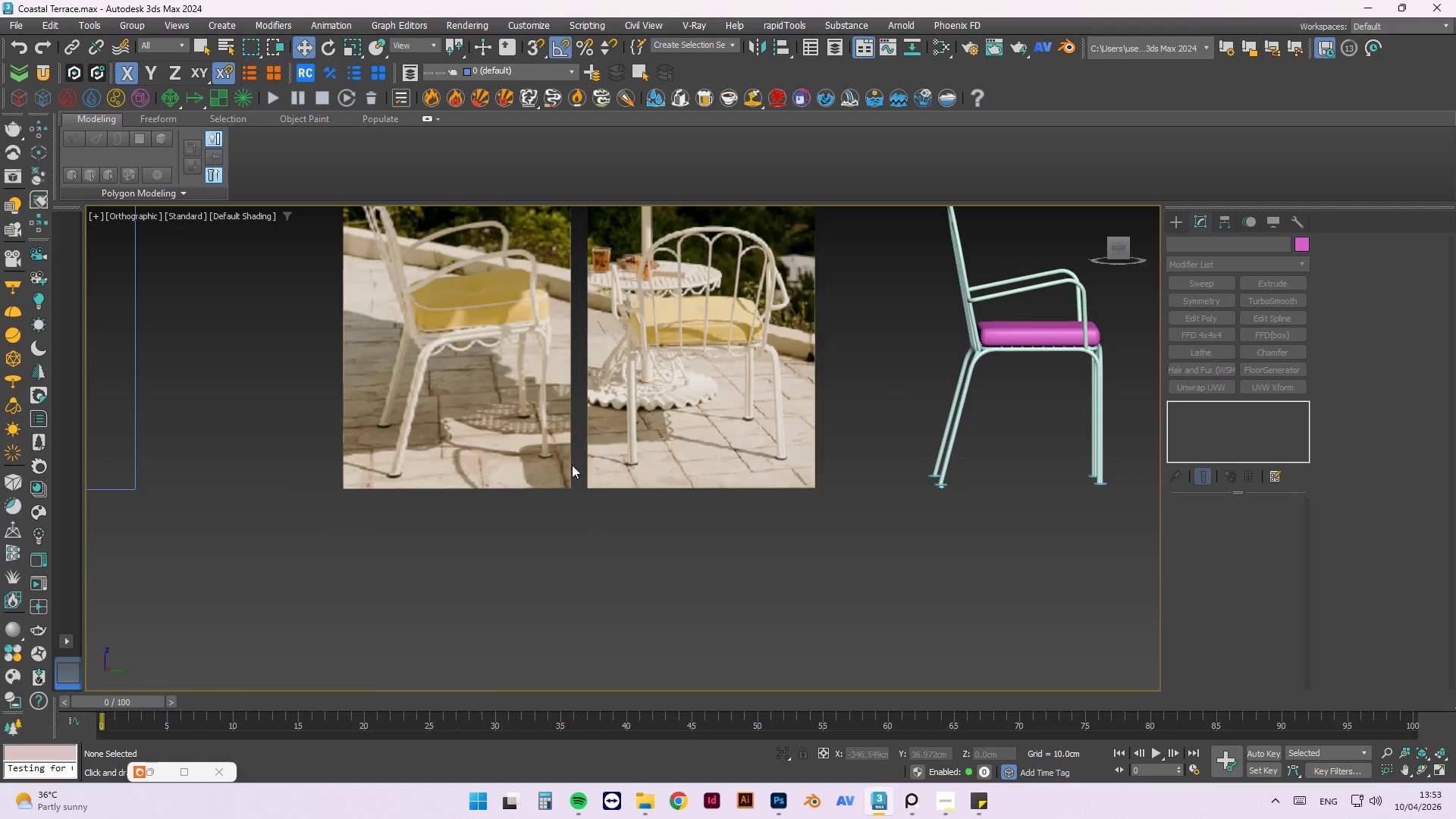 
hold_key(key=AltLeft, duration=0.41)
 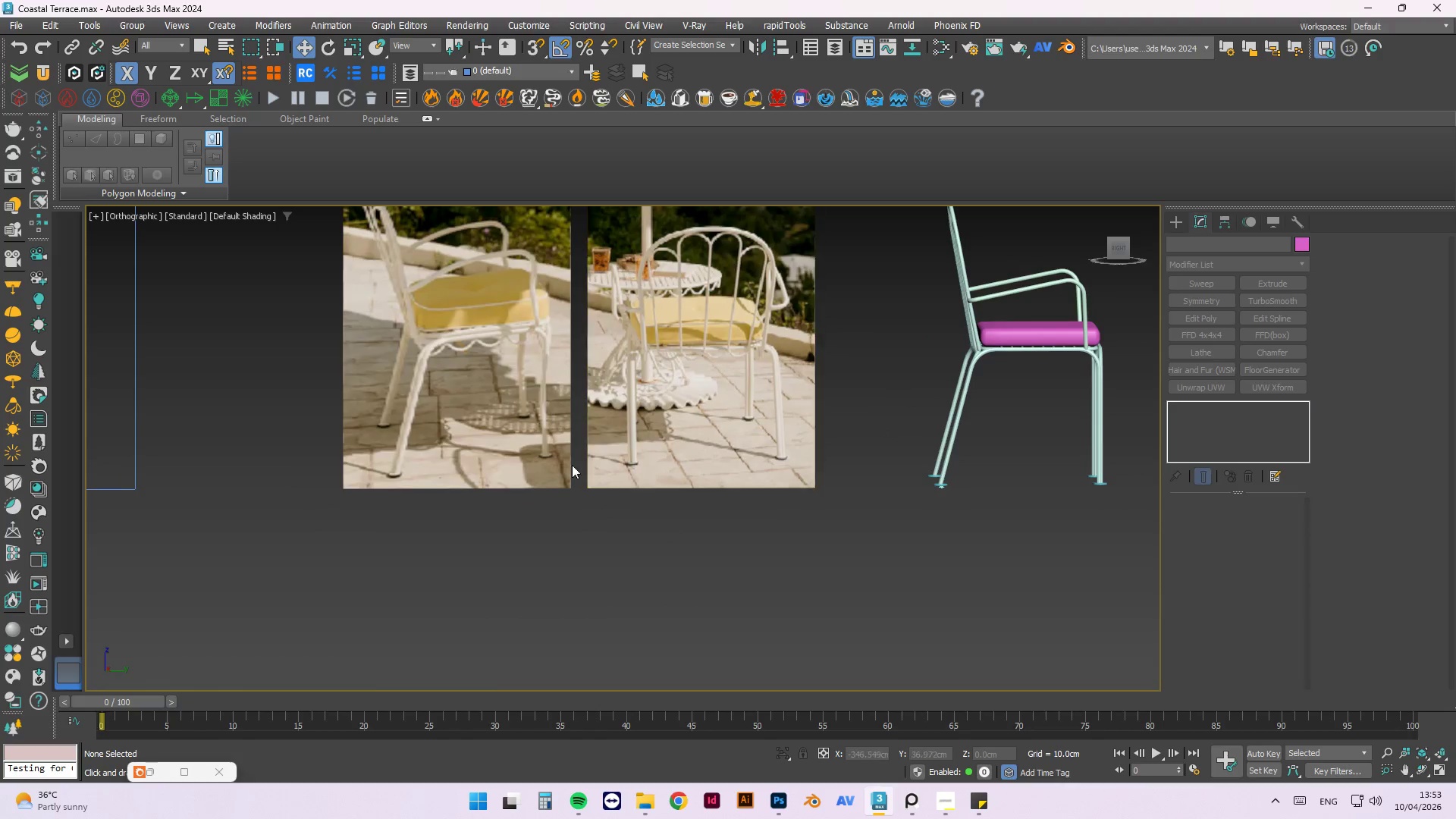 
hold_key(key=AltLeft, duration=0.56)
 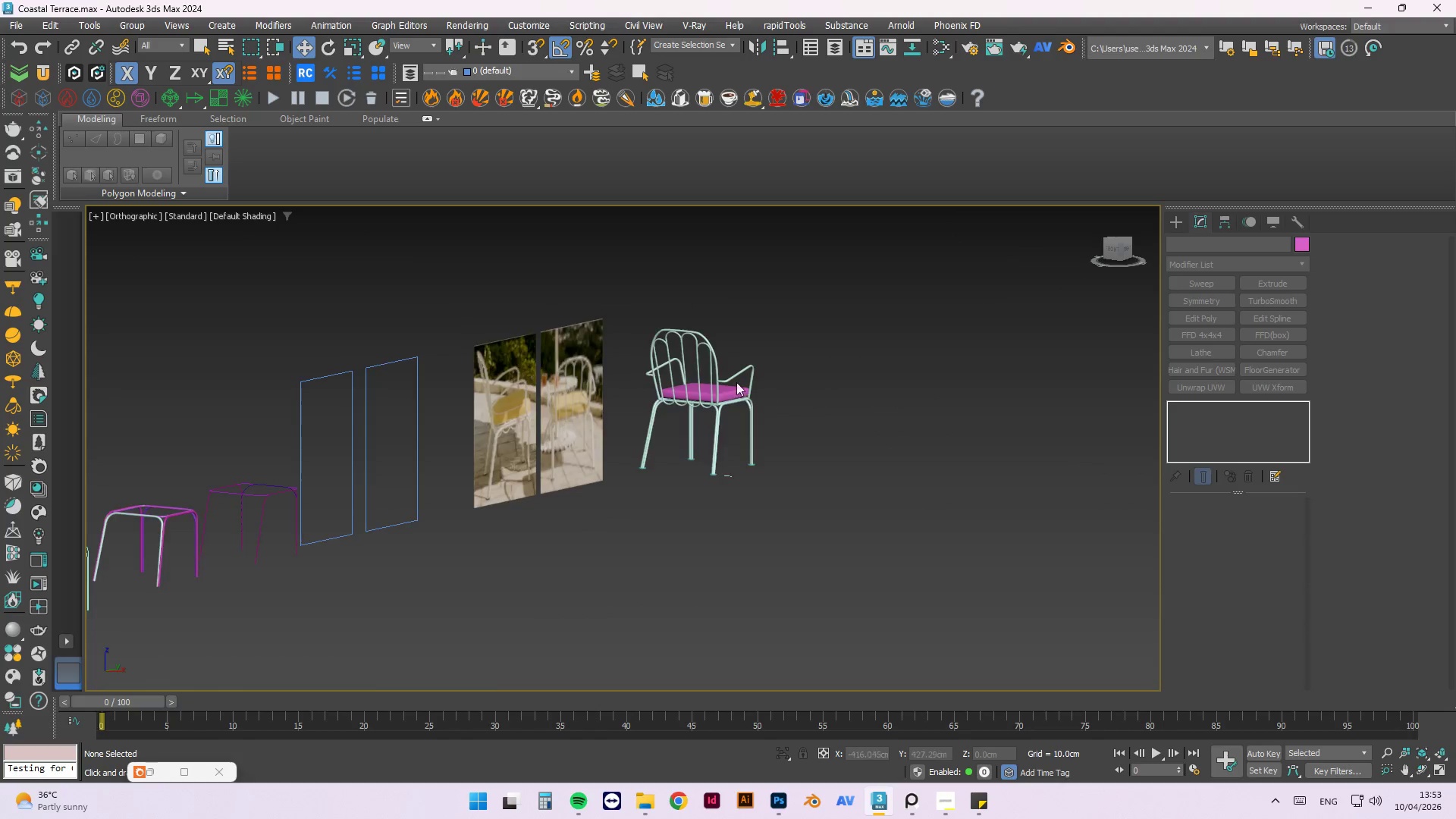 
scroll: coordinate [572, 465], scroll_direction: down, amount: 2.0
 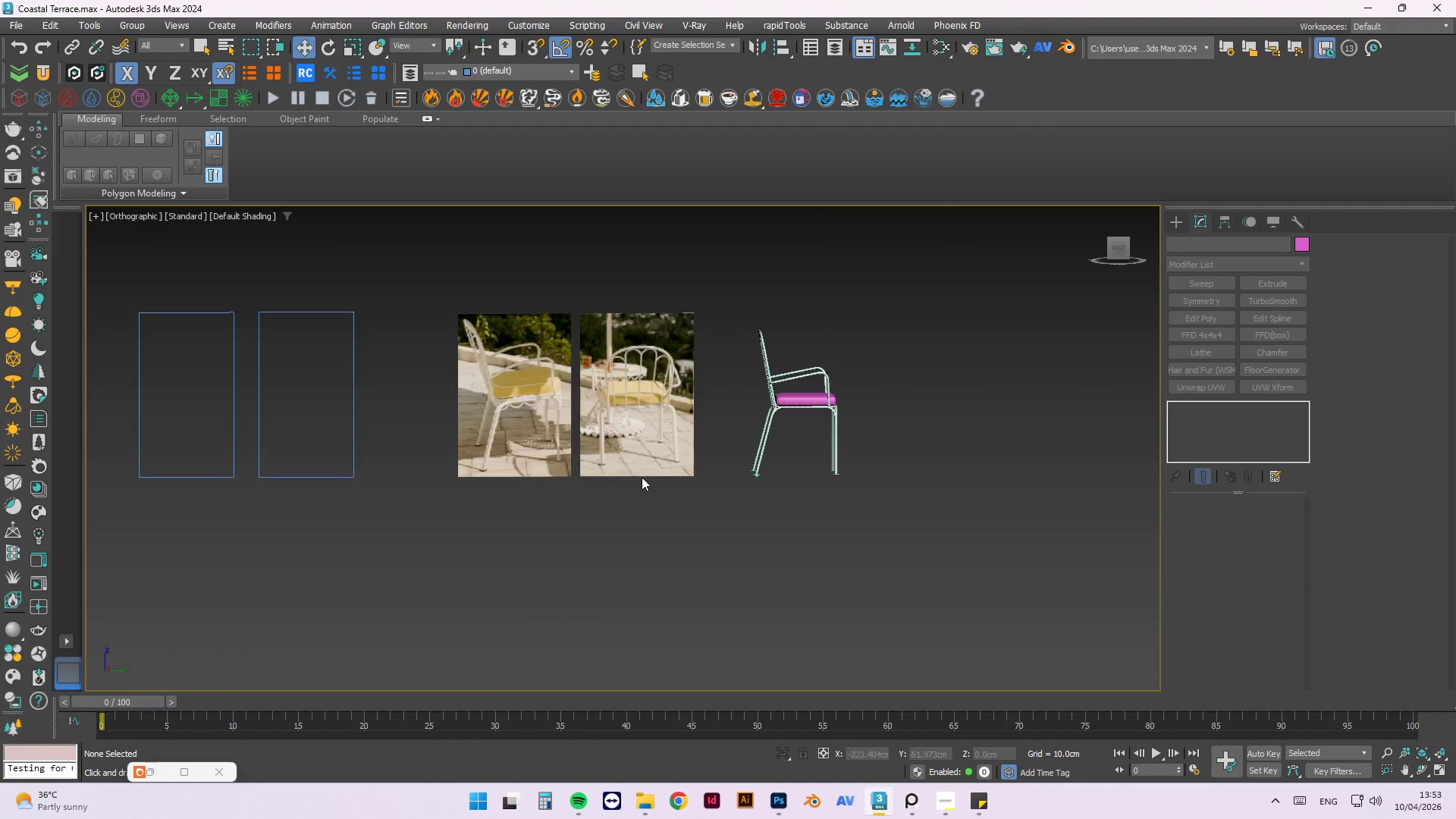 
scroll: coordinate [728, 381], scroll_direction: up, amount: 3.0
 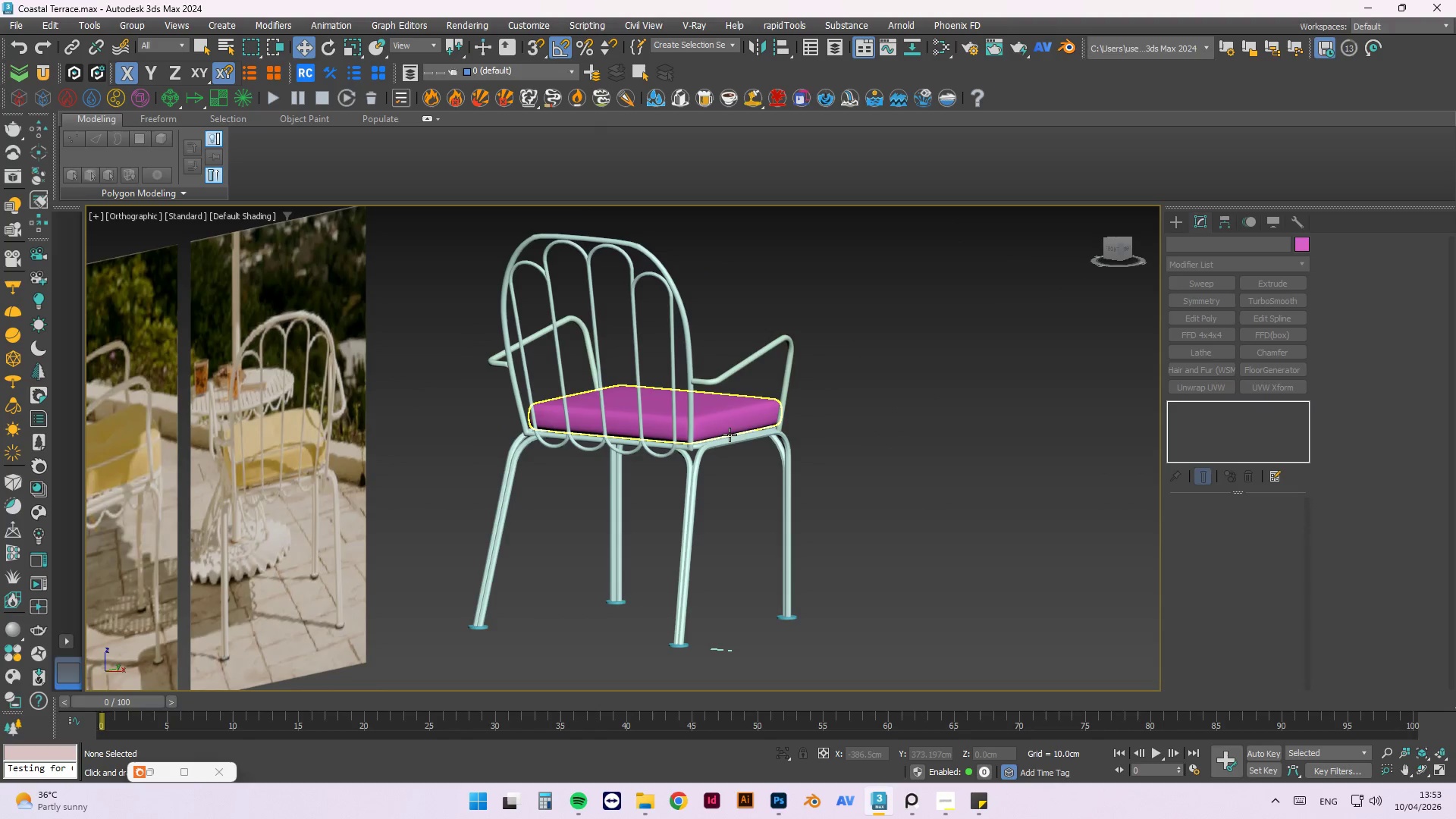 
key(Control+Z)
 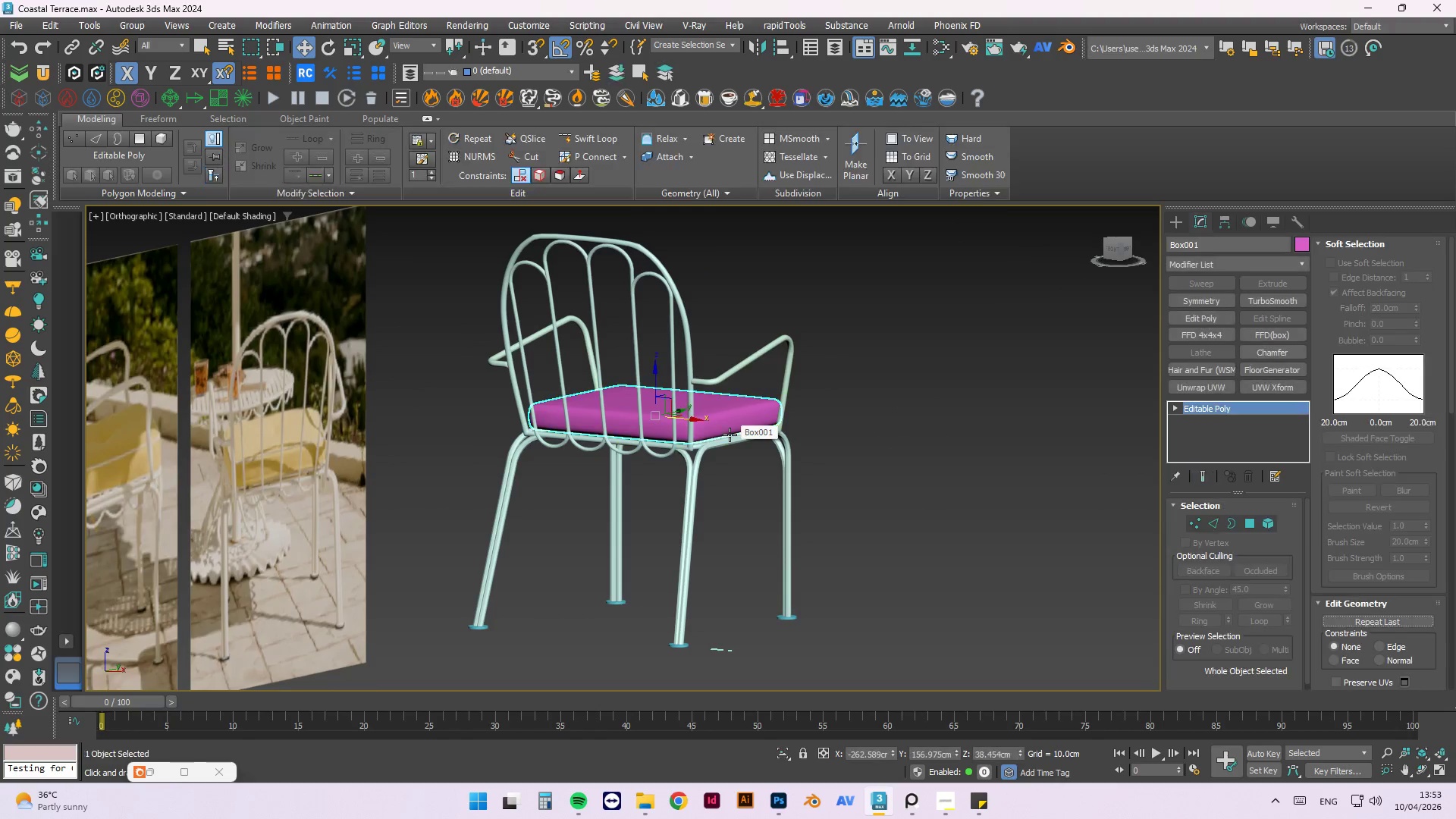 
key(Control+Z)
 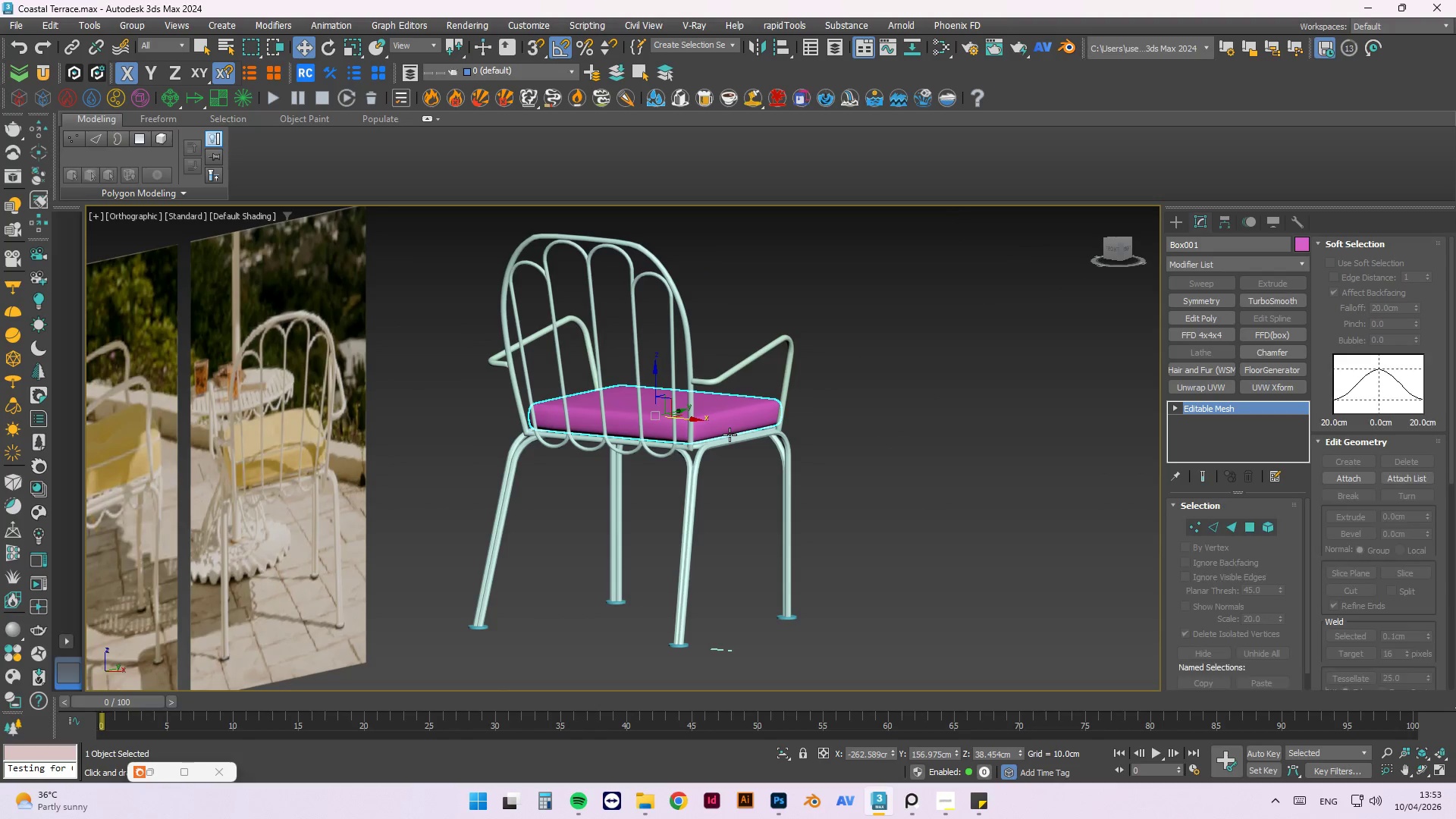 
key(Control+Z)
 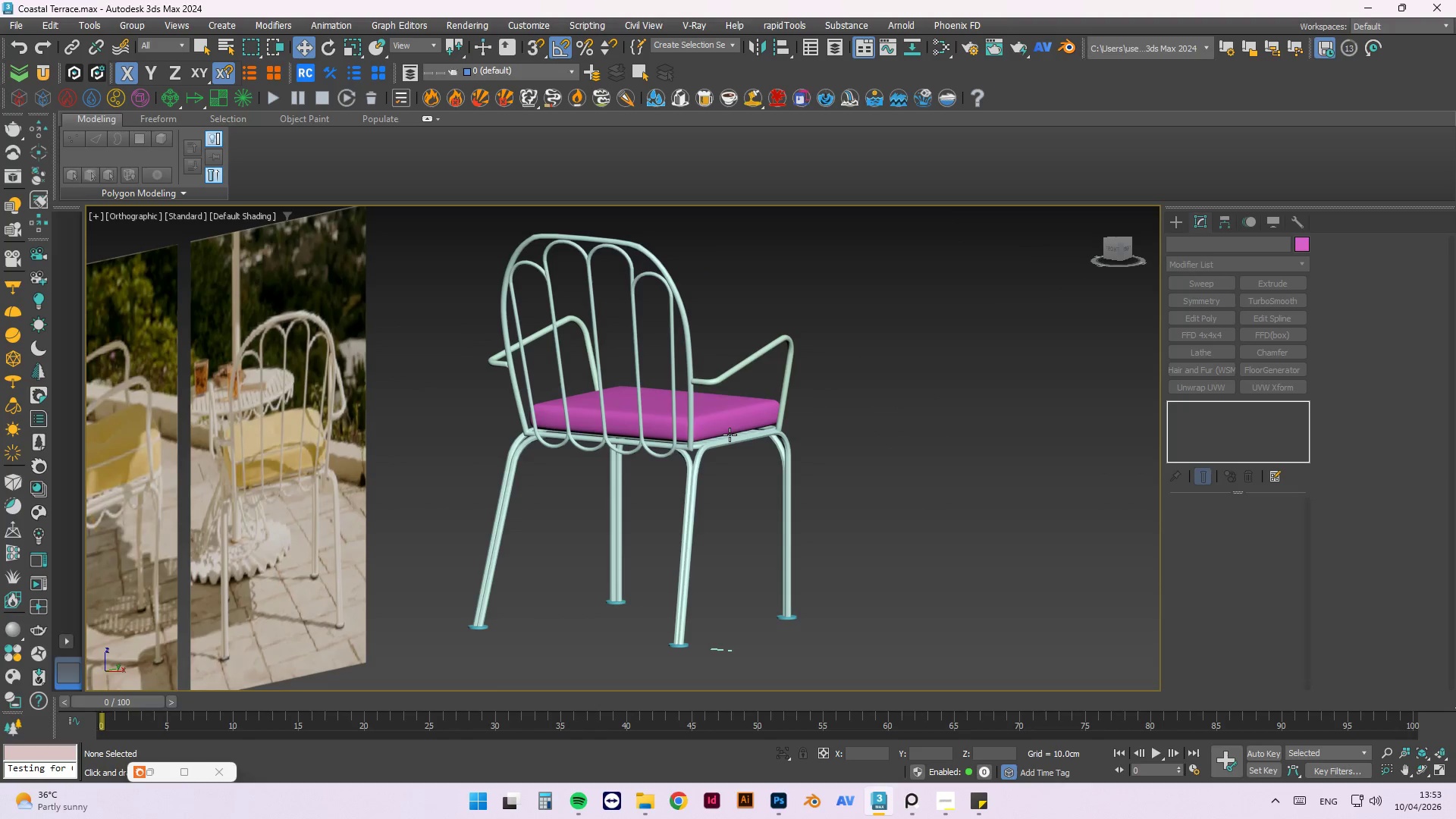 
key(Control+Z)
 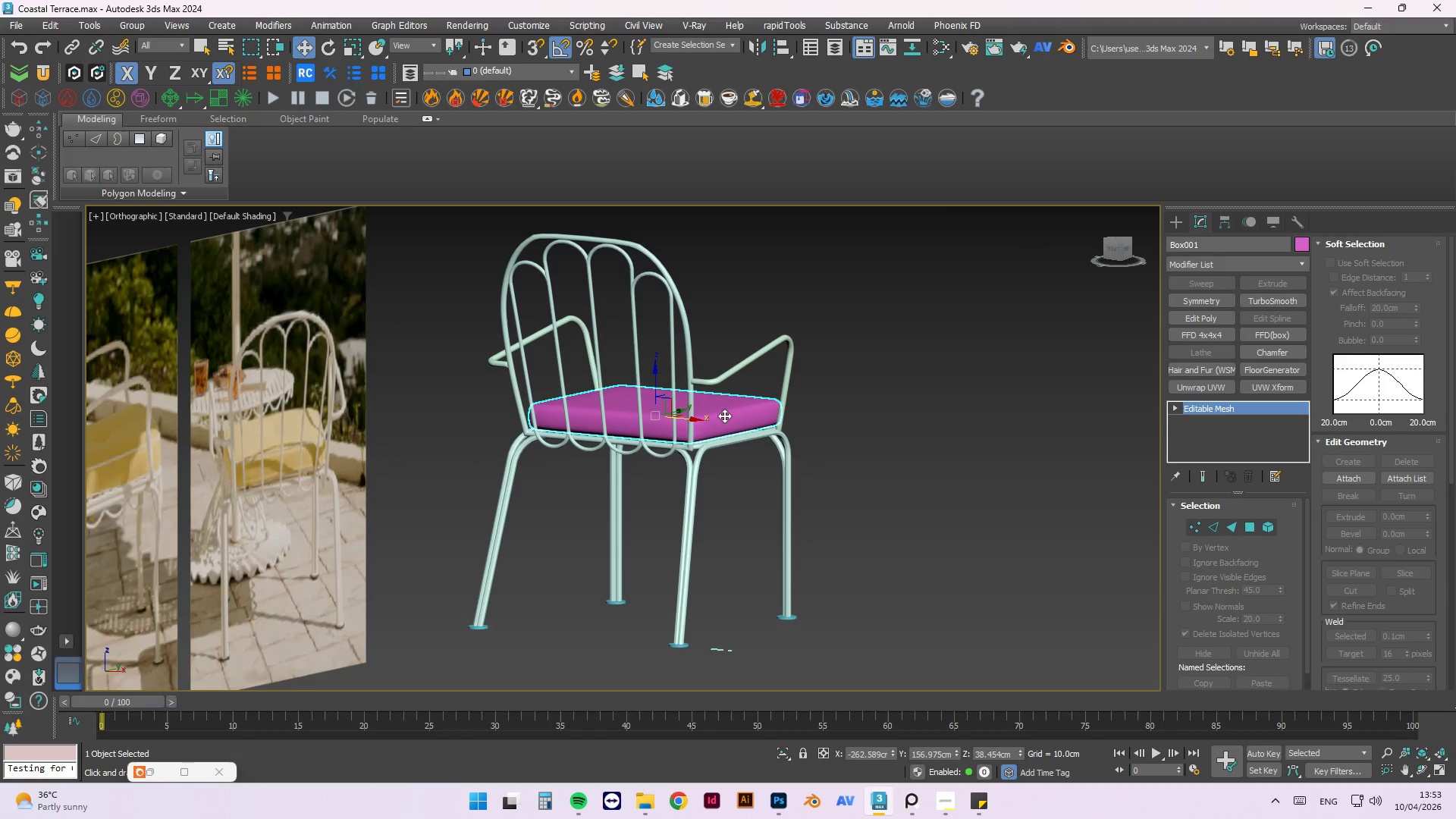 
key(Control+Z)
 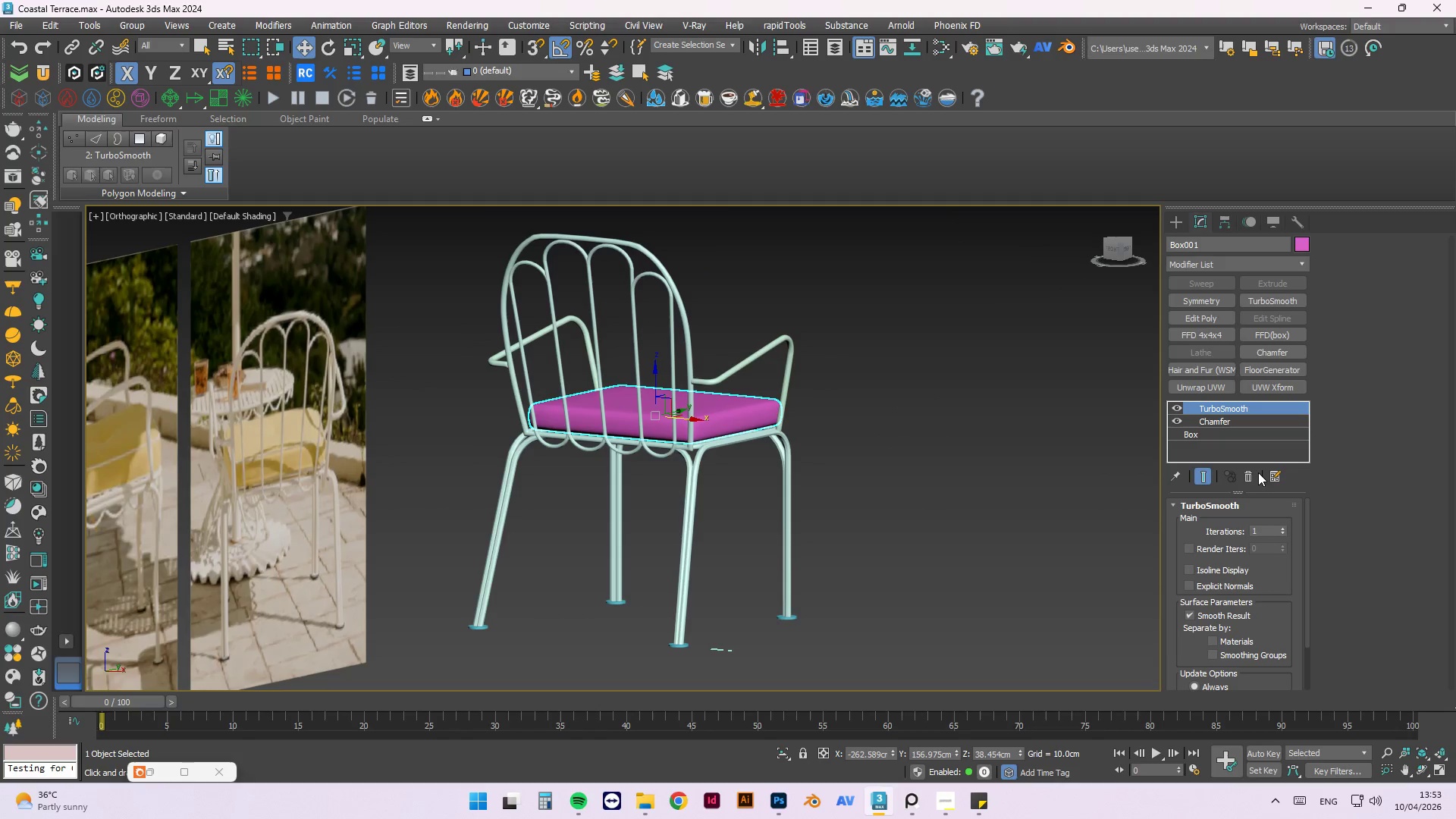 
left_click([1251, 475])
 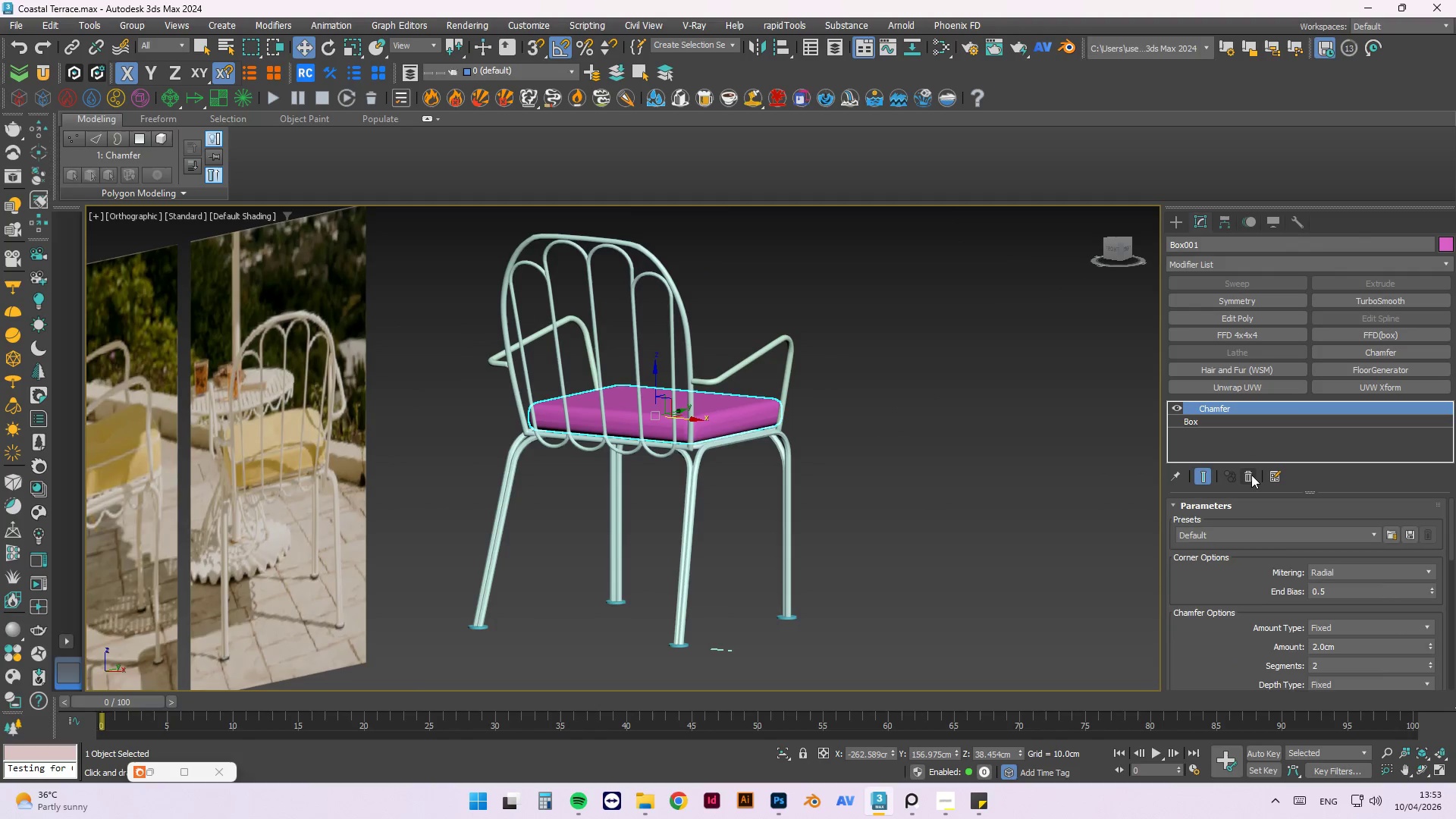 
left_click([1251, 475])
 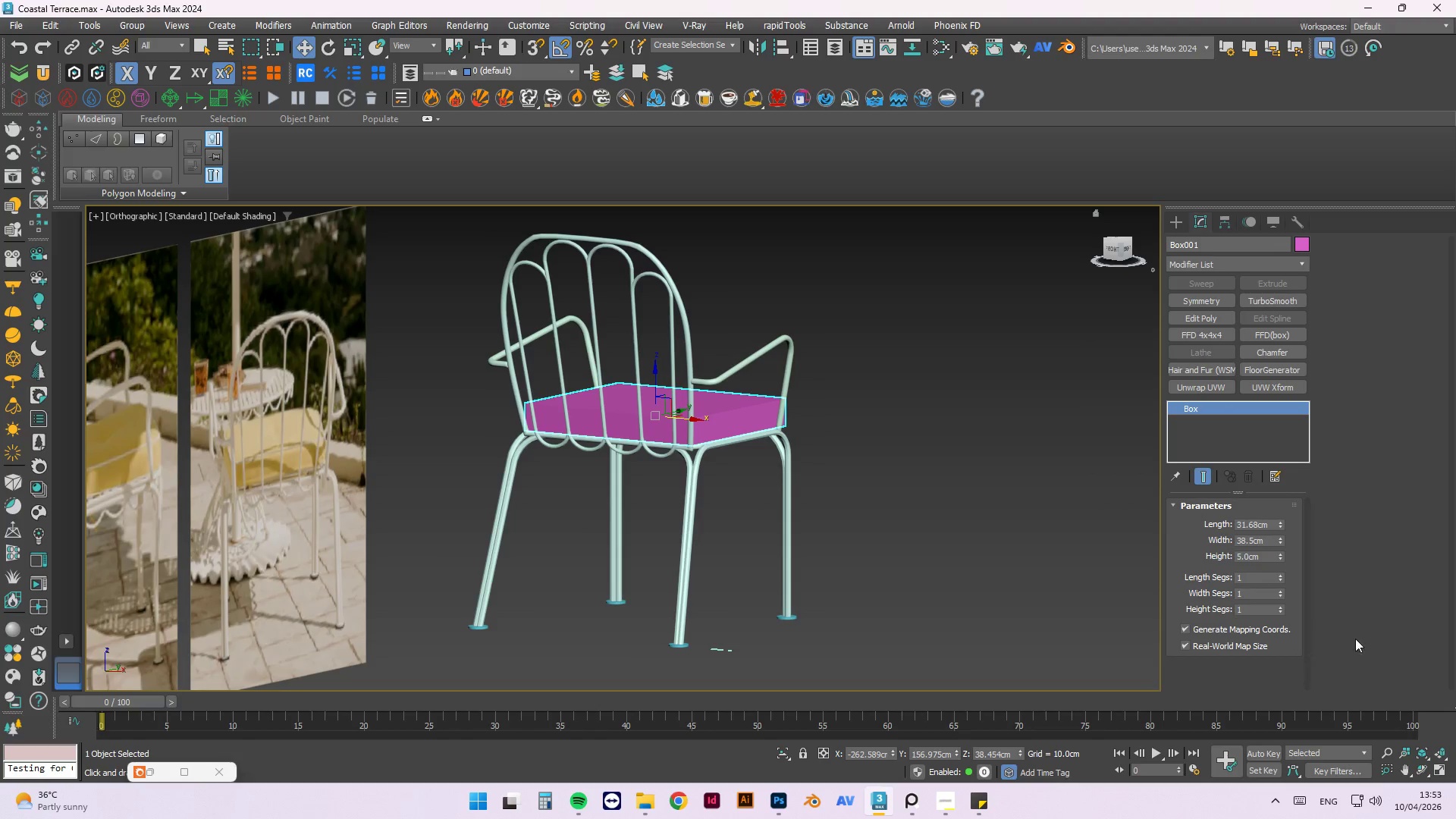 
hold_key(key=AltLeft, duration=1.05)
 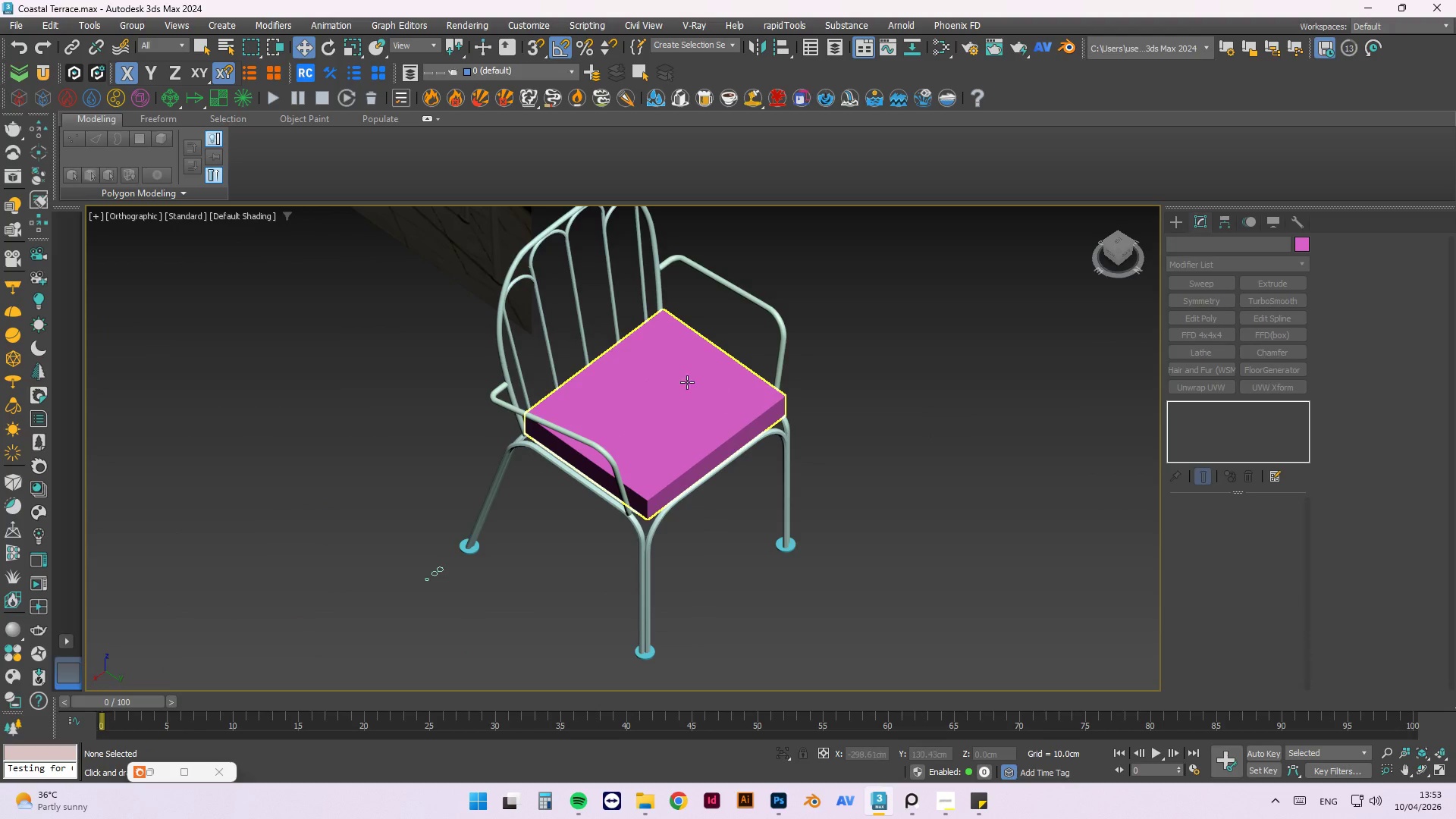 
double_click([687, 381])
 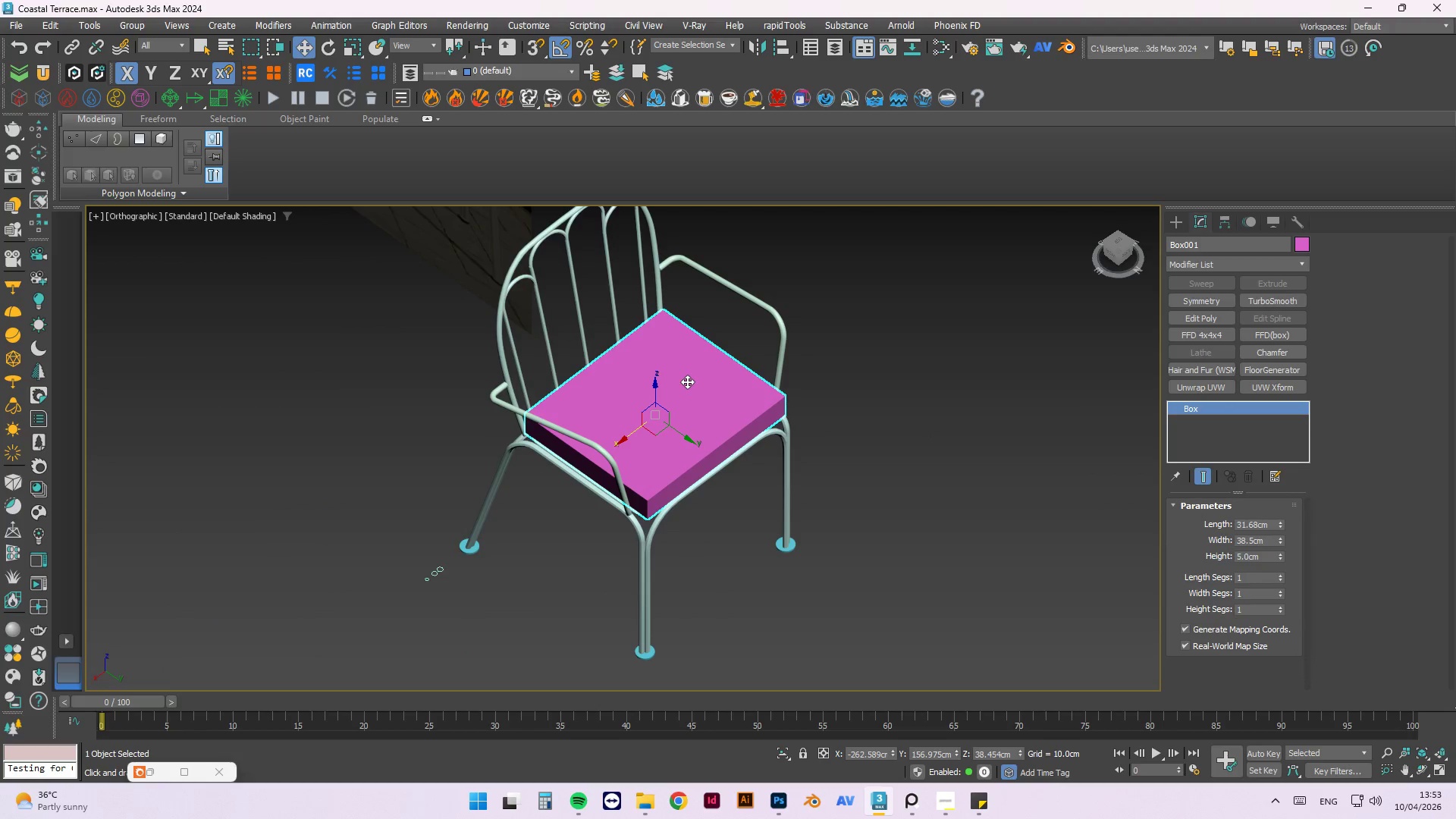 
wait(6.02)
 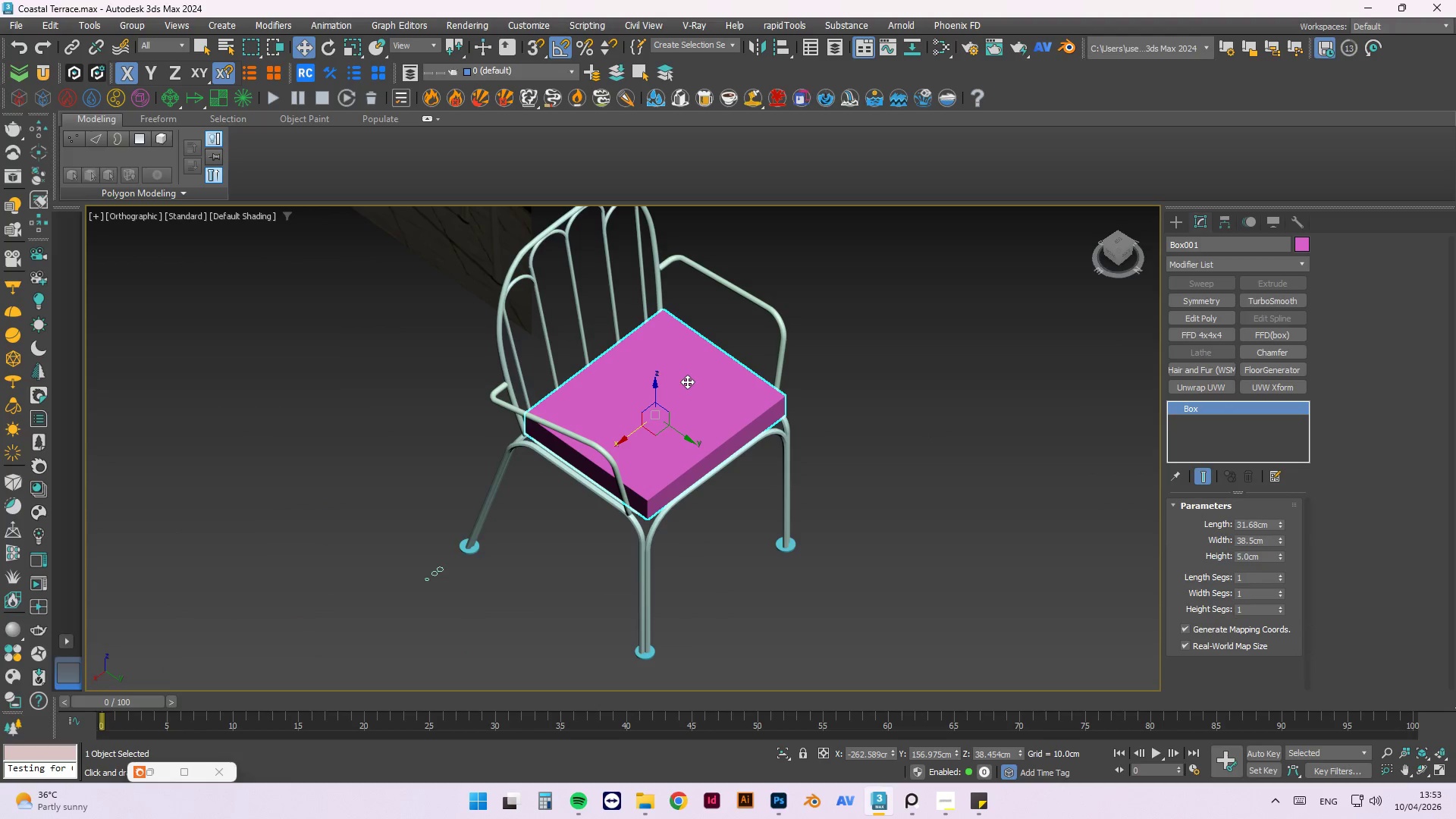 
key(T)
 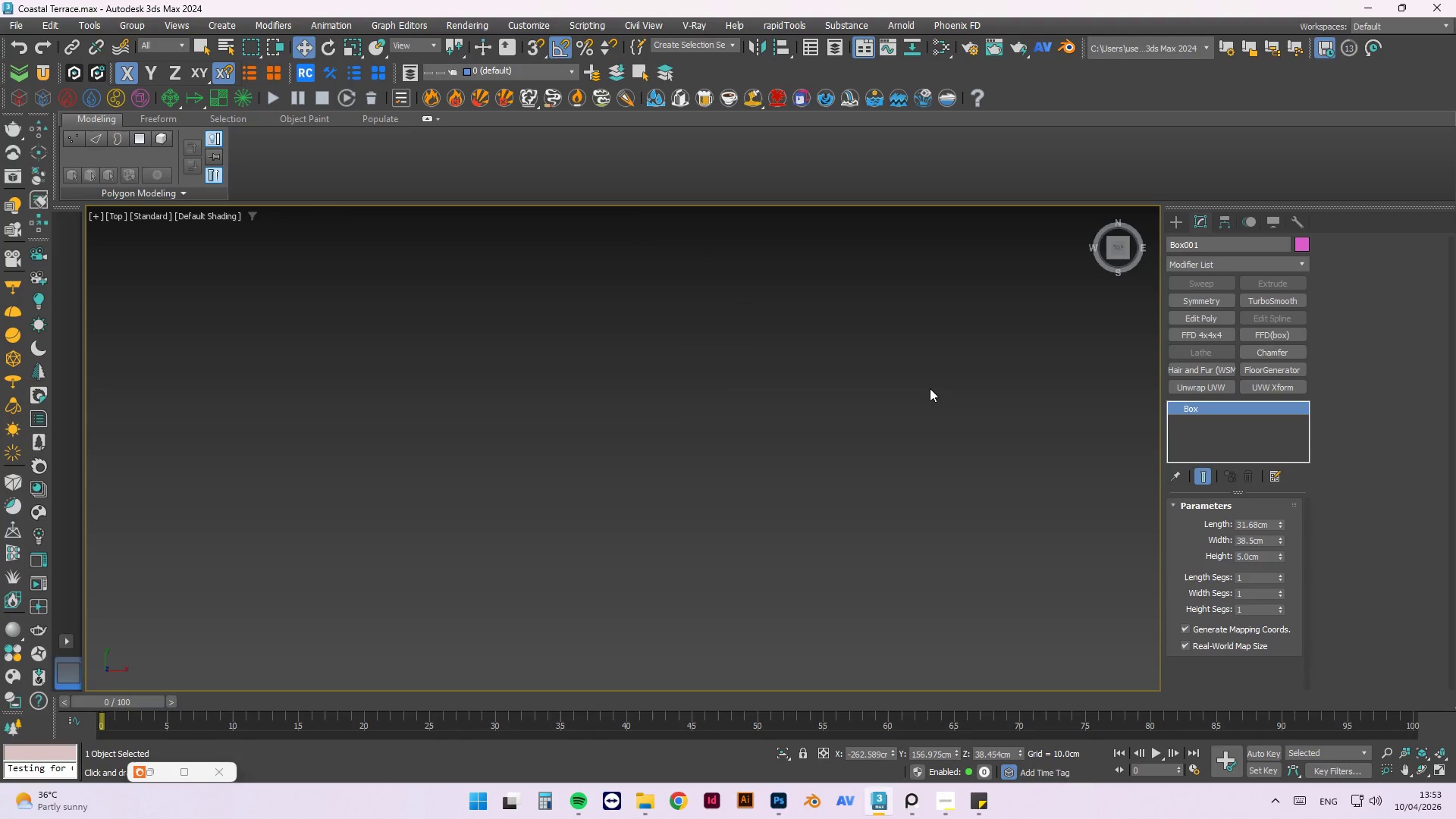 
key(Z)
 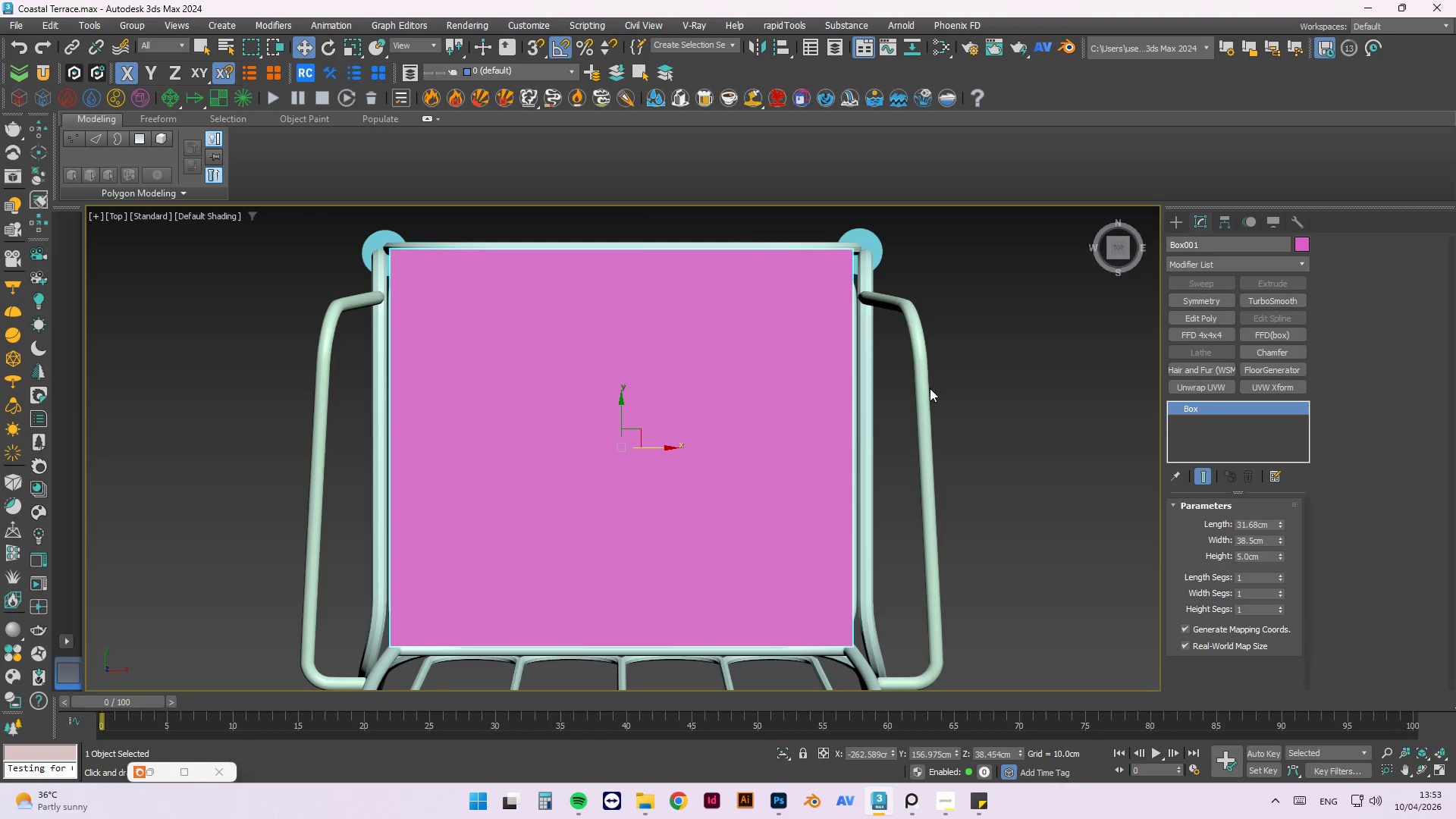 
scroll: coordinate [1033, 392], scroll_direction: down, amount: 2.0
 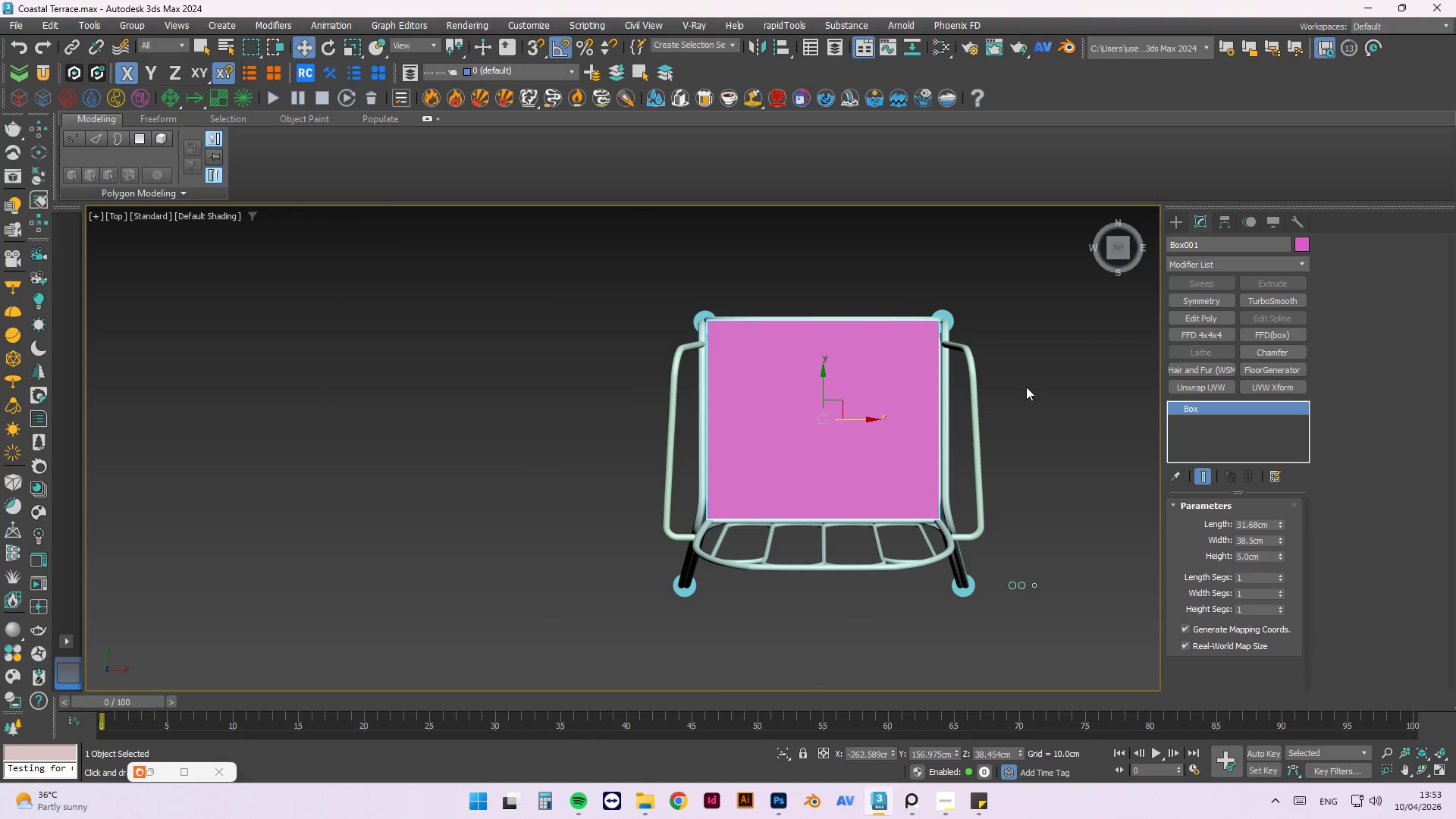 
key(2)
 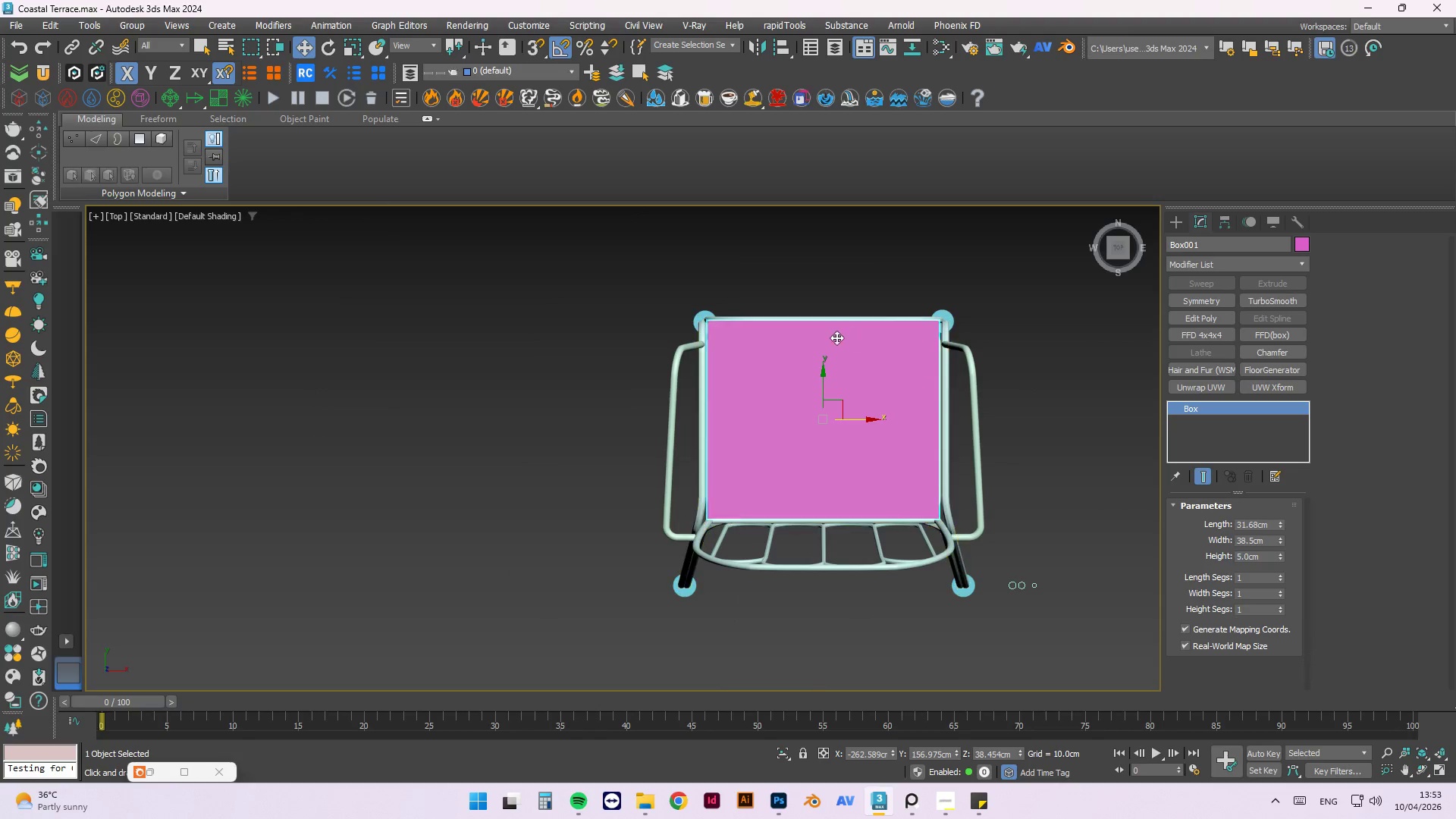 
key(F2)
 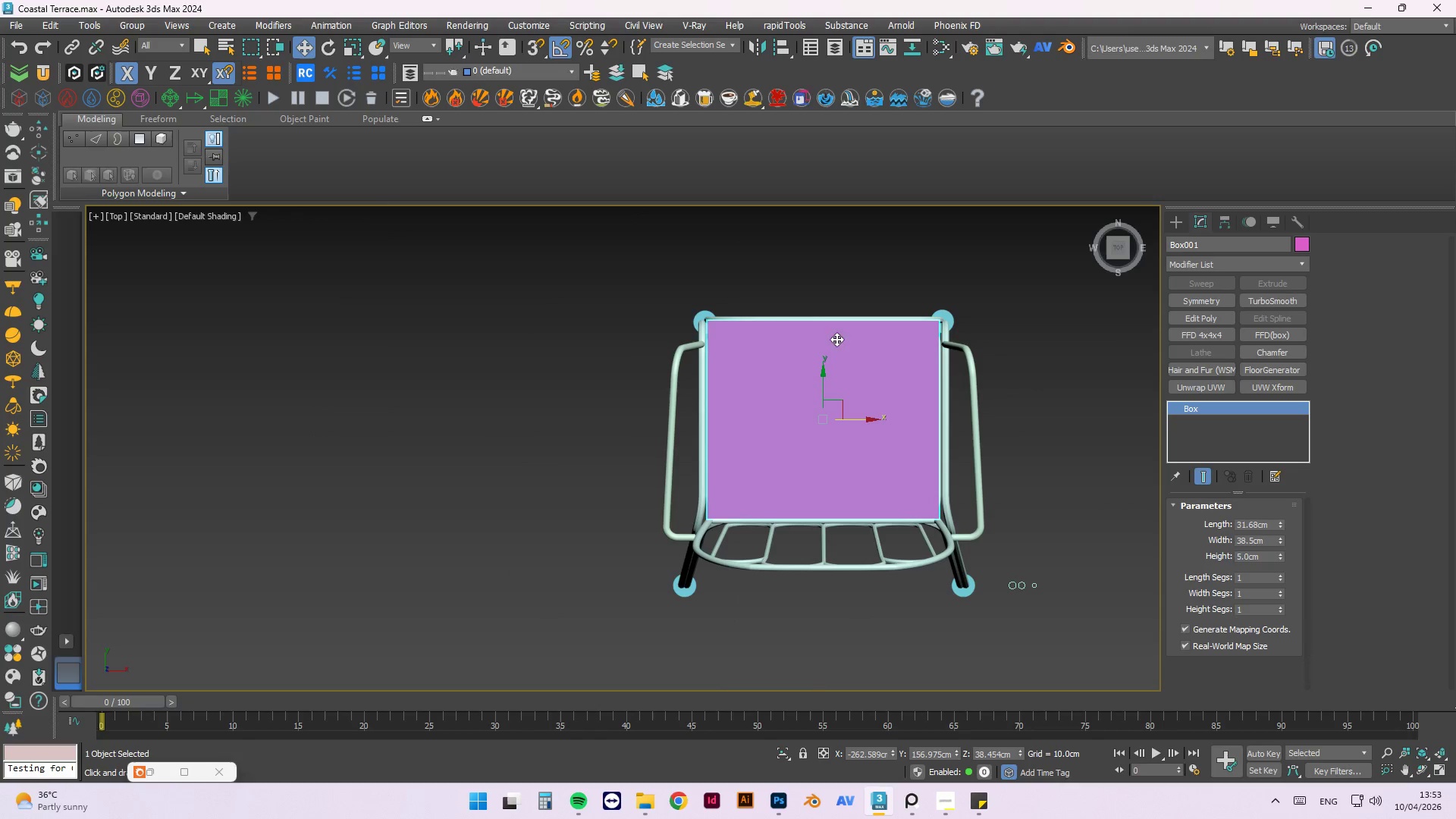 
hold_key(key=AltLeft, duration=1.5)
 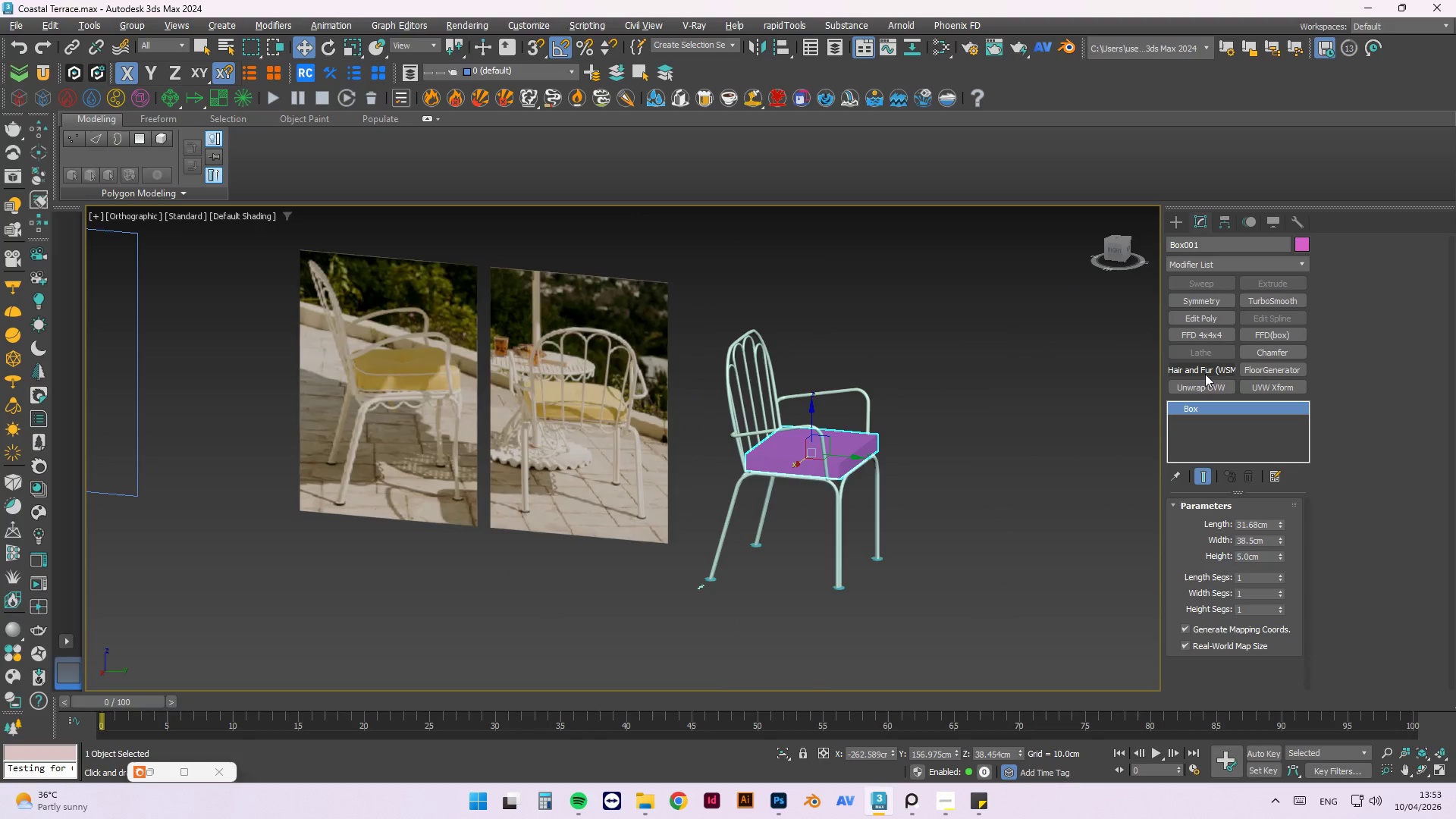 
scroll: coordinate [789, 490], scroll_direction: down, amount: 2.0
 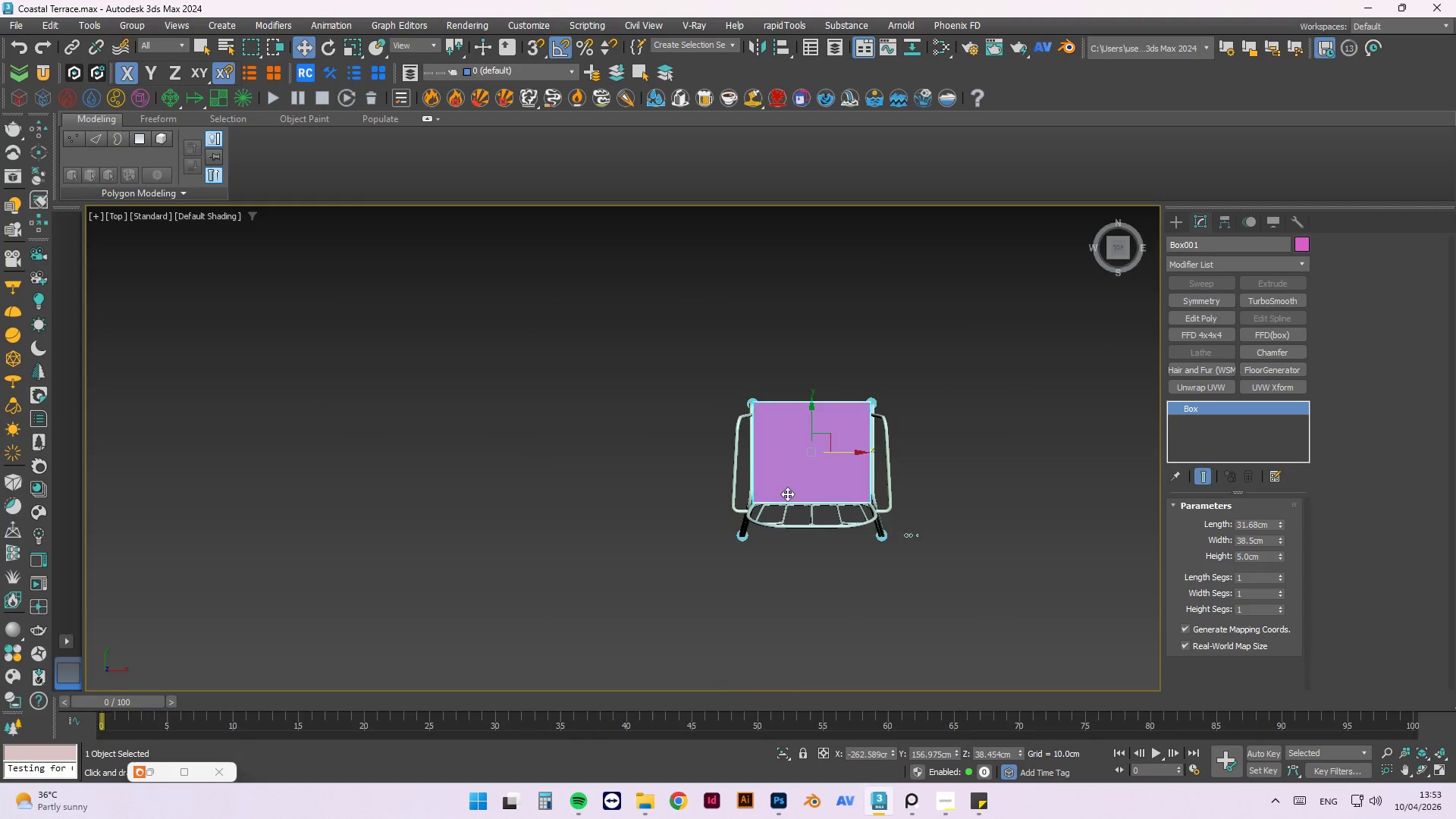 
hold_key(key=AltLeft, duration=0.66)
 